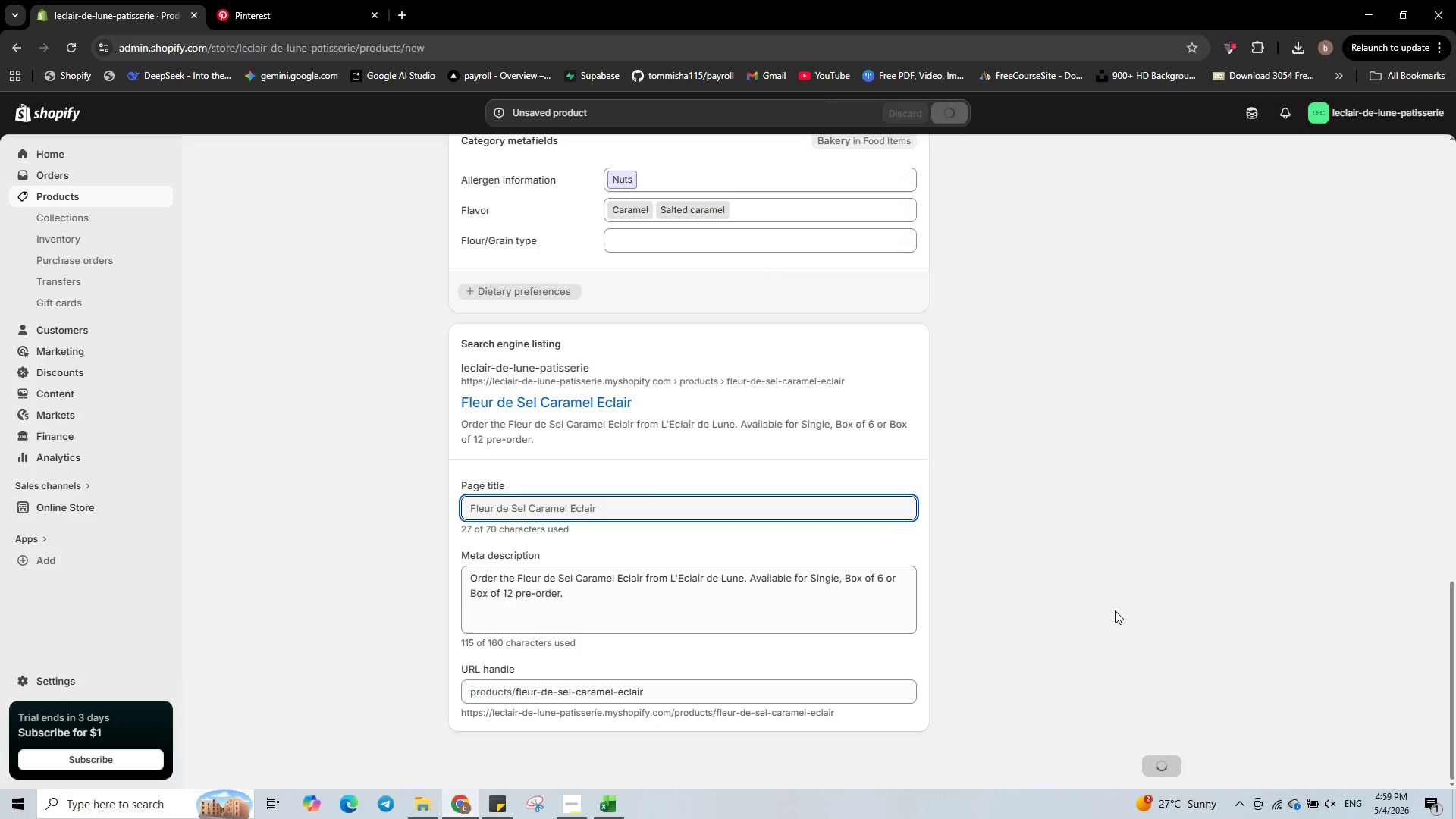 
wait(5.12)
 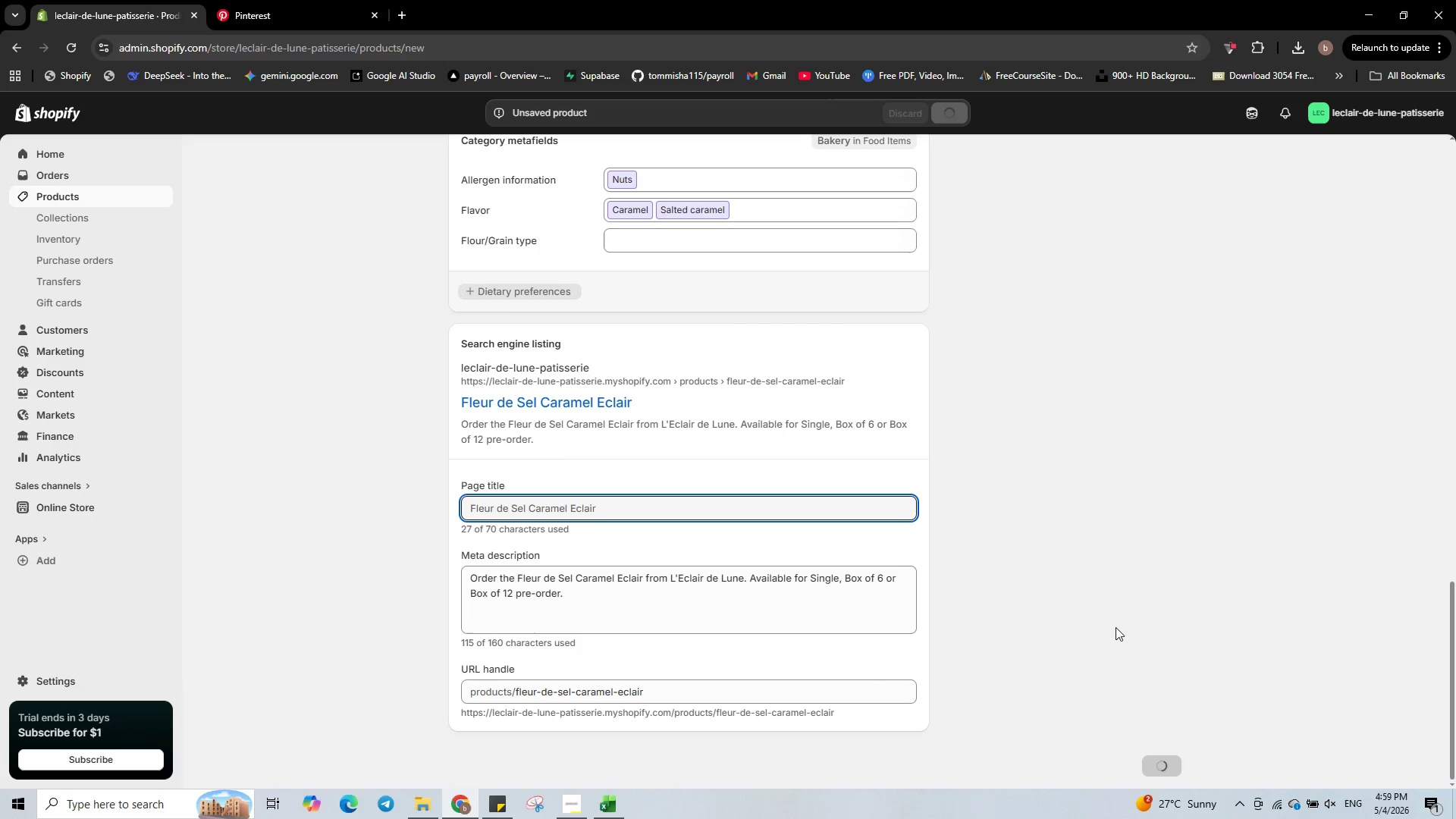 
scroll: coordinate [1086, 595], scroll_direction: up, amount: 4.0
 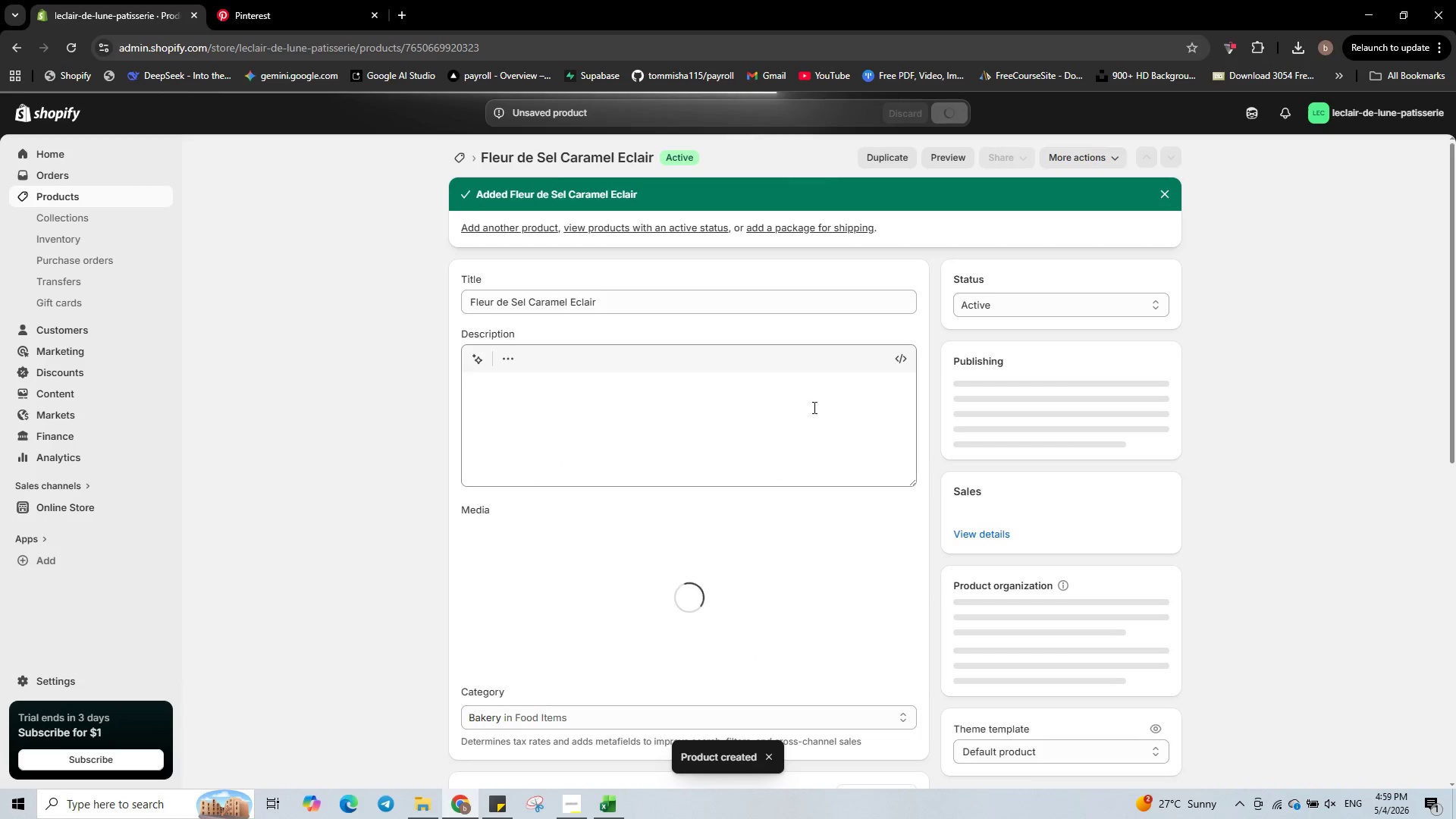 
scroll: coordinate [807, 413], scroll_direction: down, amount: 7.0
 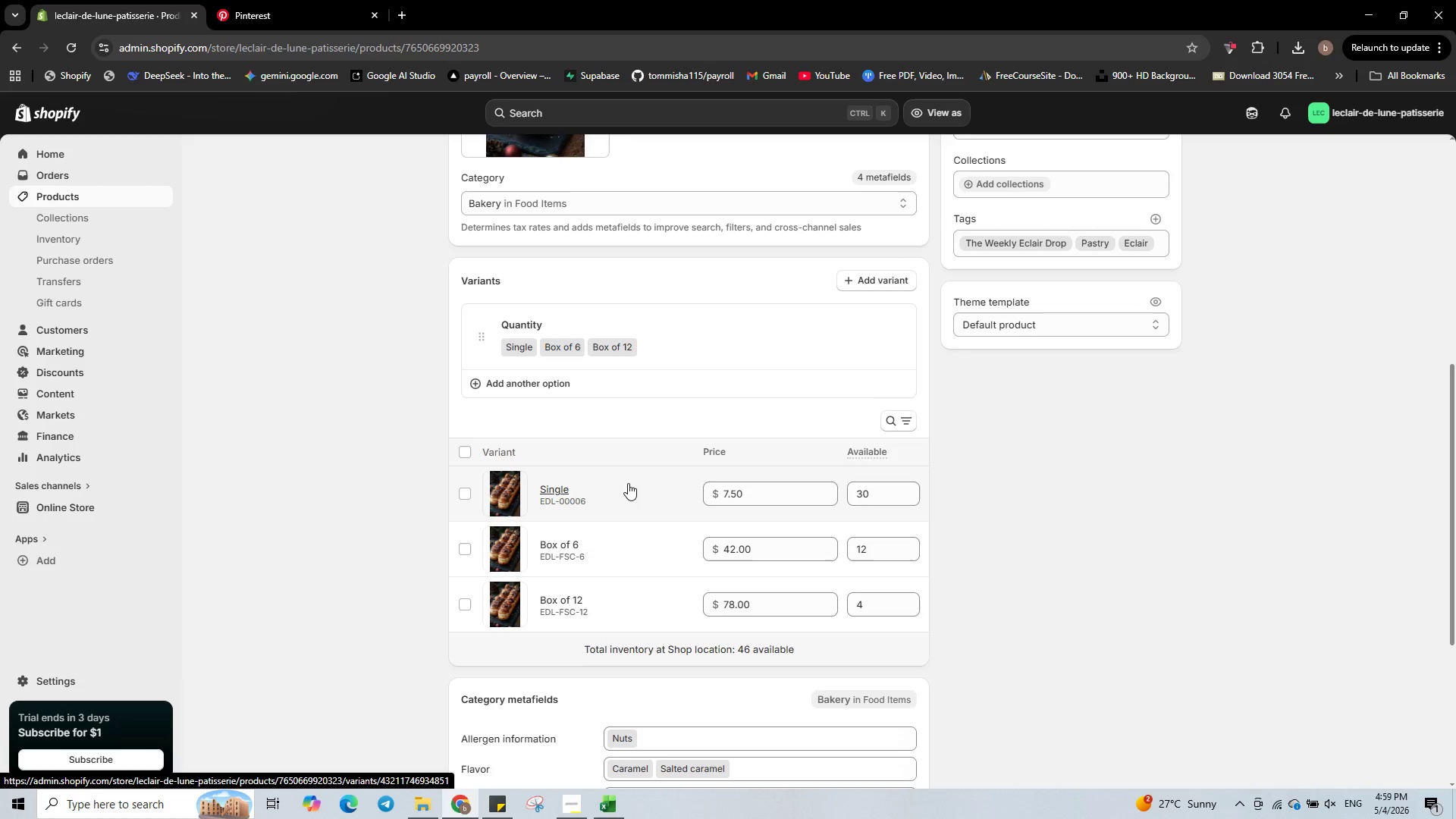 
mouse_move([743, 570])
 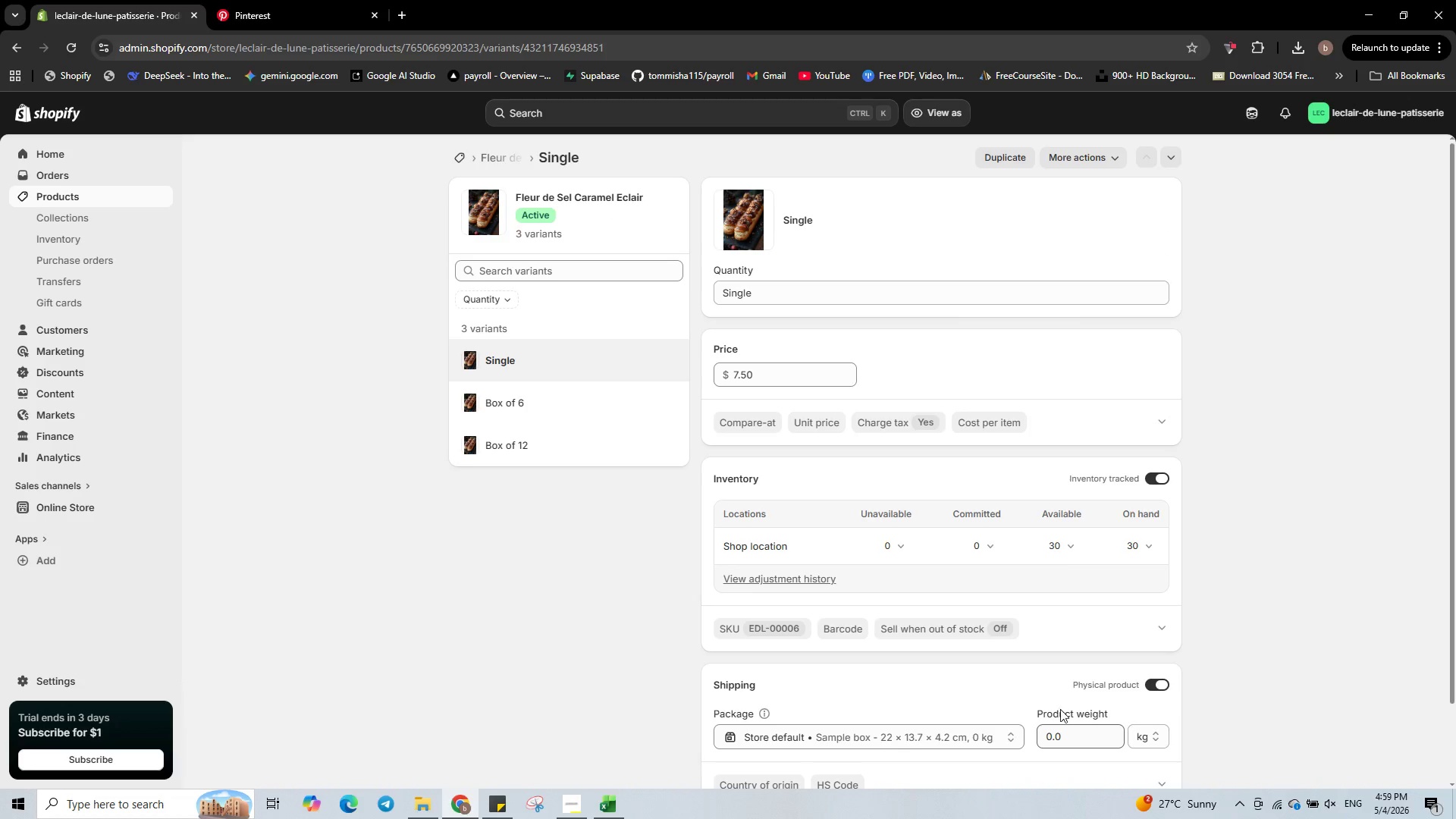 
left_click([1069, 747])
 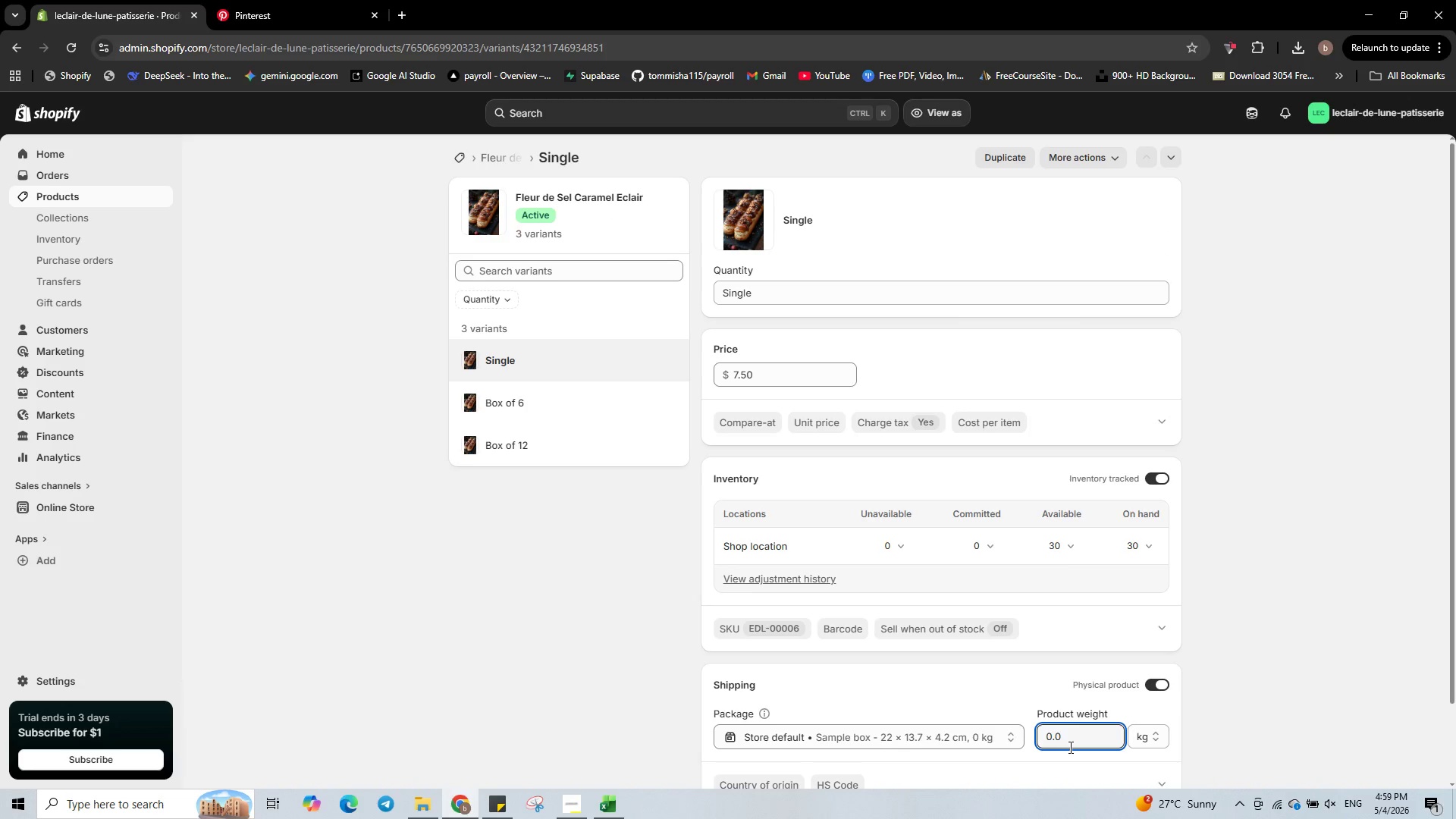 
key(Numpad8)
 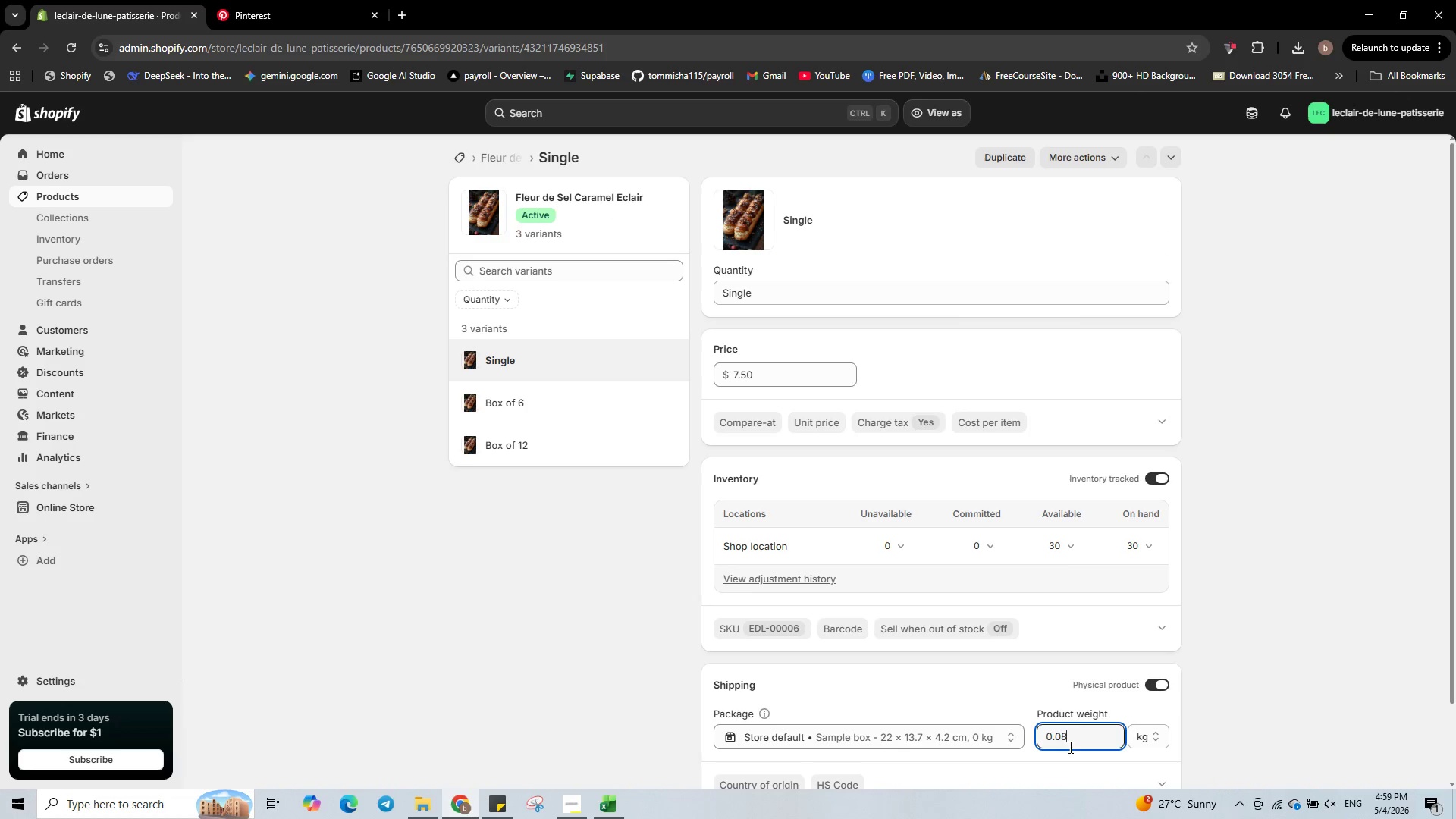 
key(Numpad5)
 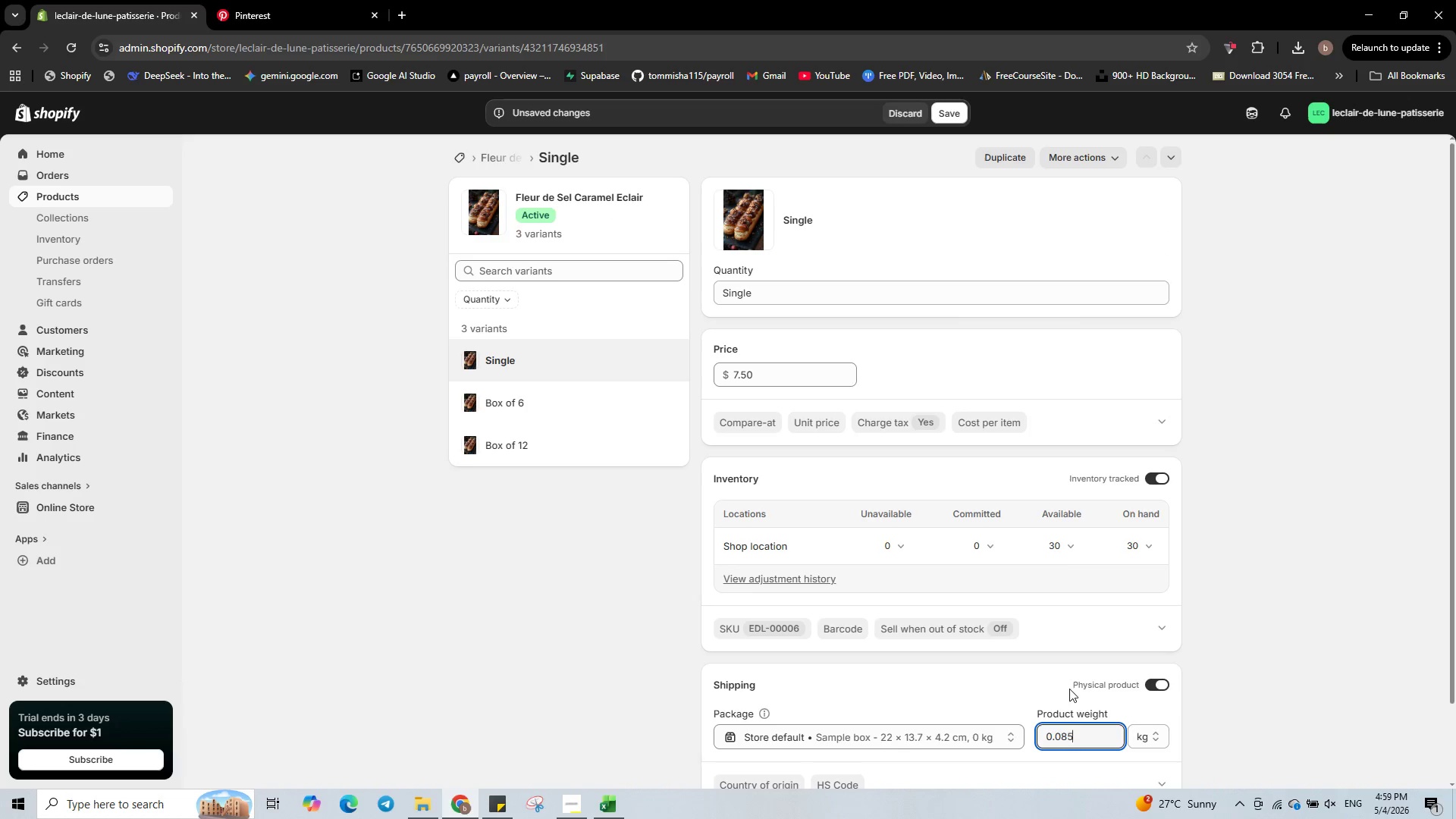 
scroll: coordinate [1079, 677], scroll_direction: down, amount: 1.0
 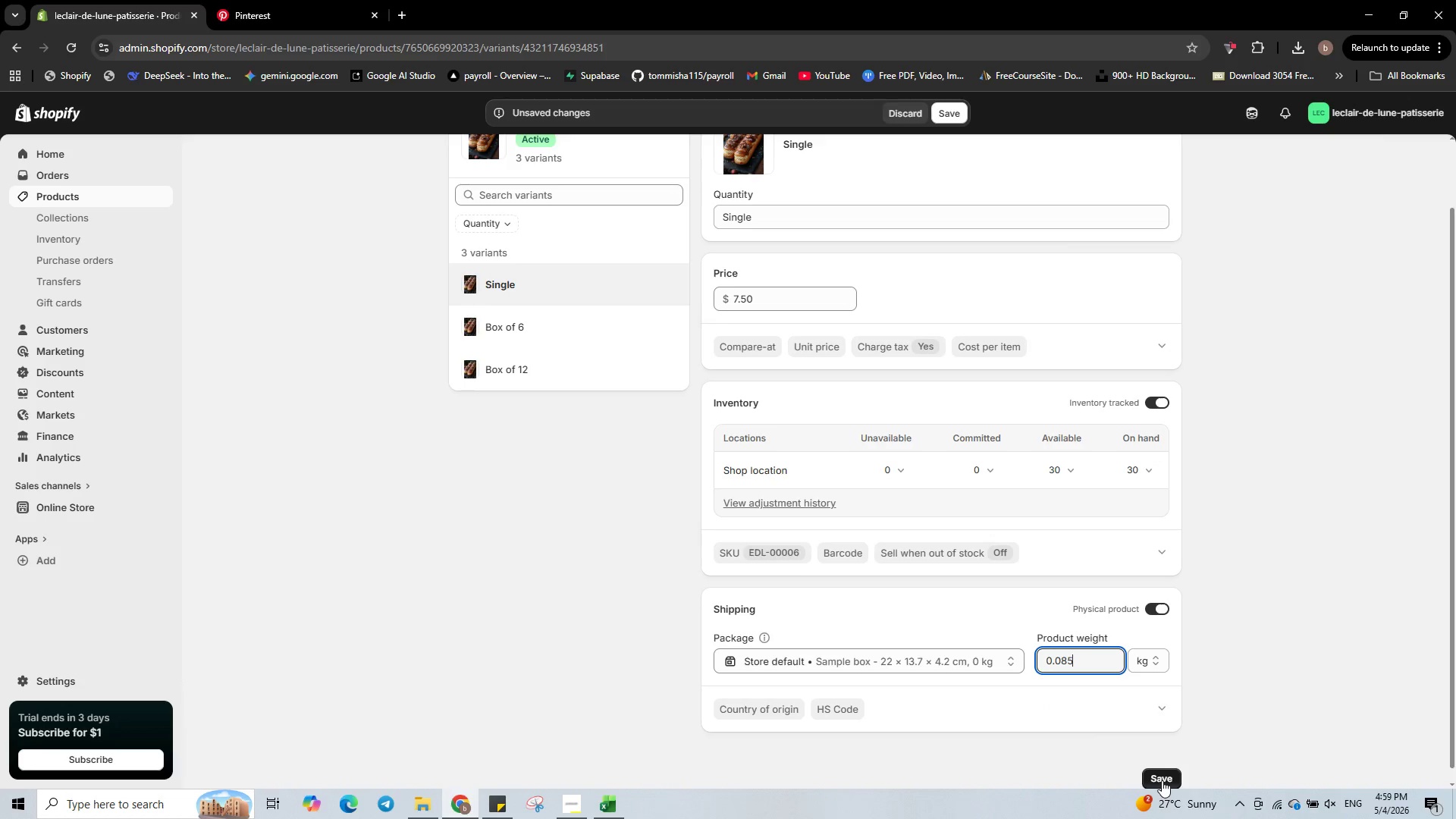 
left_click([1162, 782])
 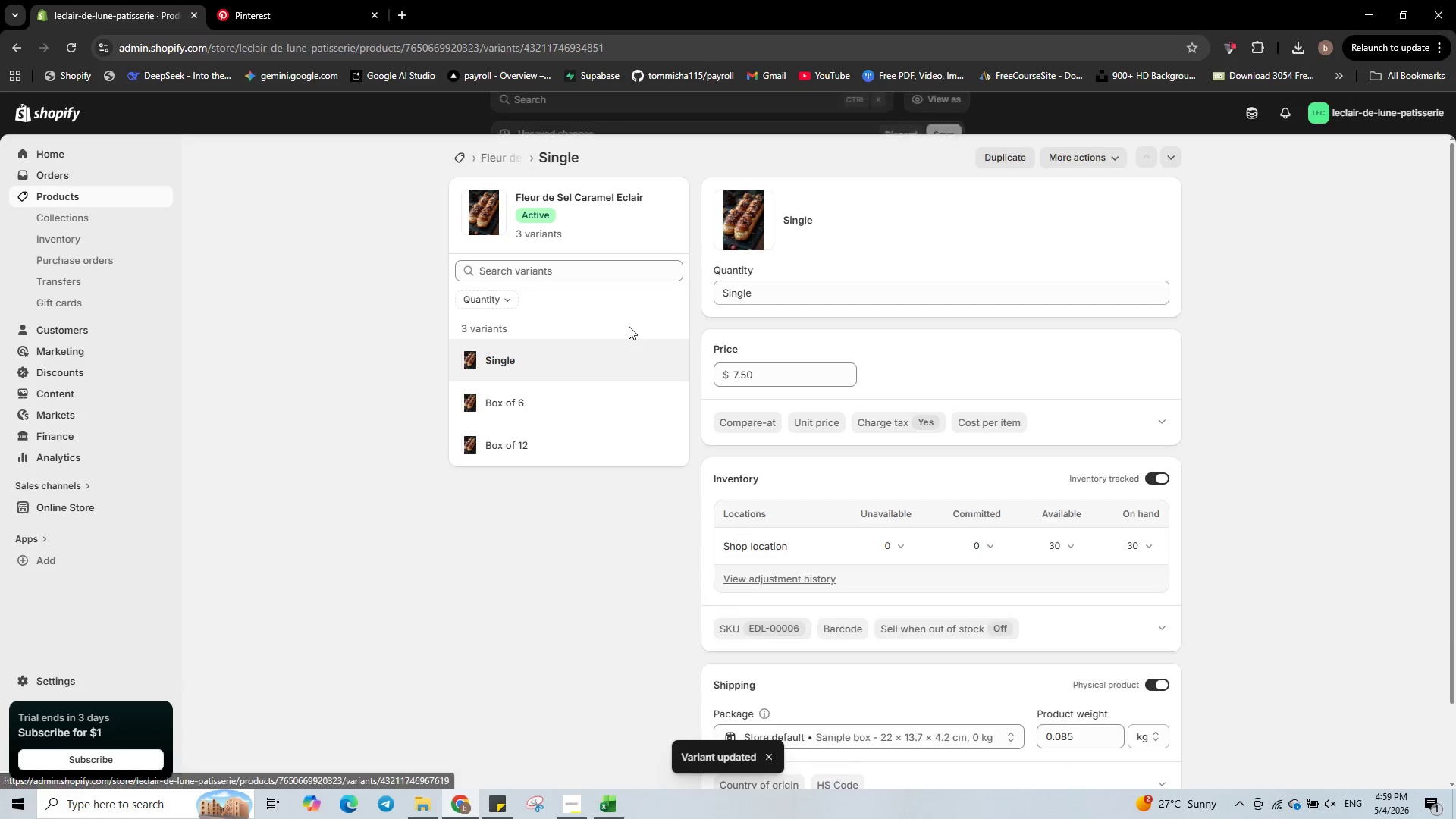 
left_click([587, 413])
 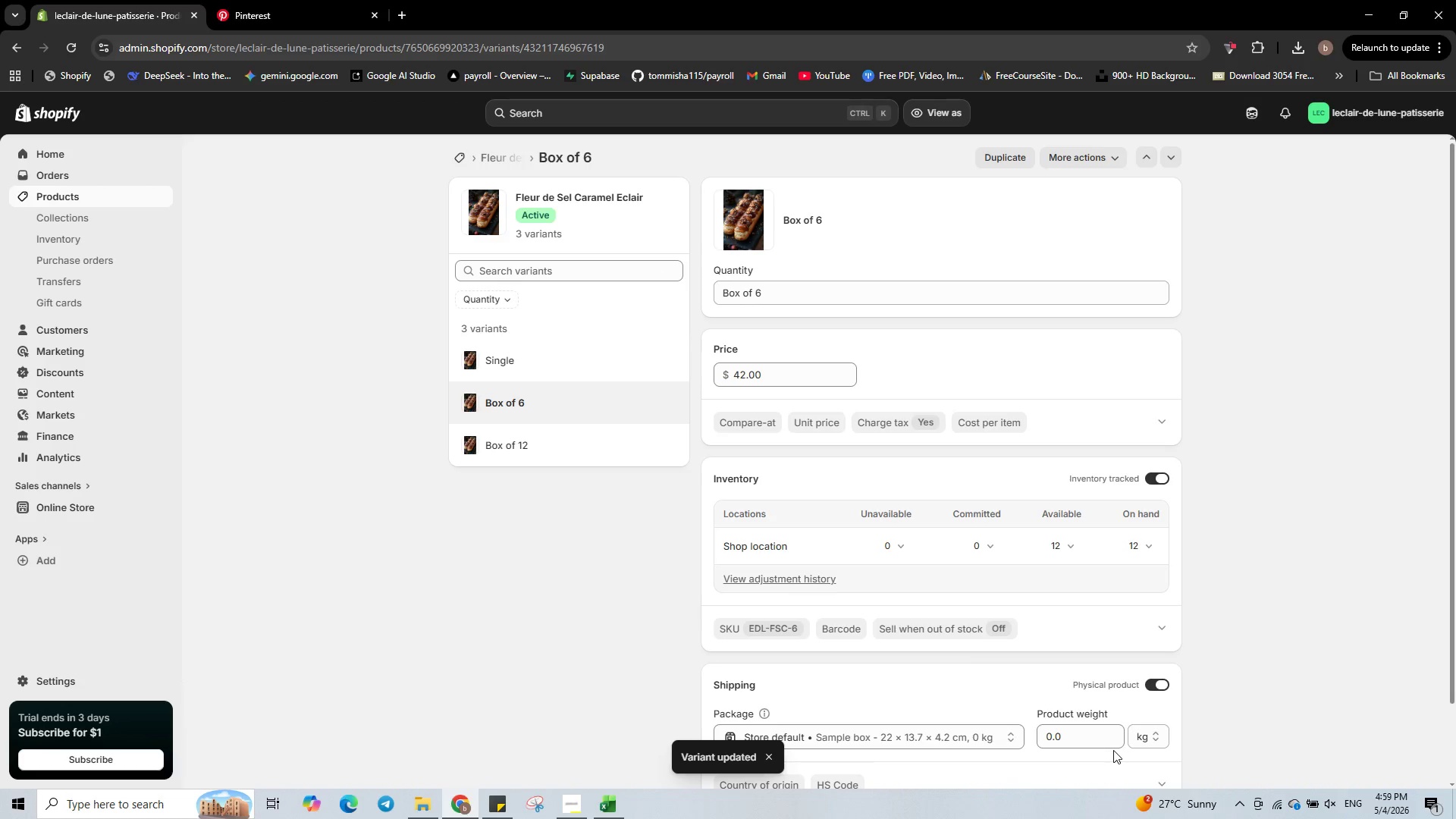 
left_click([1090, 729])
 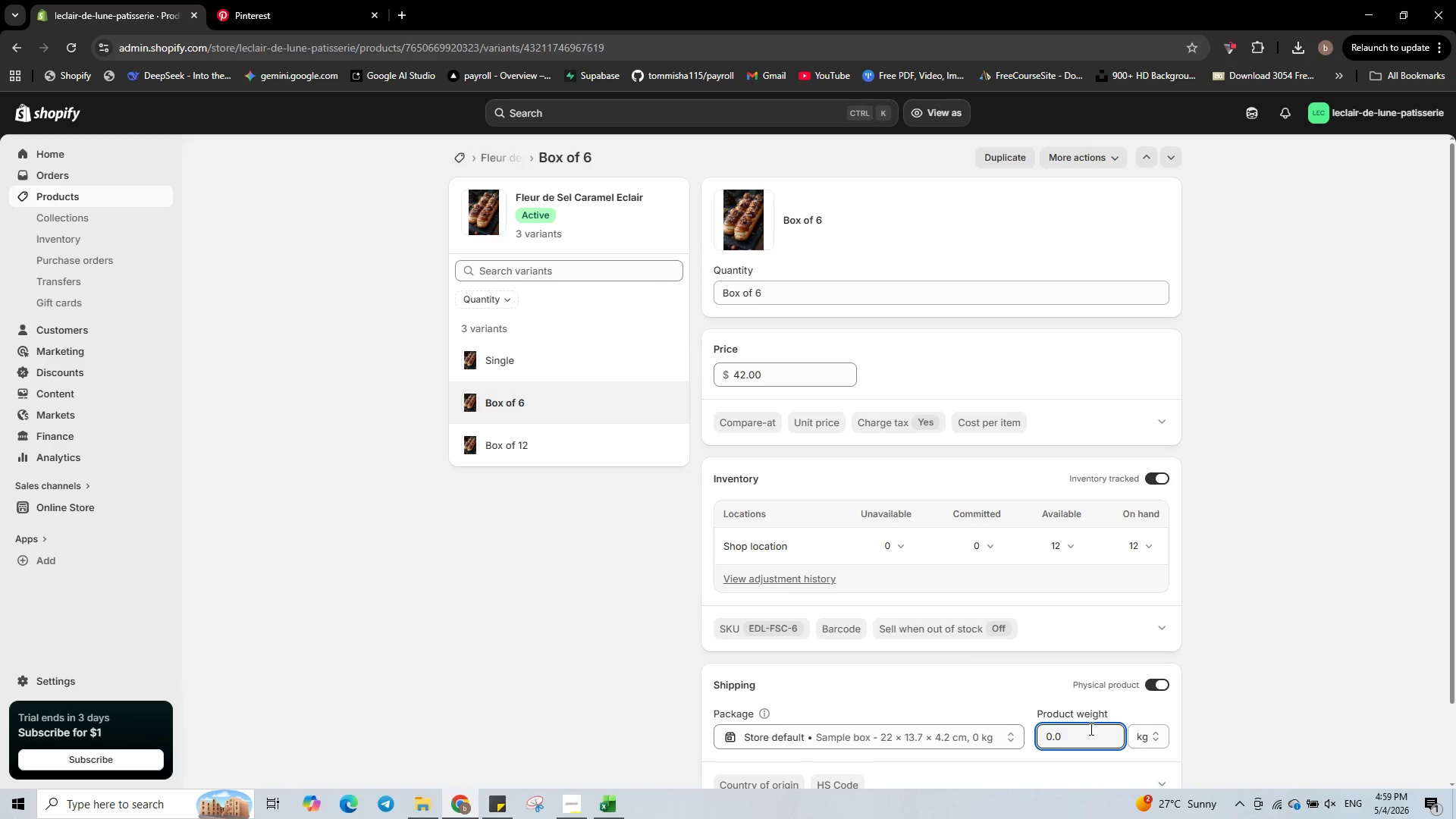 
key(Backspace)
 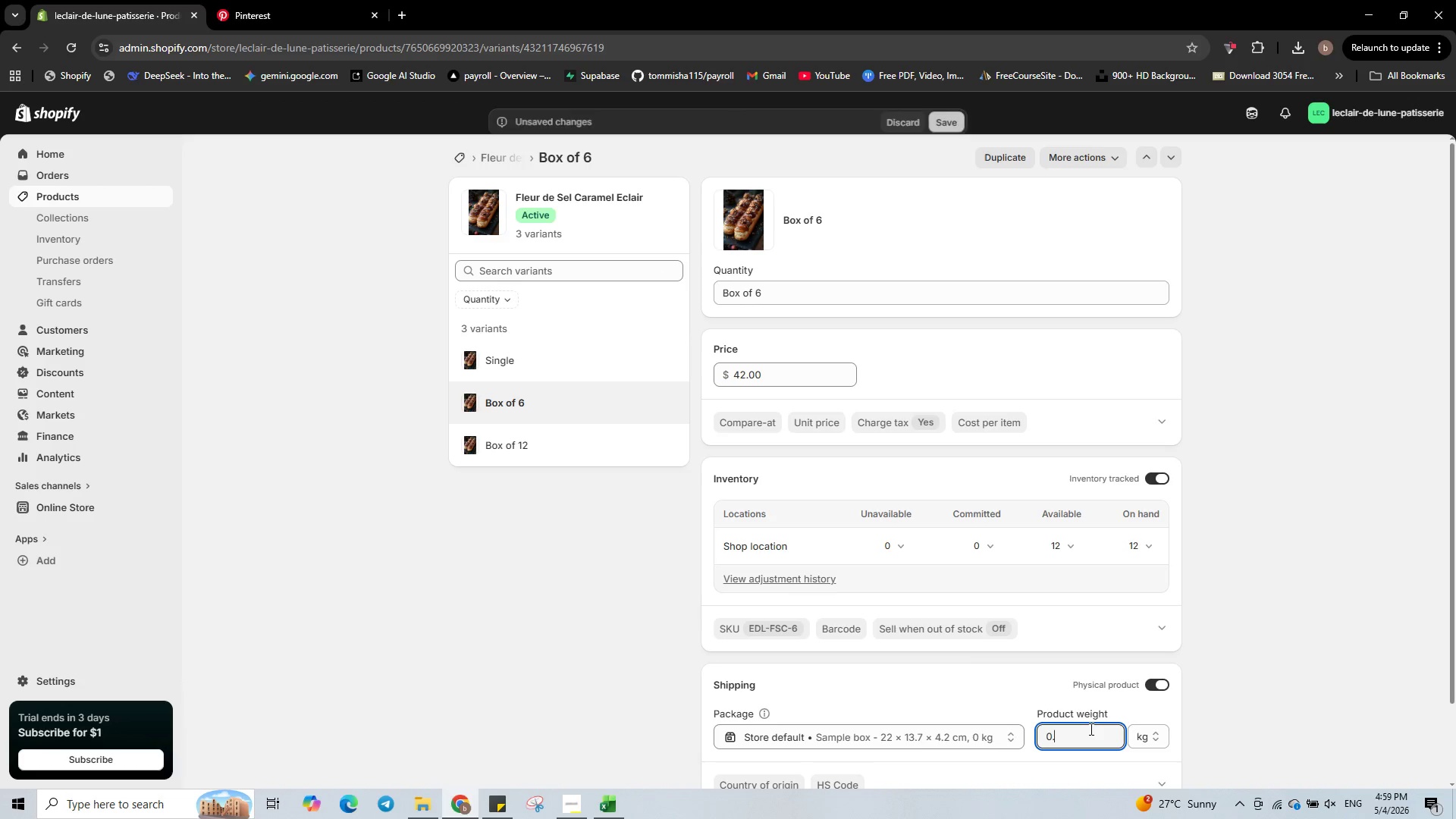 
key(Numpad5)
 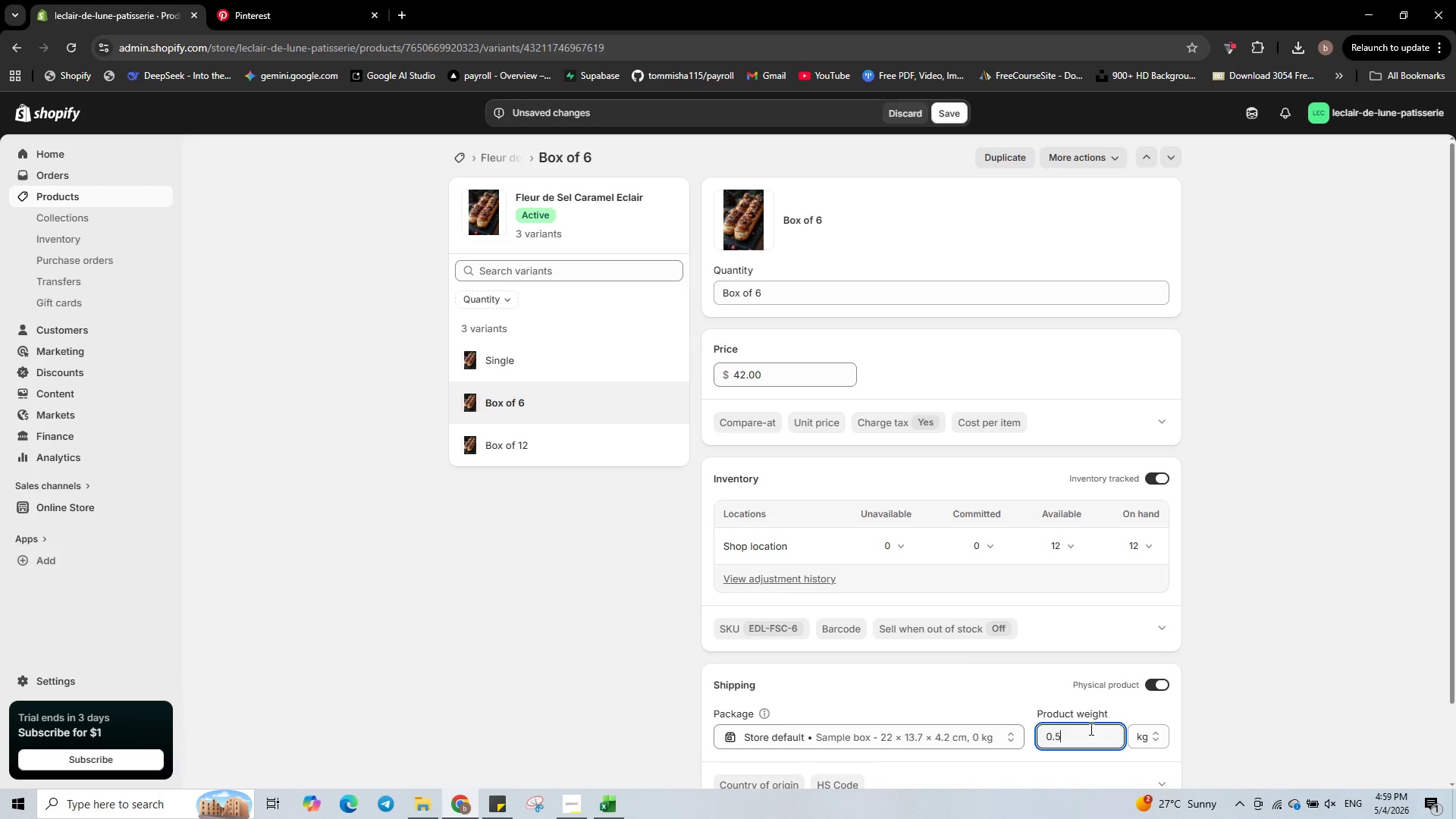 
key(Numpad1)
 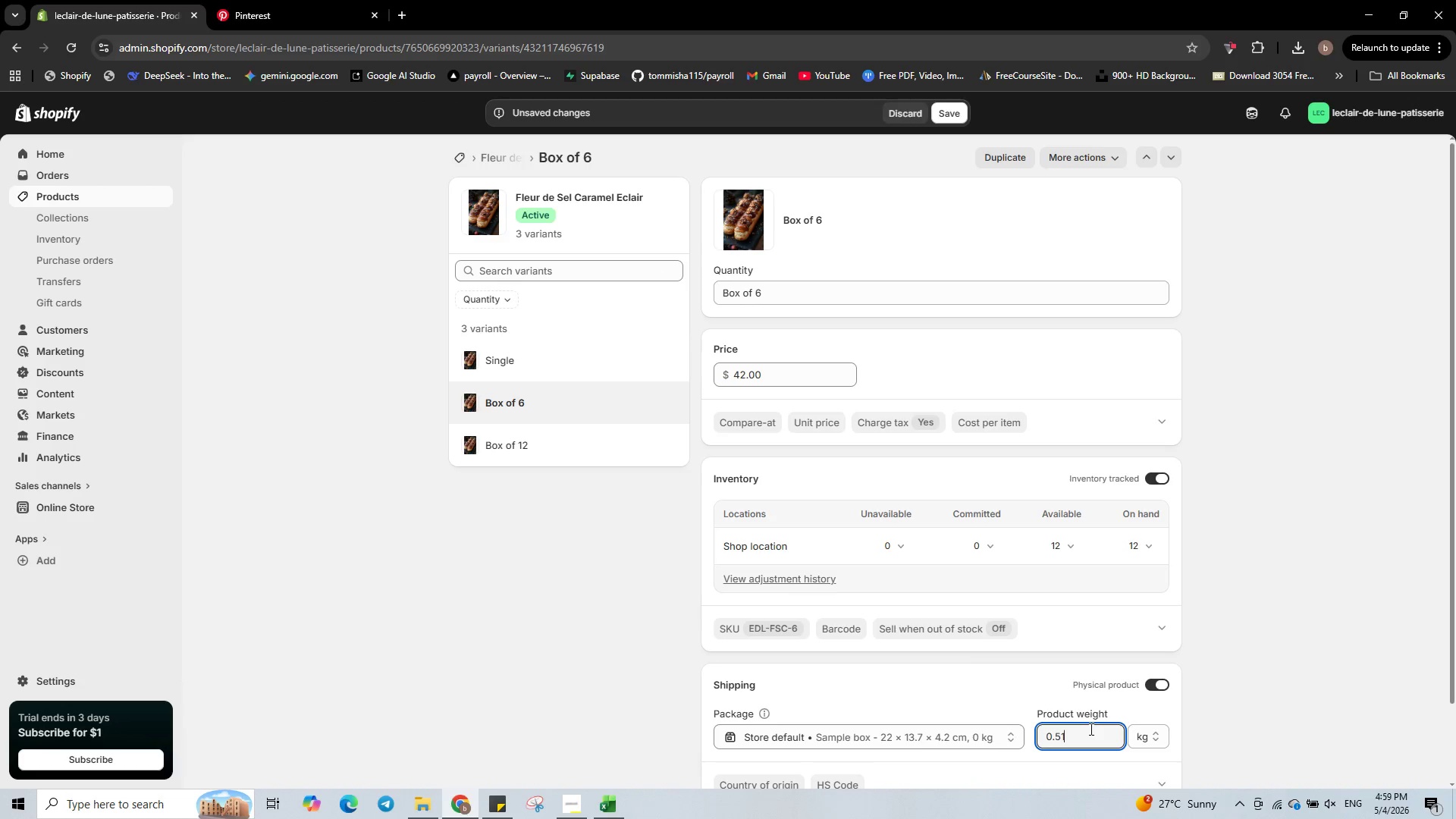 
key(Numpad0)
 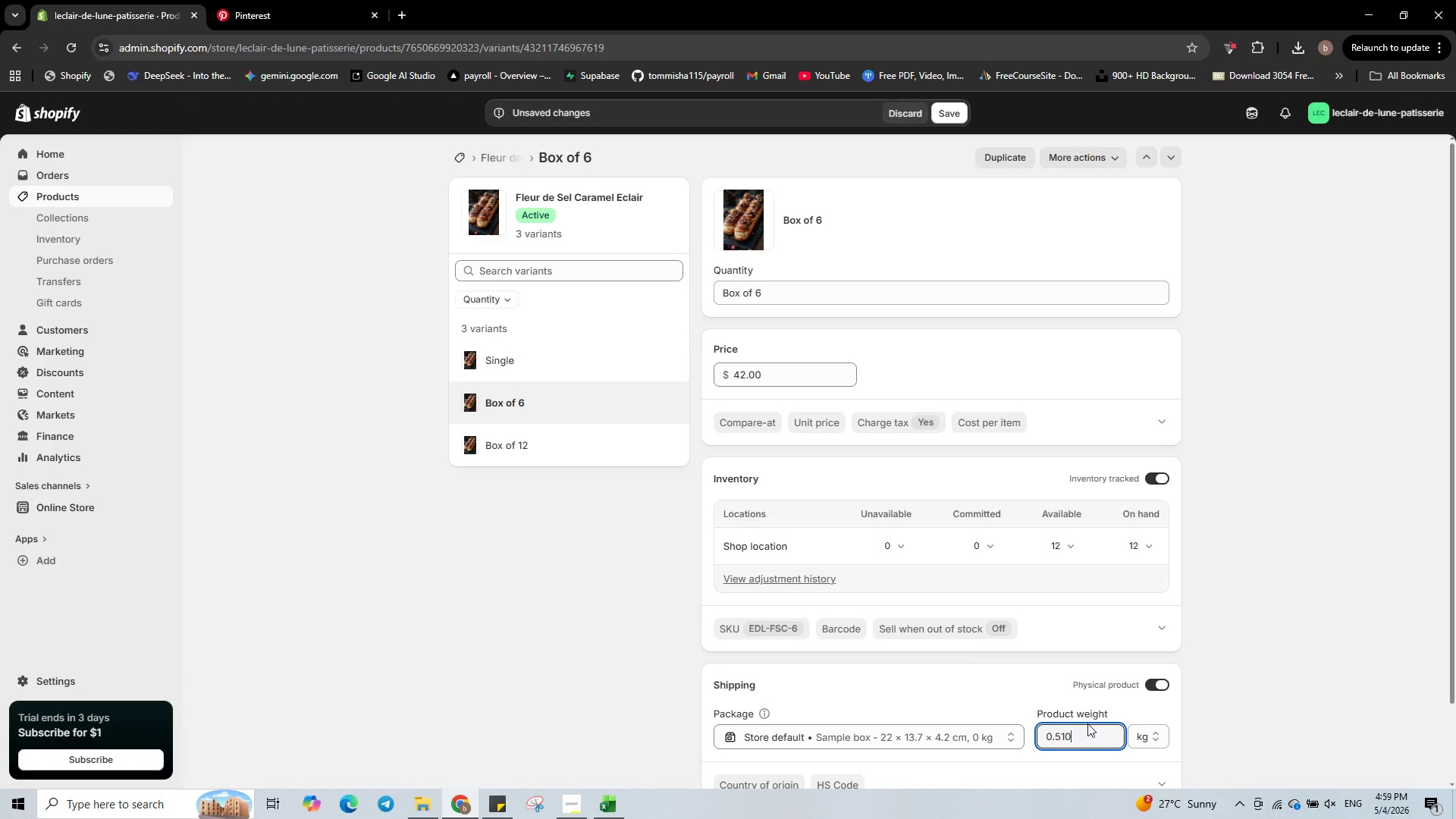 
scroll: coordinate [1087, 723], scroll_direction: down, amount: 1.0
 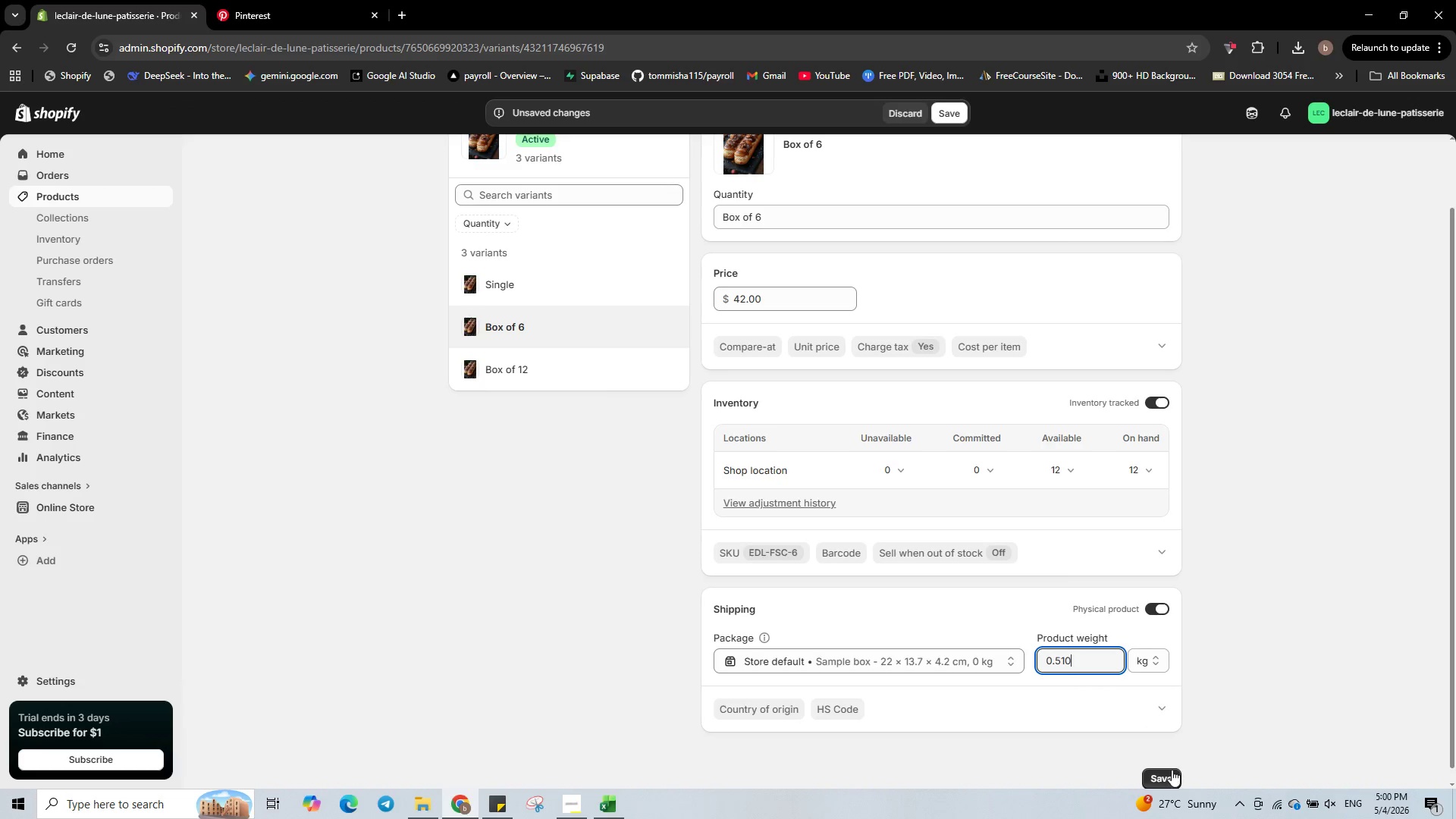 
left_click([1172, 770])
 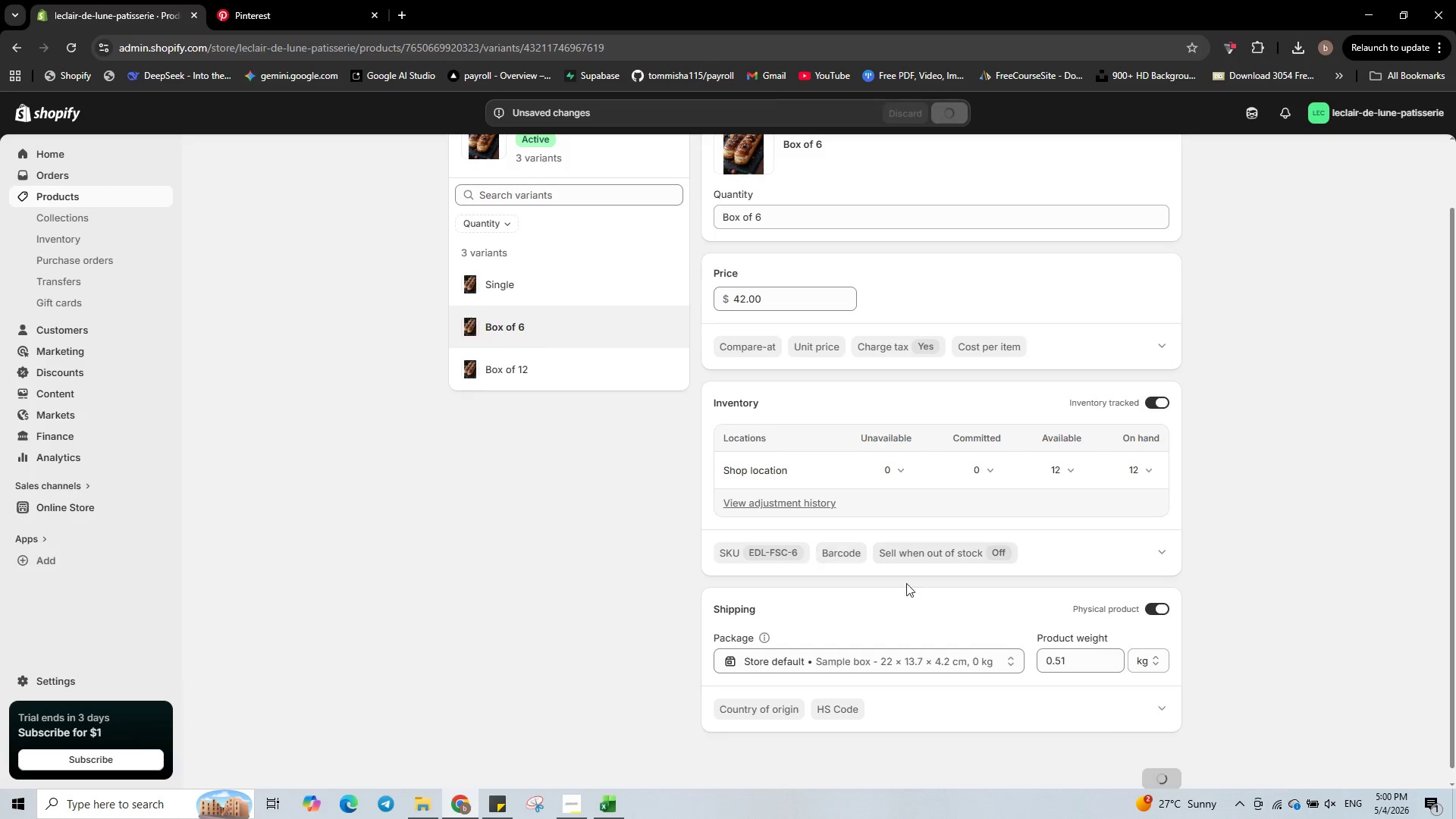 
left_click([1093, 663])
 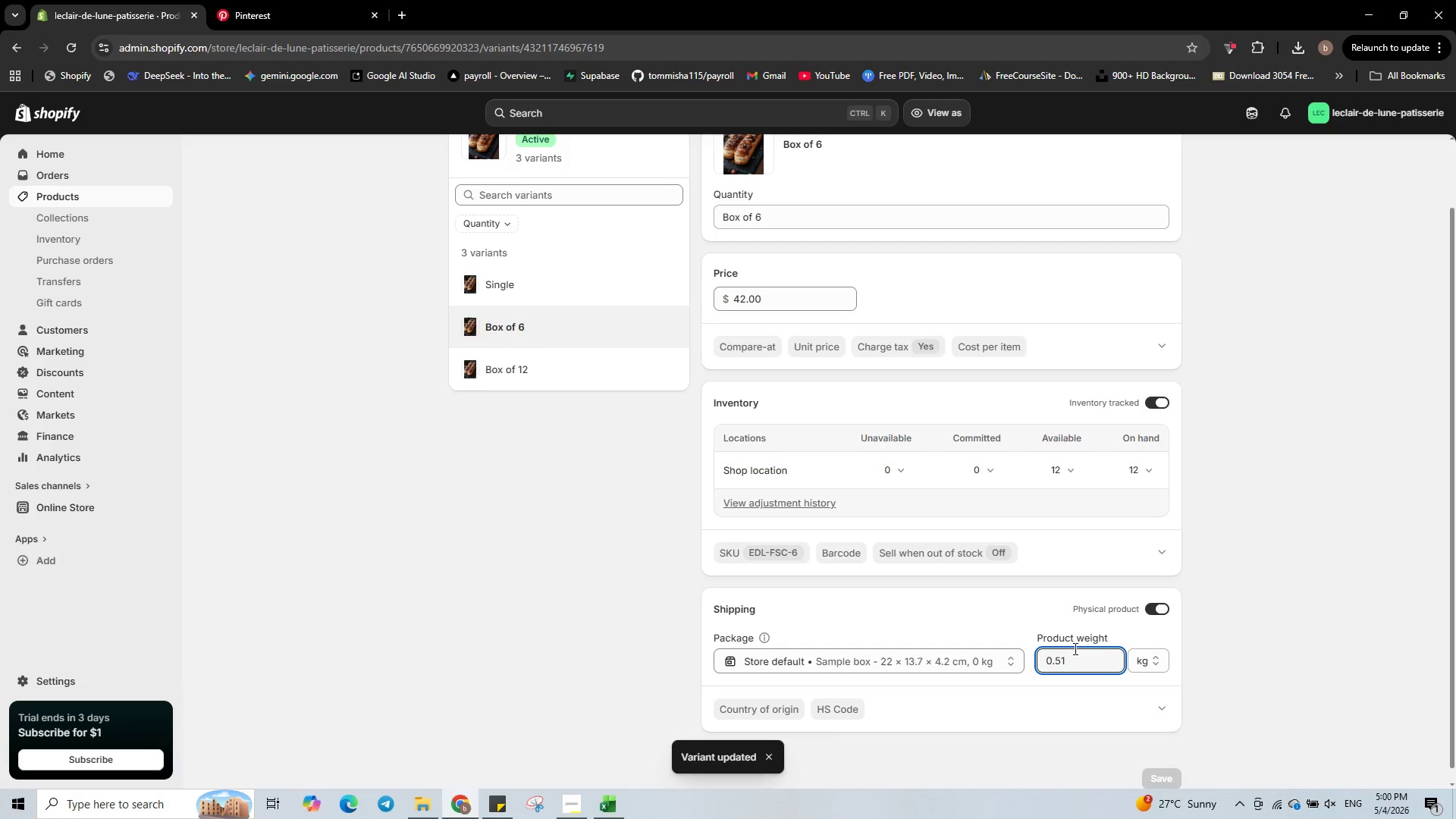 
key(Numpad0)
 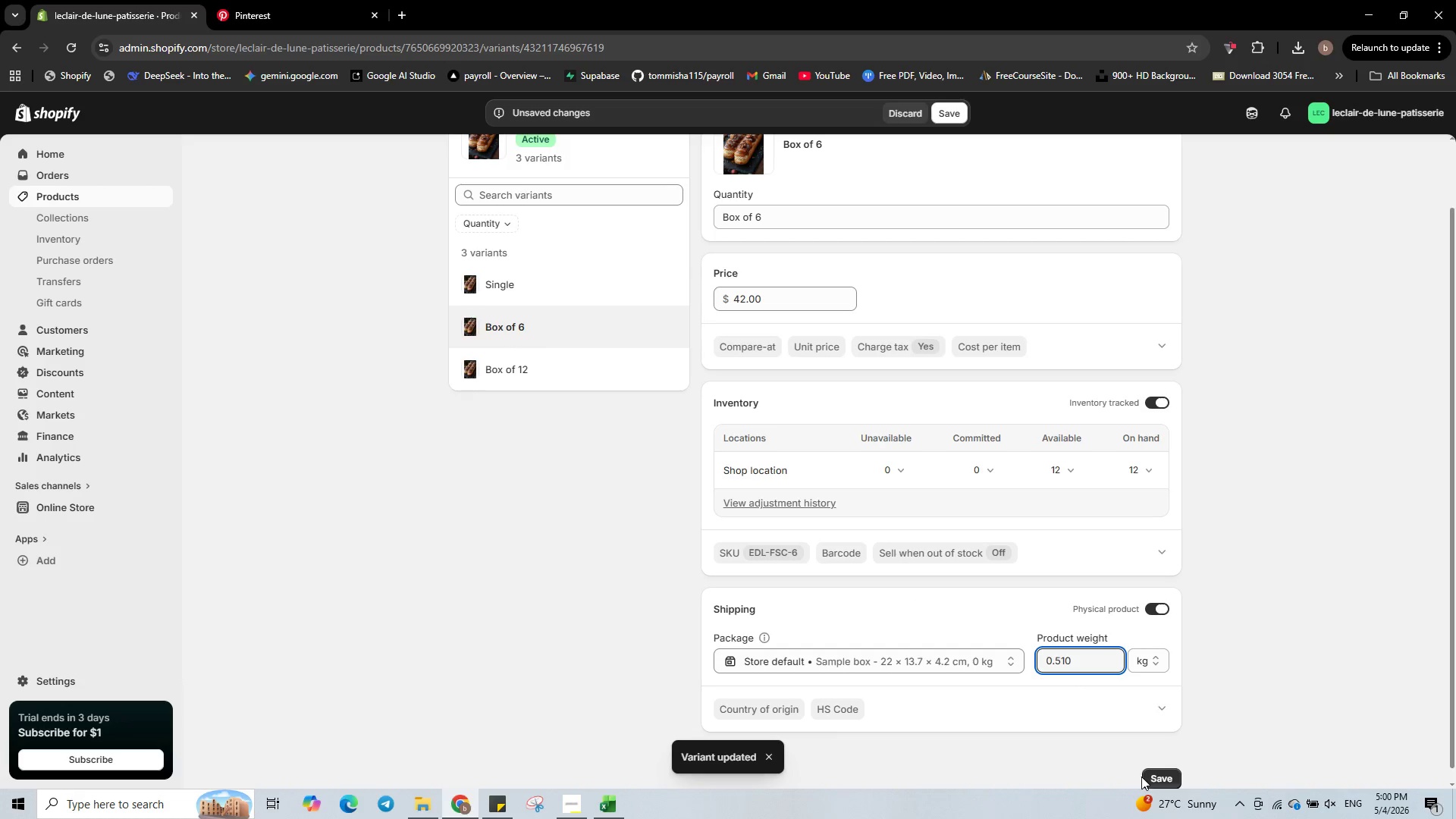 
left_click([1155, 777])
 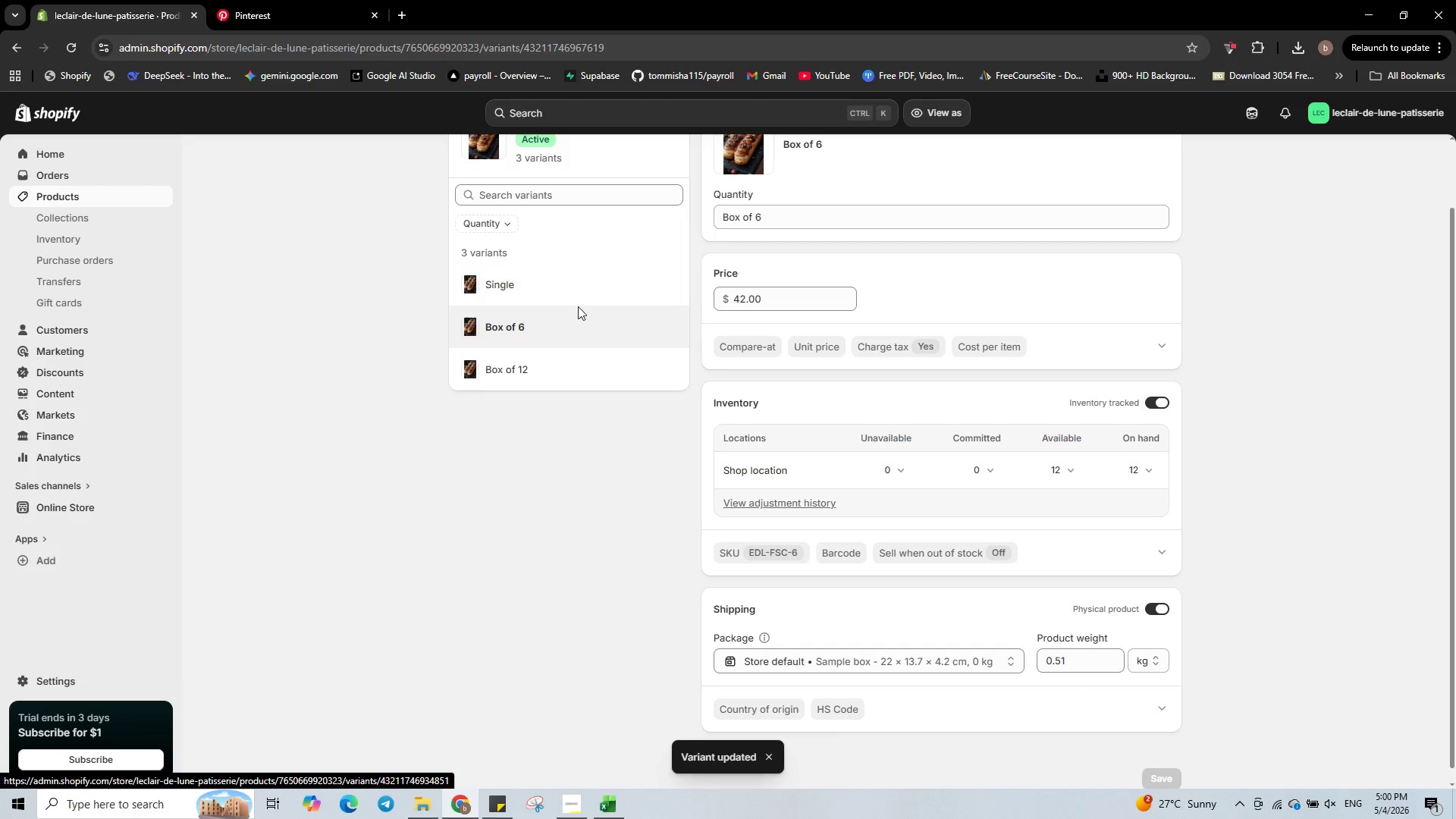 
left_click([522, 362])
 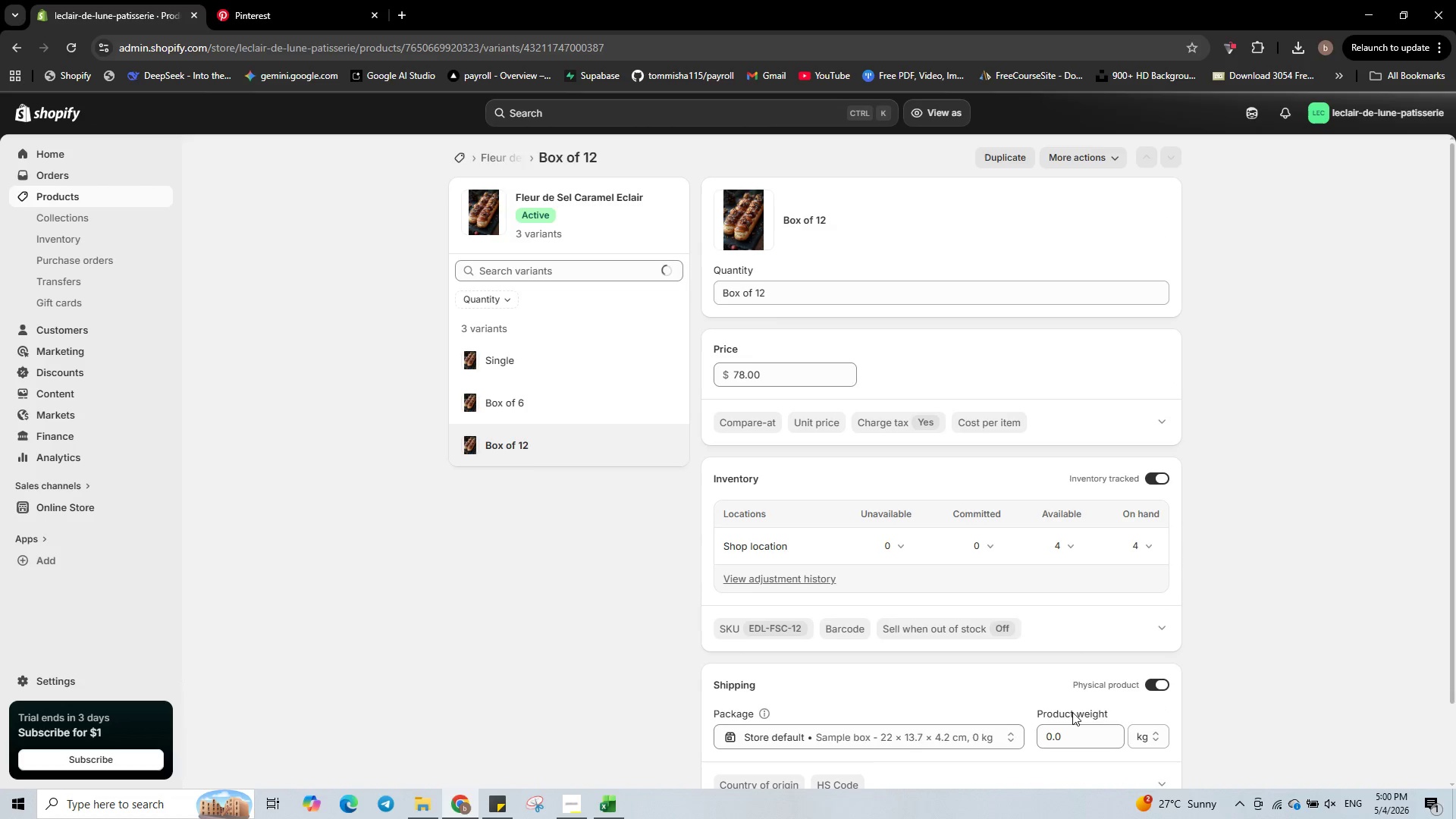 
left_click_drag(start_coordinate=[1074, 744], to_coordinate=[954, 739])
 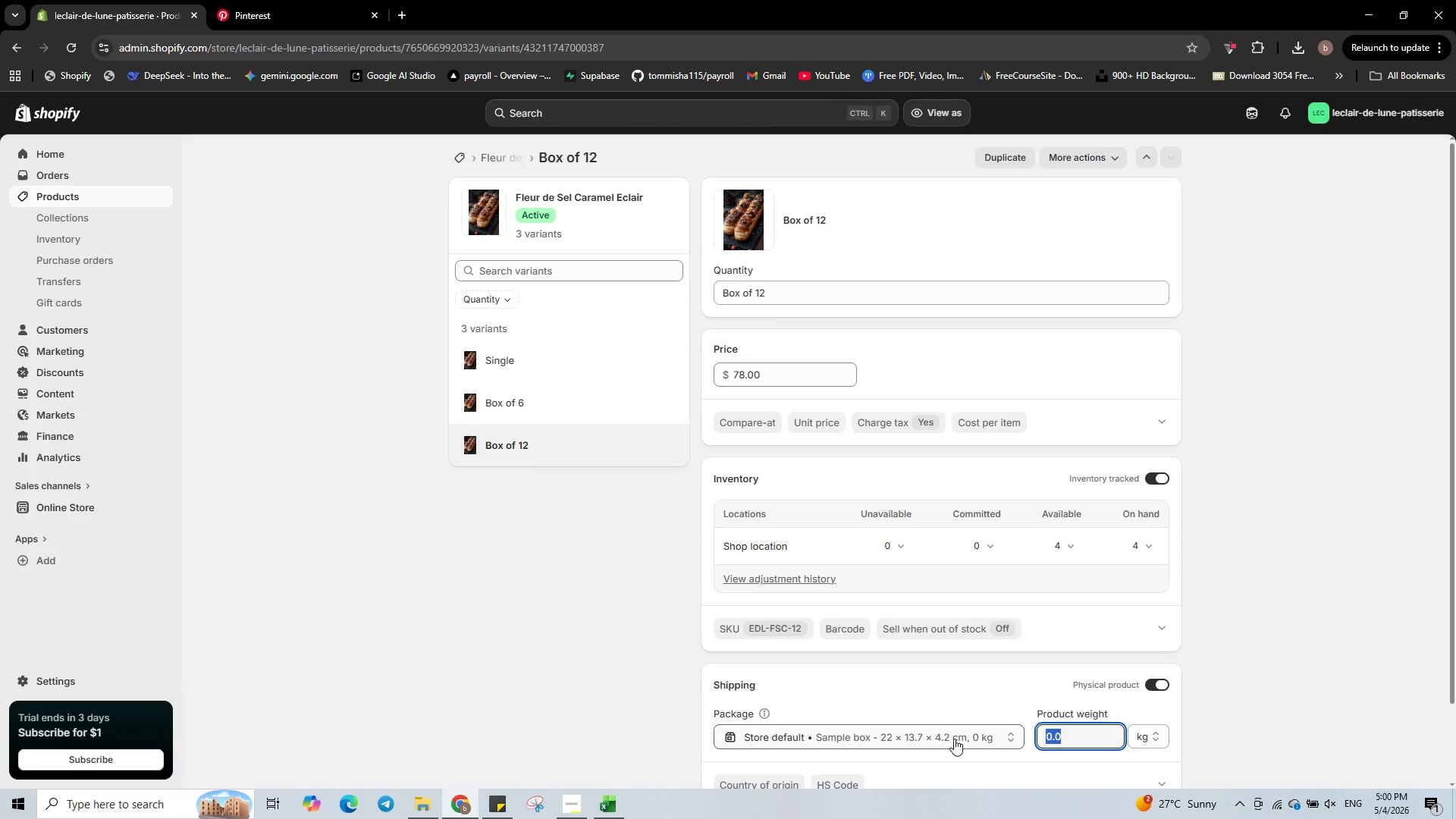 
key(Numpad1)
 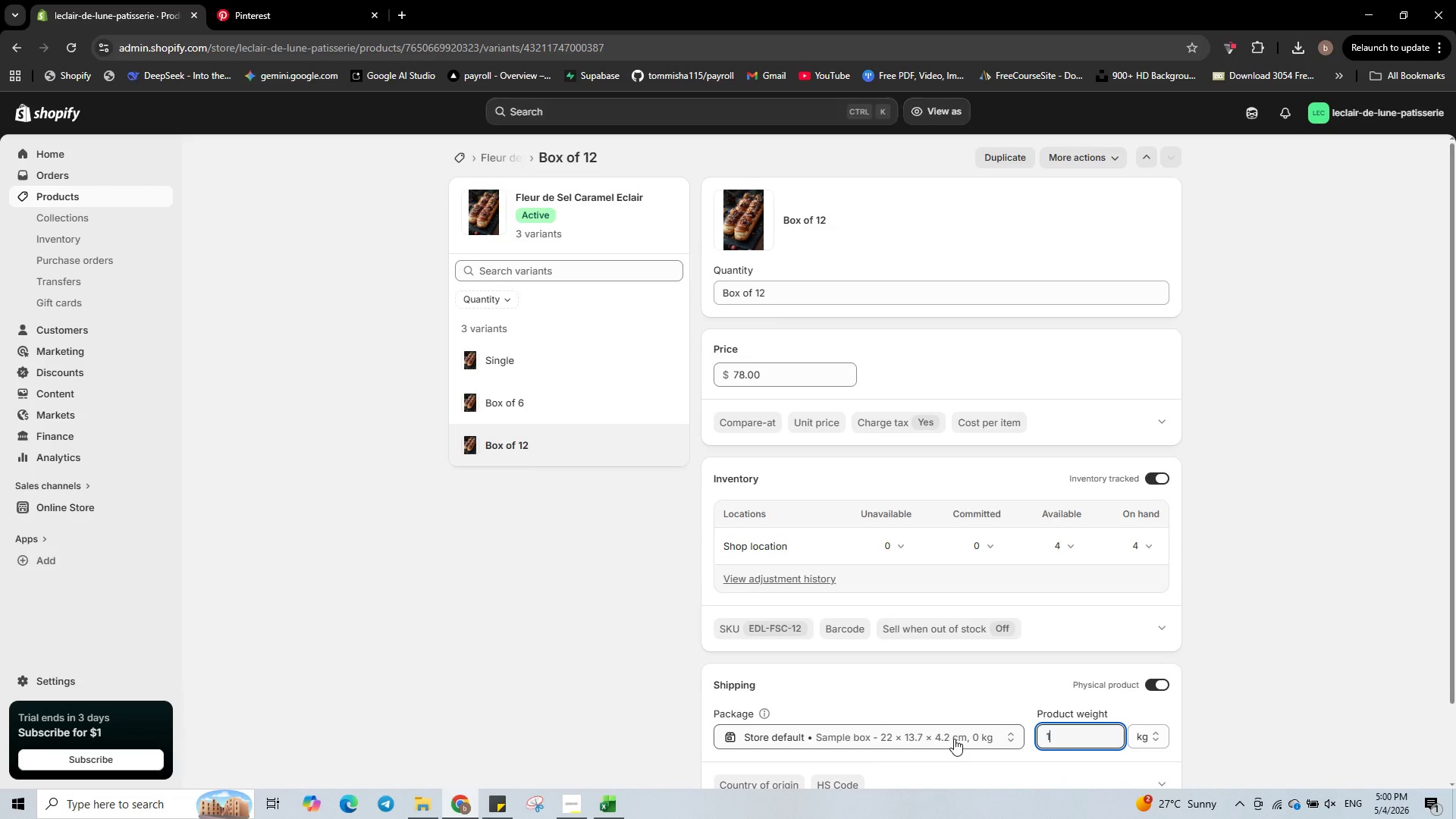 
key(NumpadDecimal)
 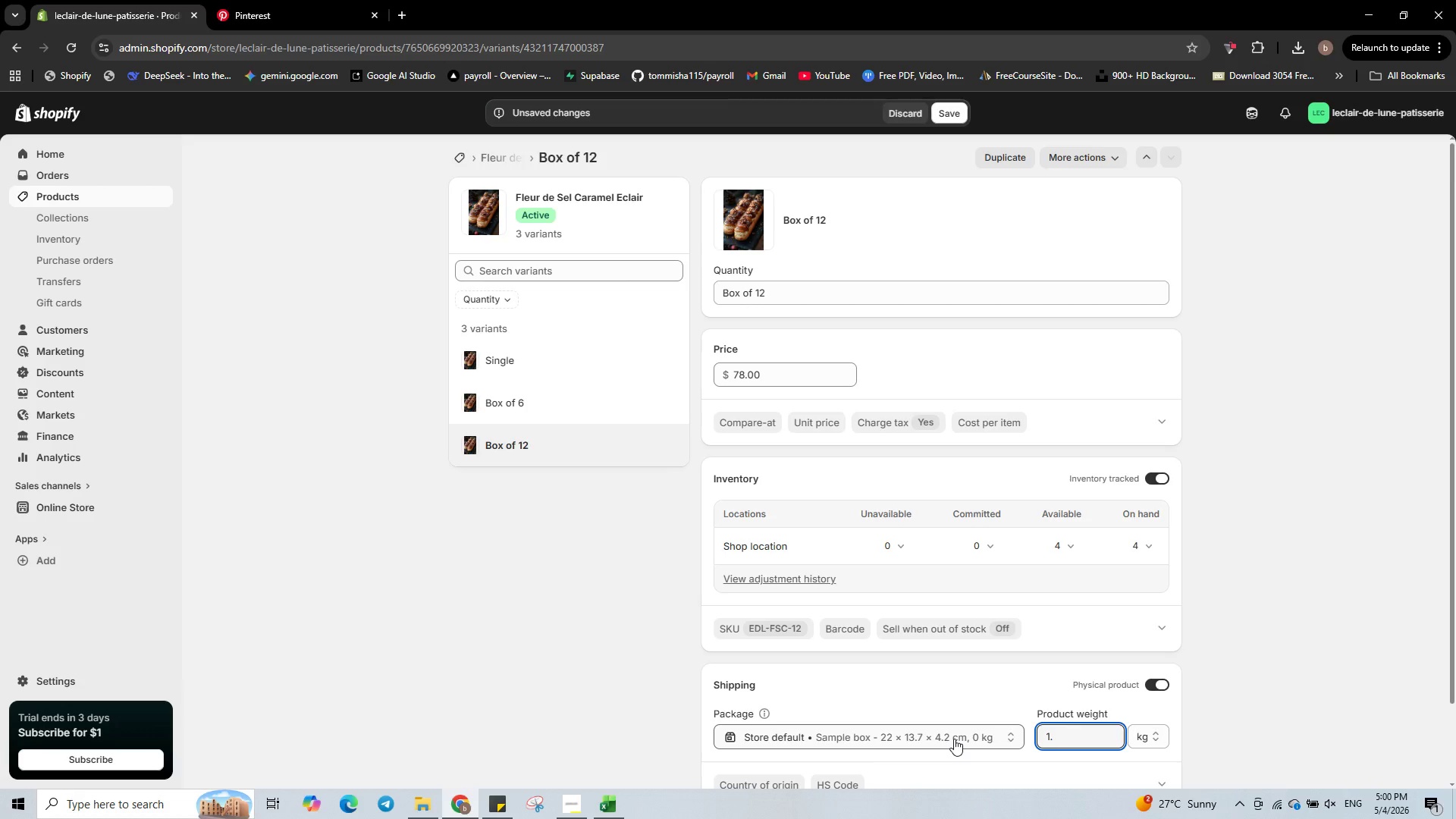 
key(Numpad0)
 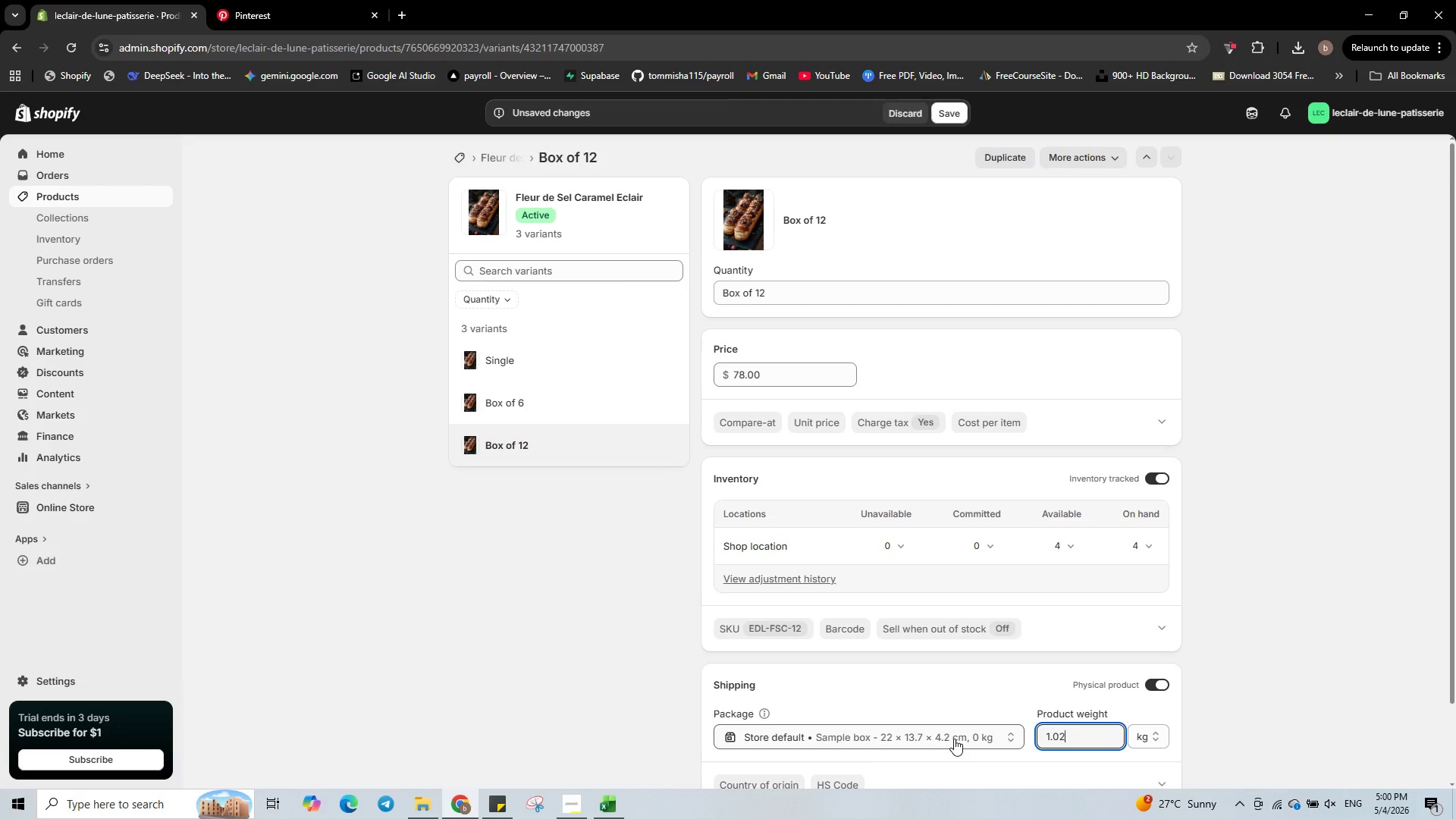 
key(Numpad2)
 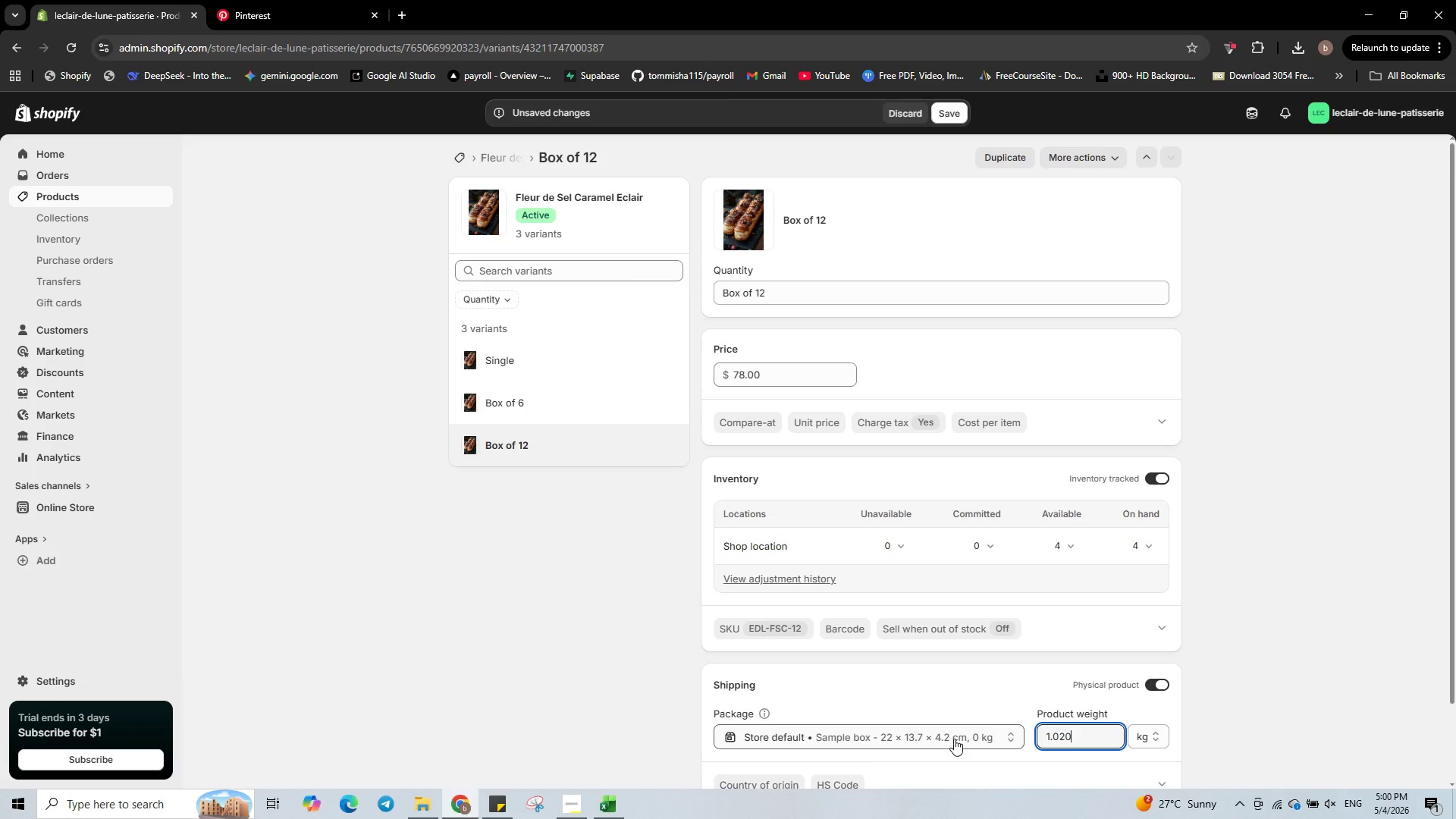 
key(Numpad0)
 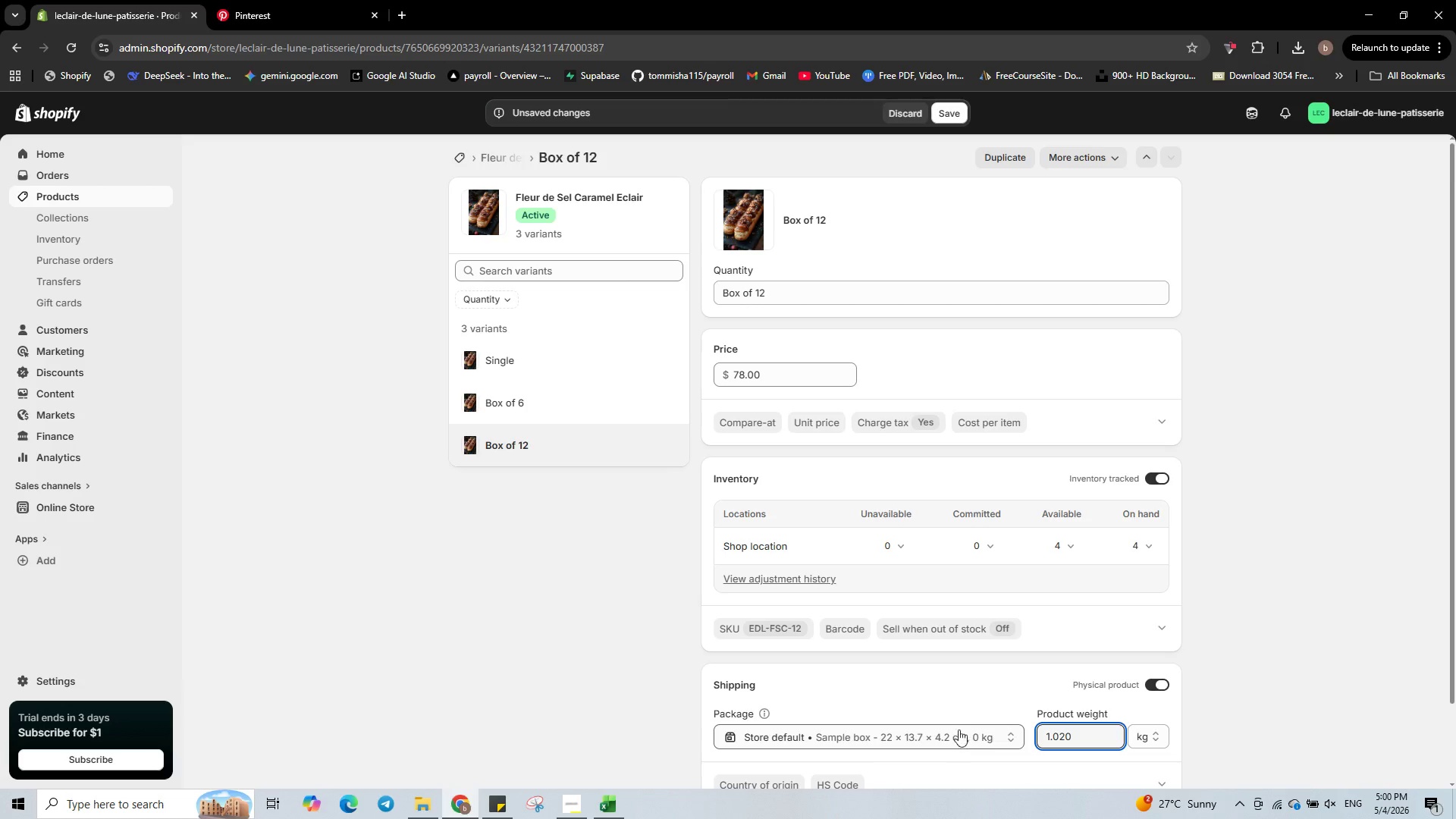 
scroll: coordinate [997, 695], scroll_direction: down, amount: 1.0
 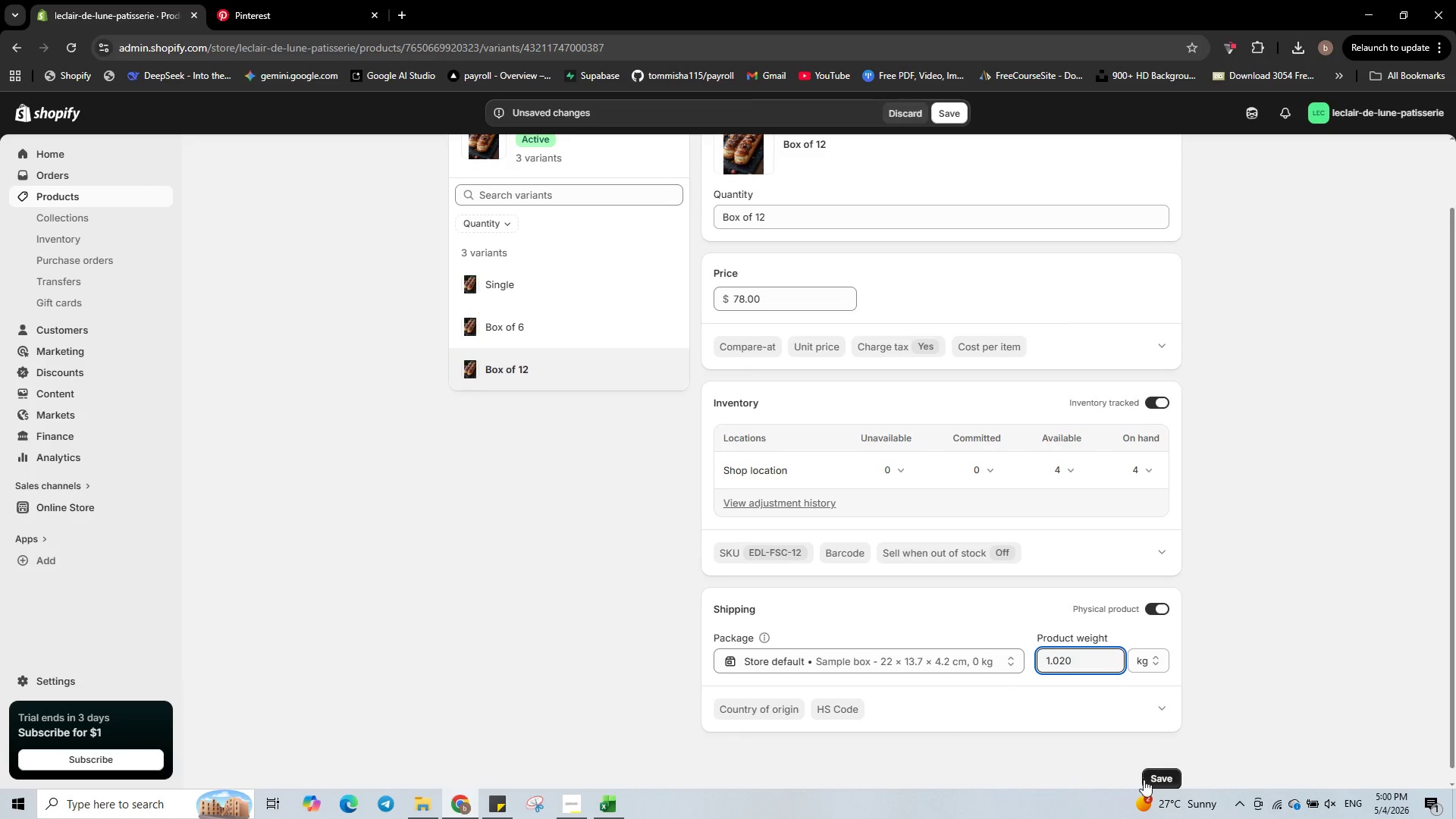 
left_click([1160, 780])
 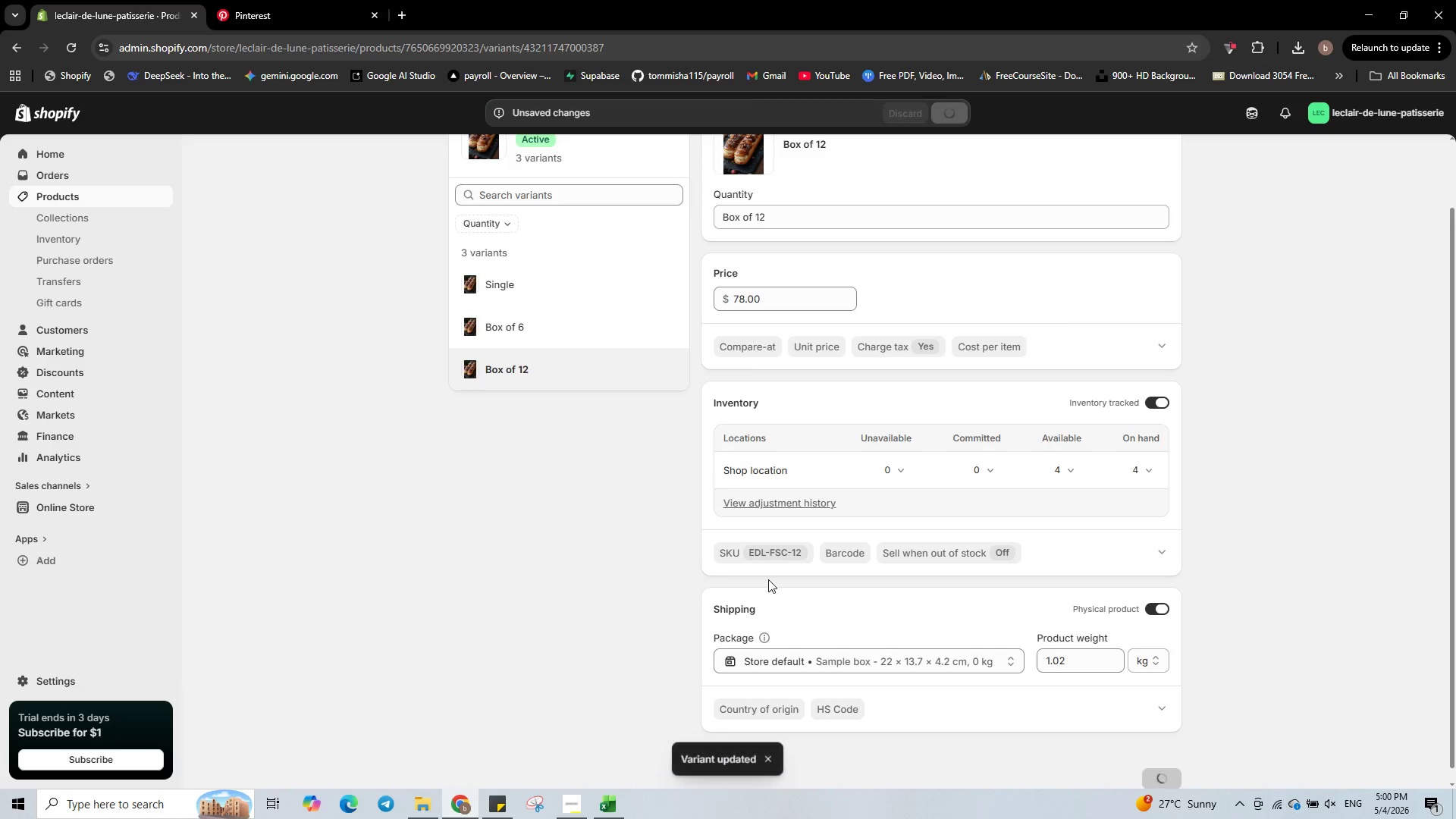 
scroll: coordinate [734, 533], scroll_direction: up, amount: 4.0
 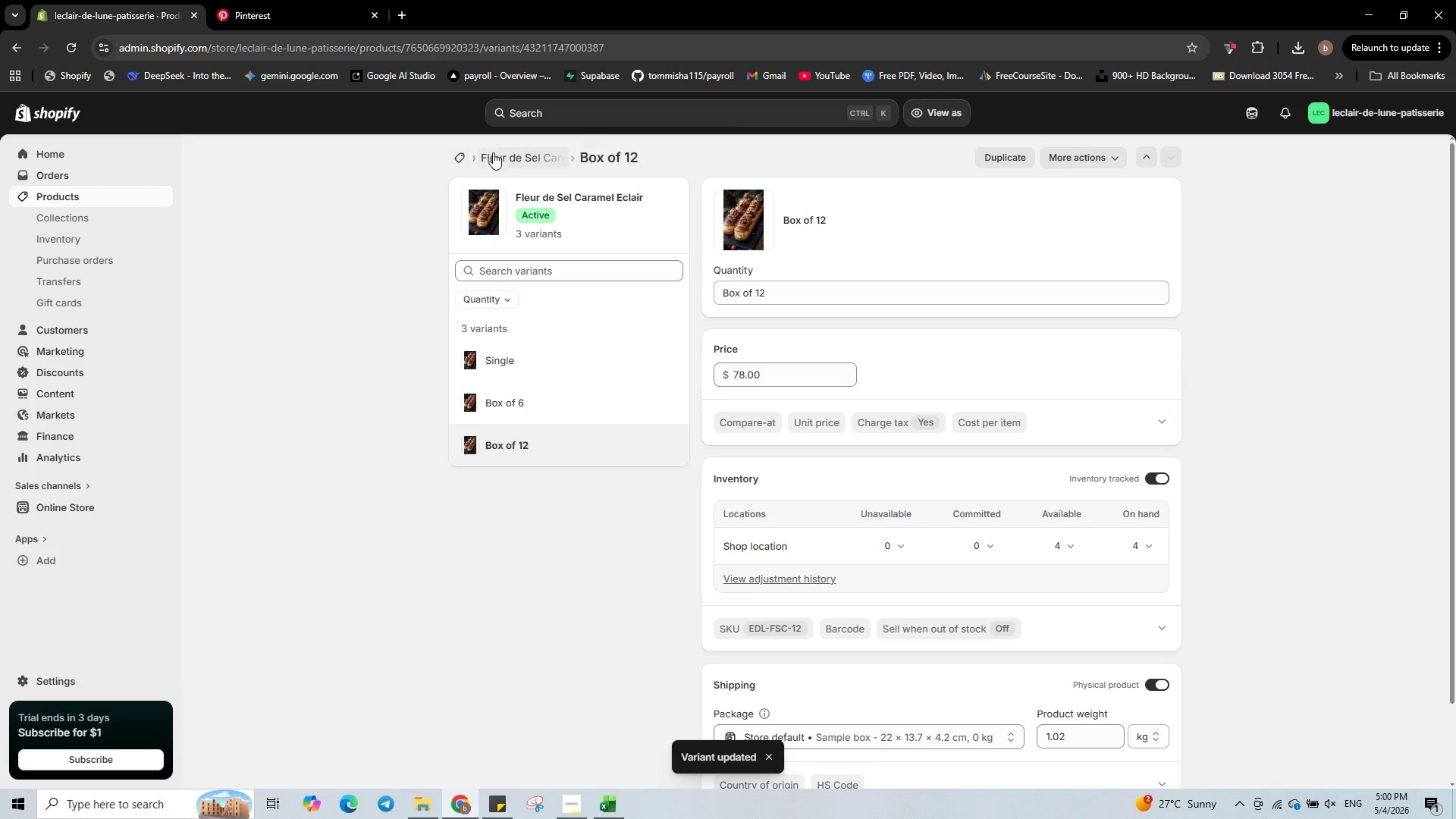 
left_click([497, 152])
 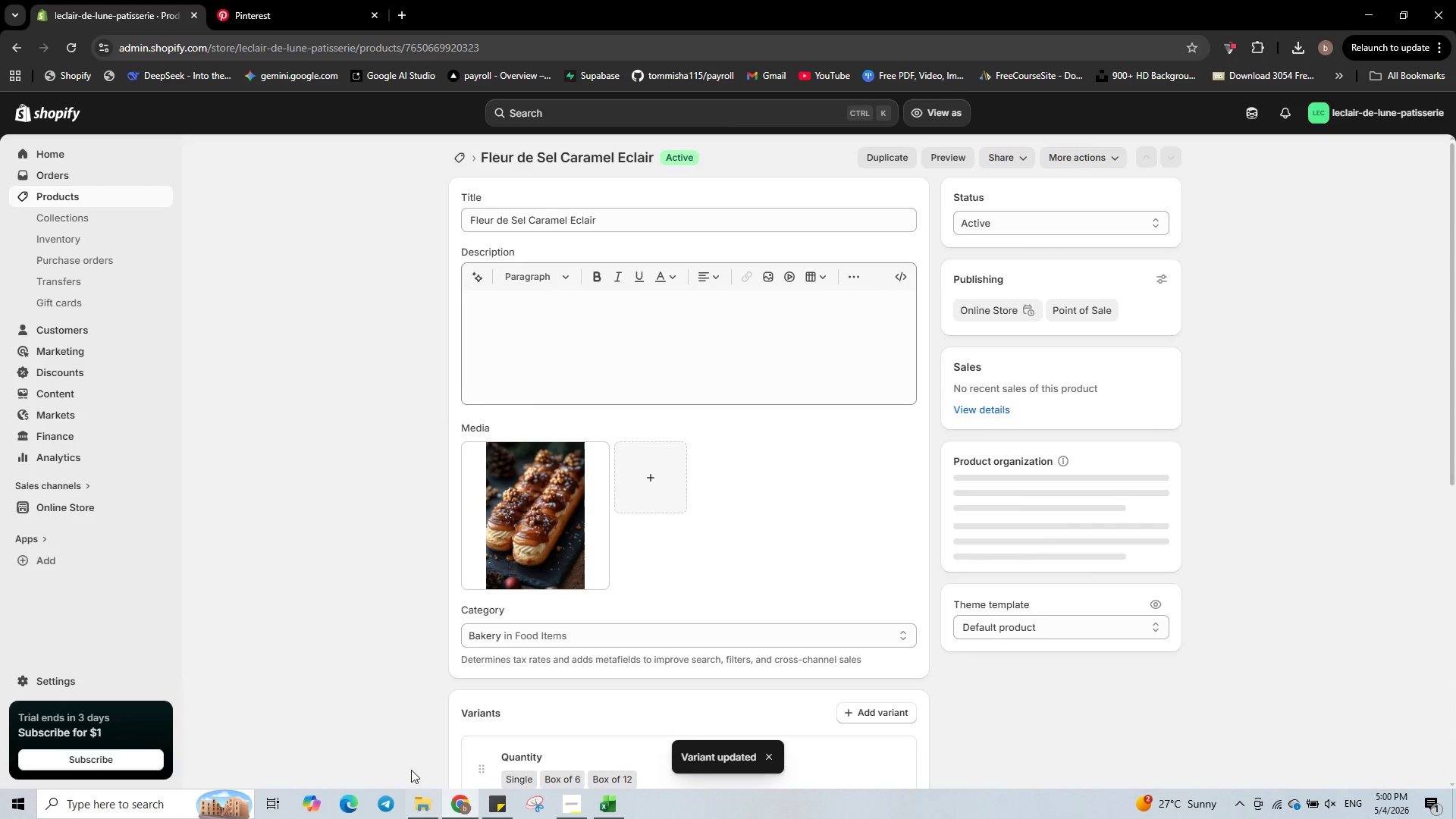 
double_click([605, 801])
 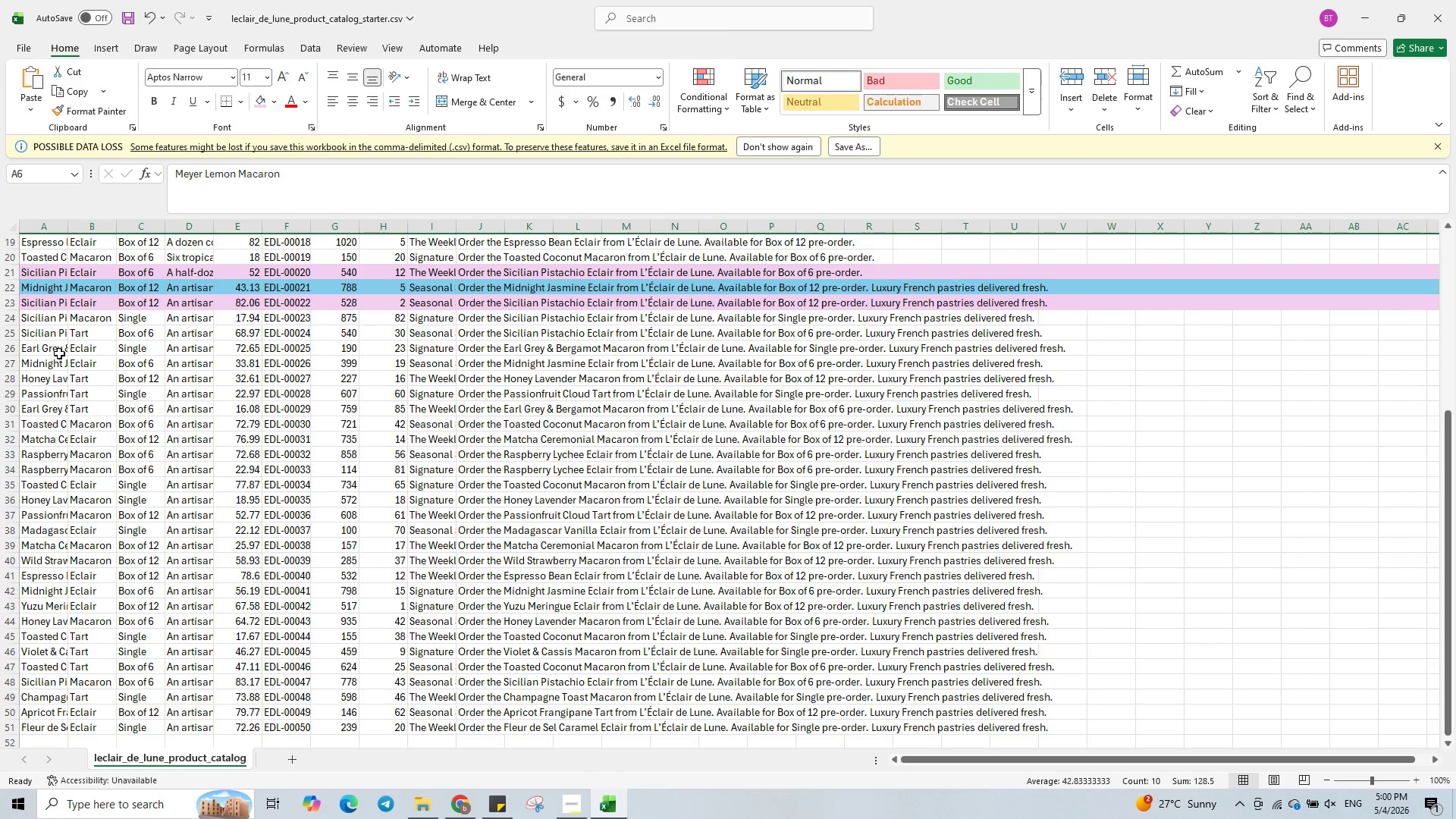 
scroll: coordinate [75, 352], scroll_direction: up, amount: 6.0
 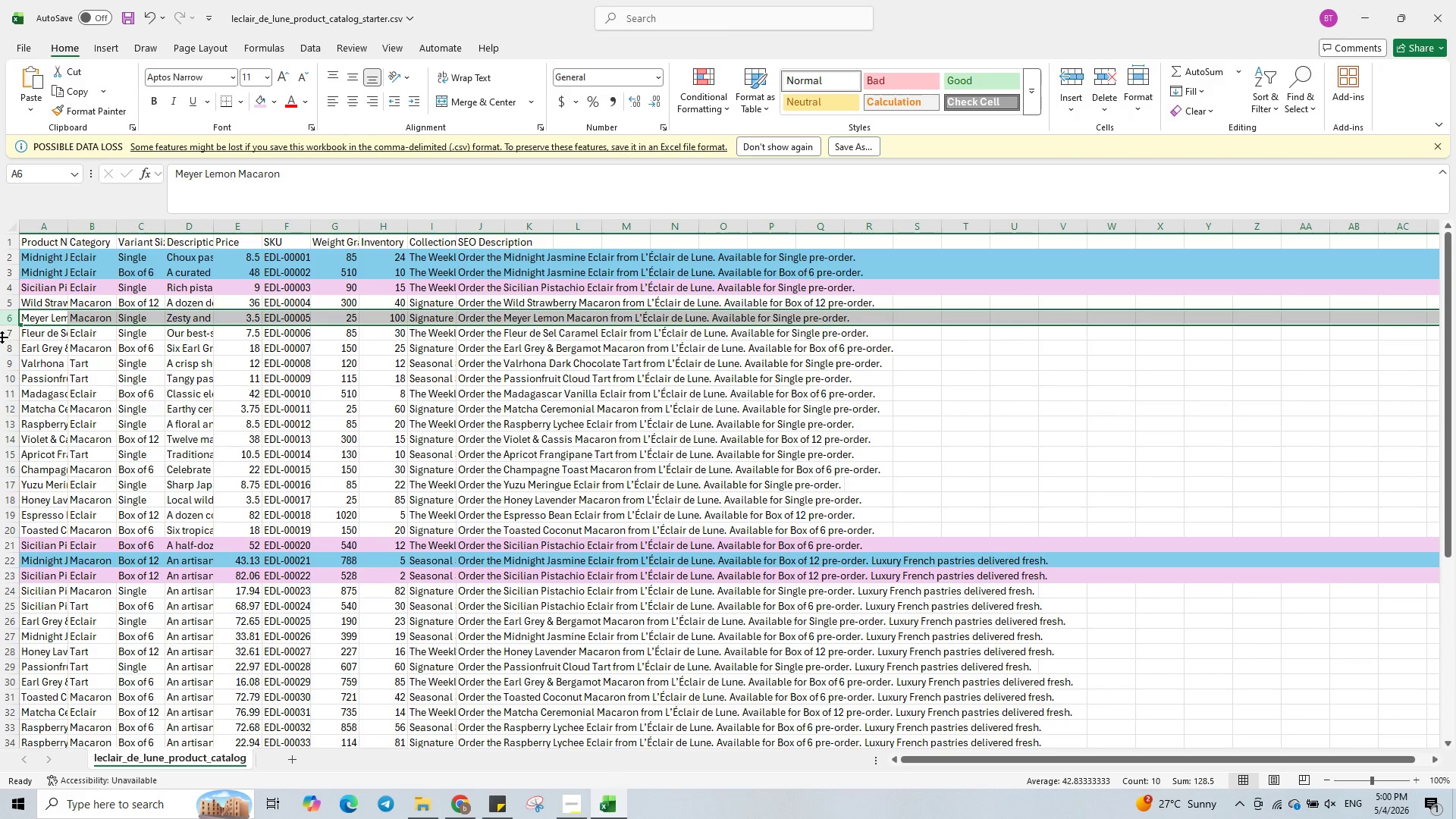 
left_click([6, 334])
 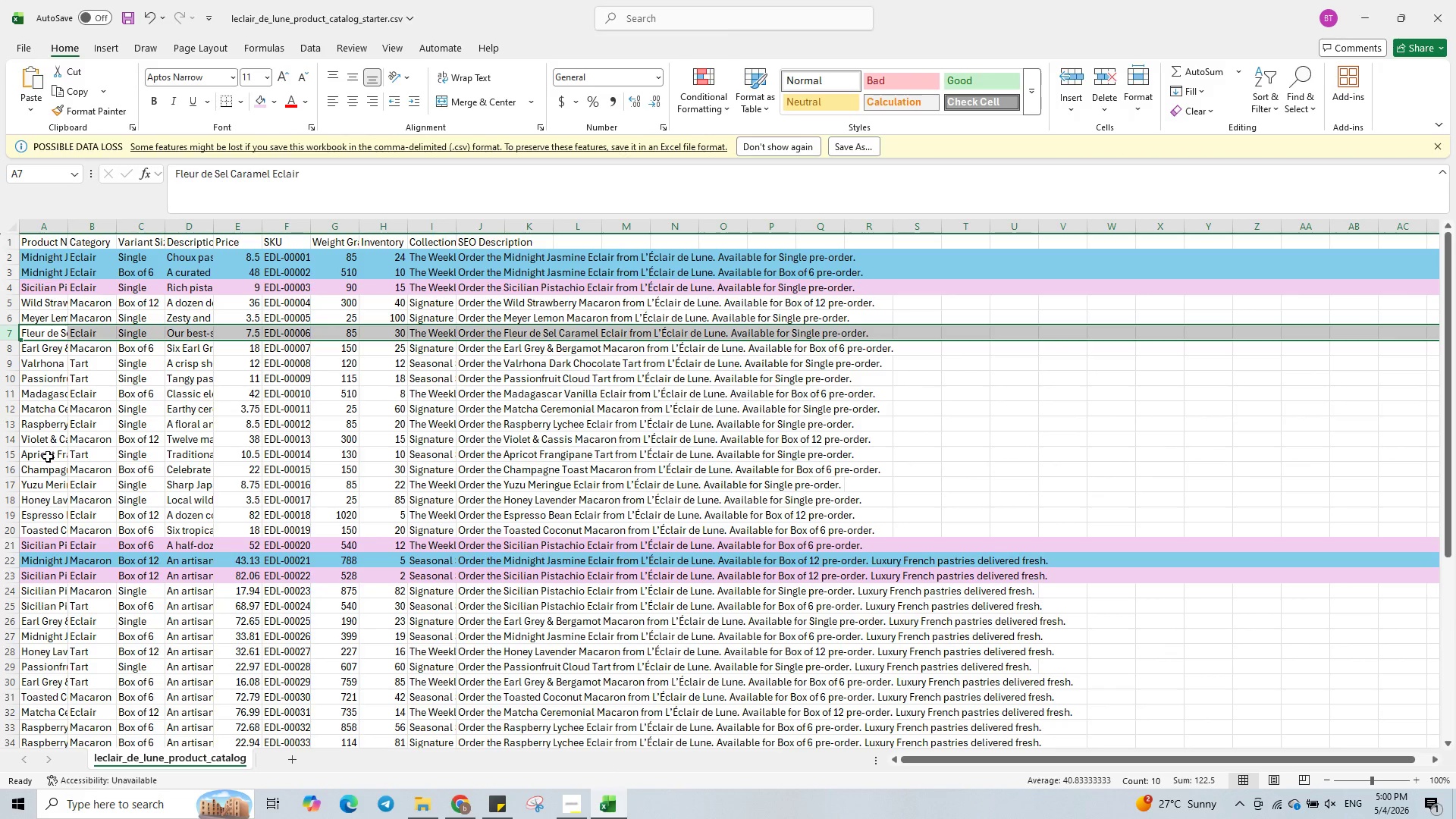 
scroll: coordinate [50, 525], scroll_direction: down, amount: 7.0
 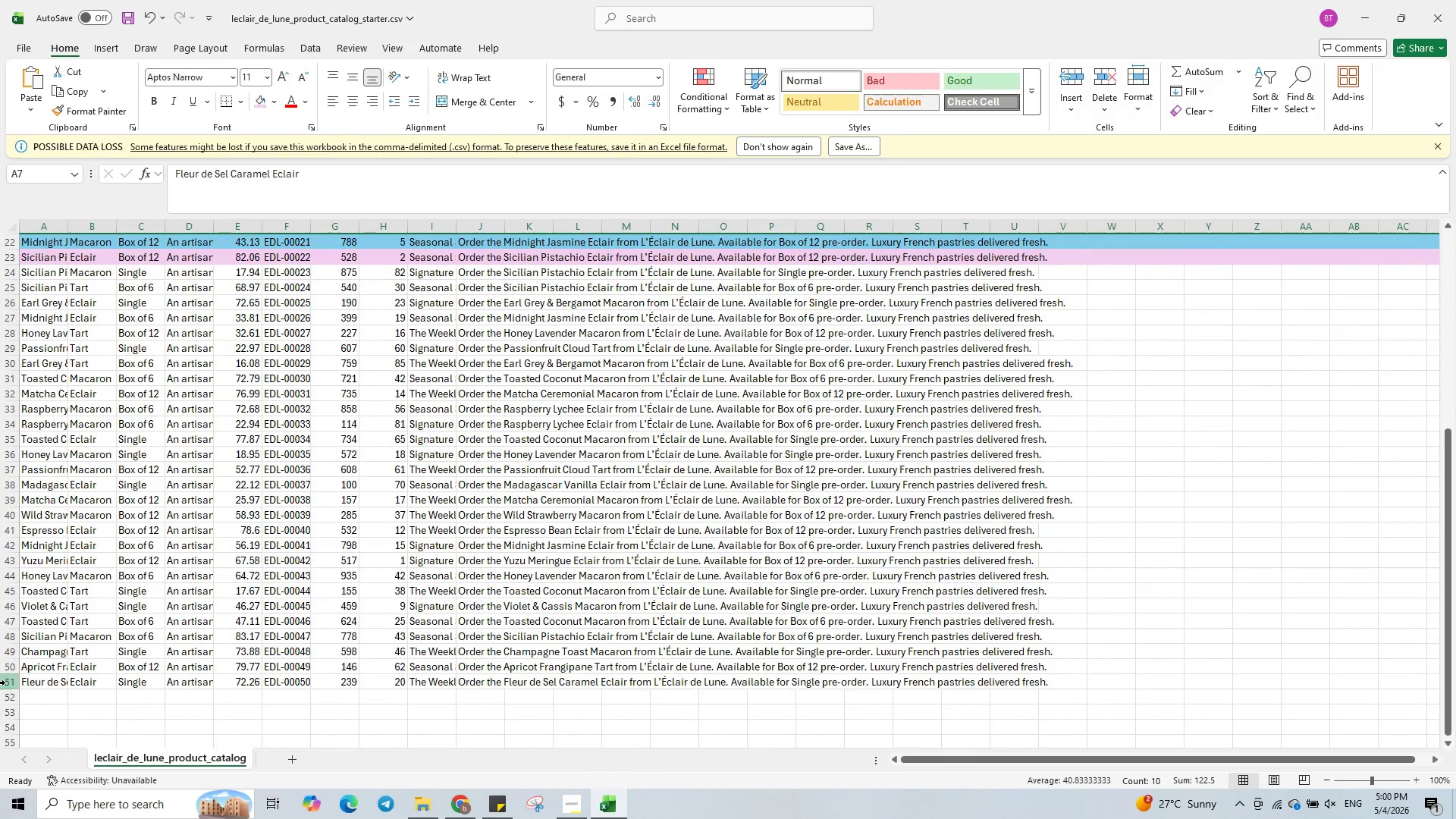 
wait(5.06)
 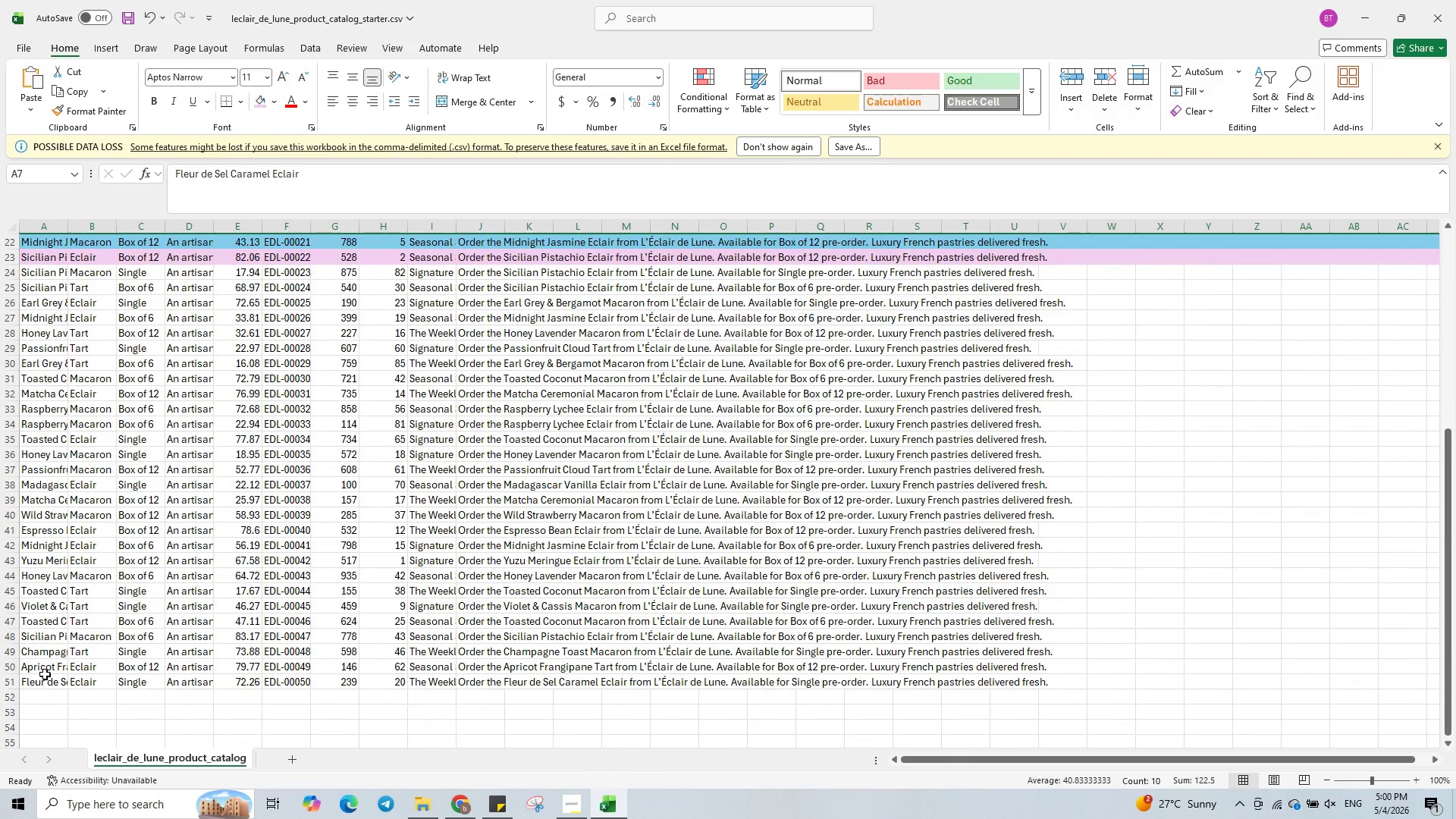 
hold_key(key=ControlLeft, duration=0.67)
left_click([9, 681])
 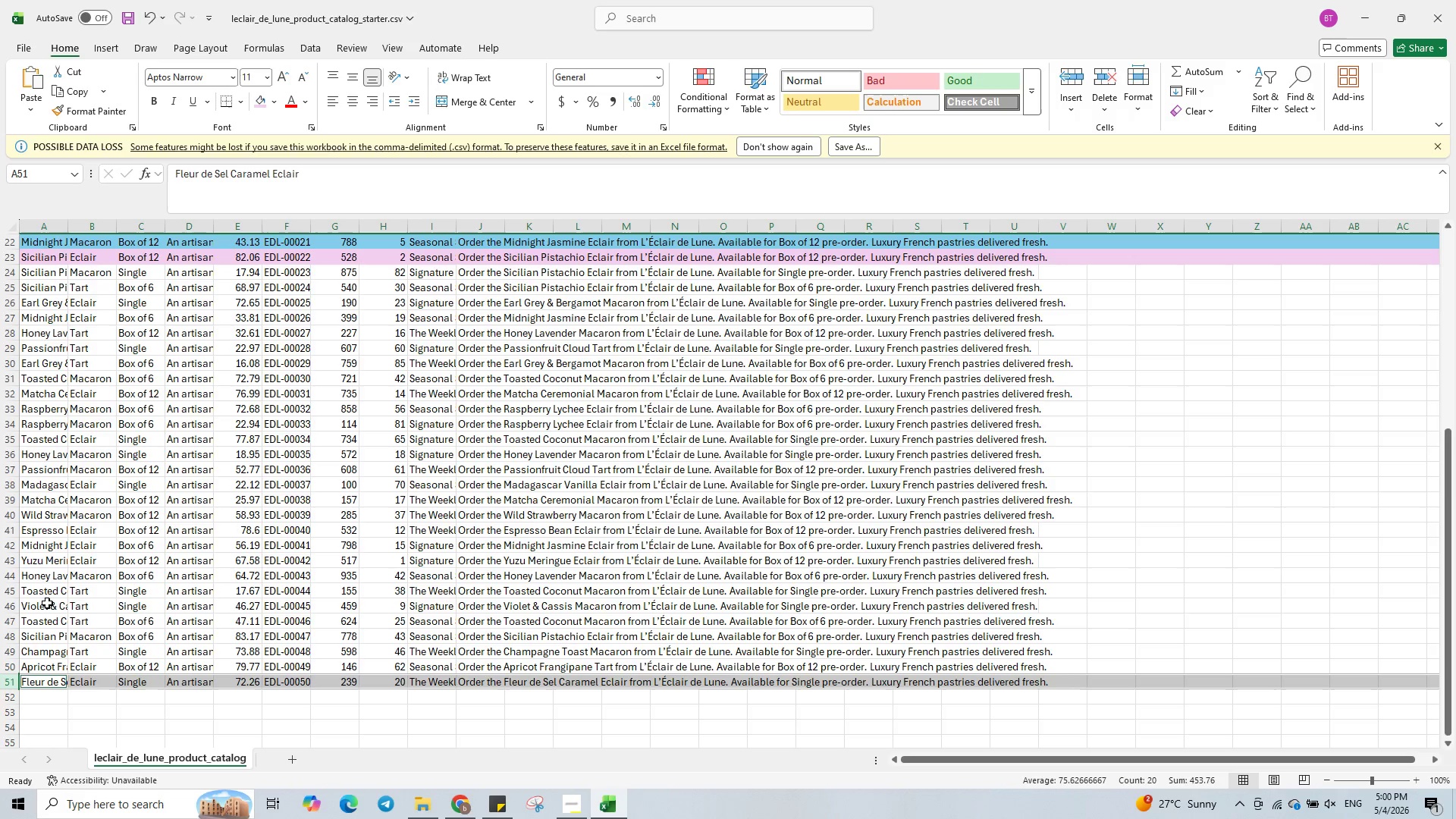 
wait(5.47)
 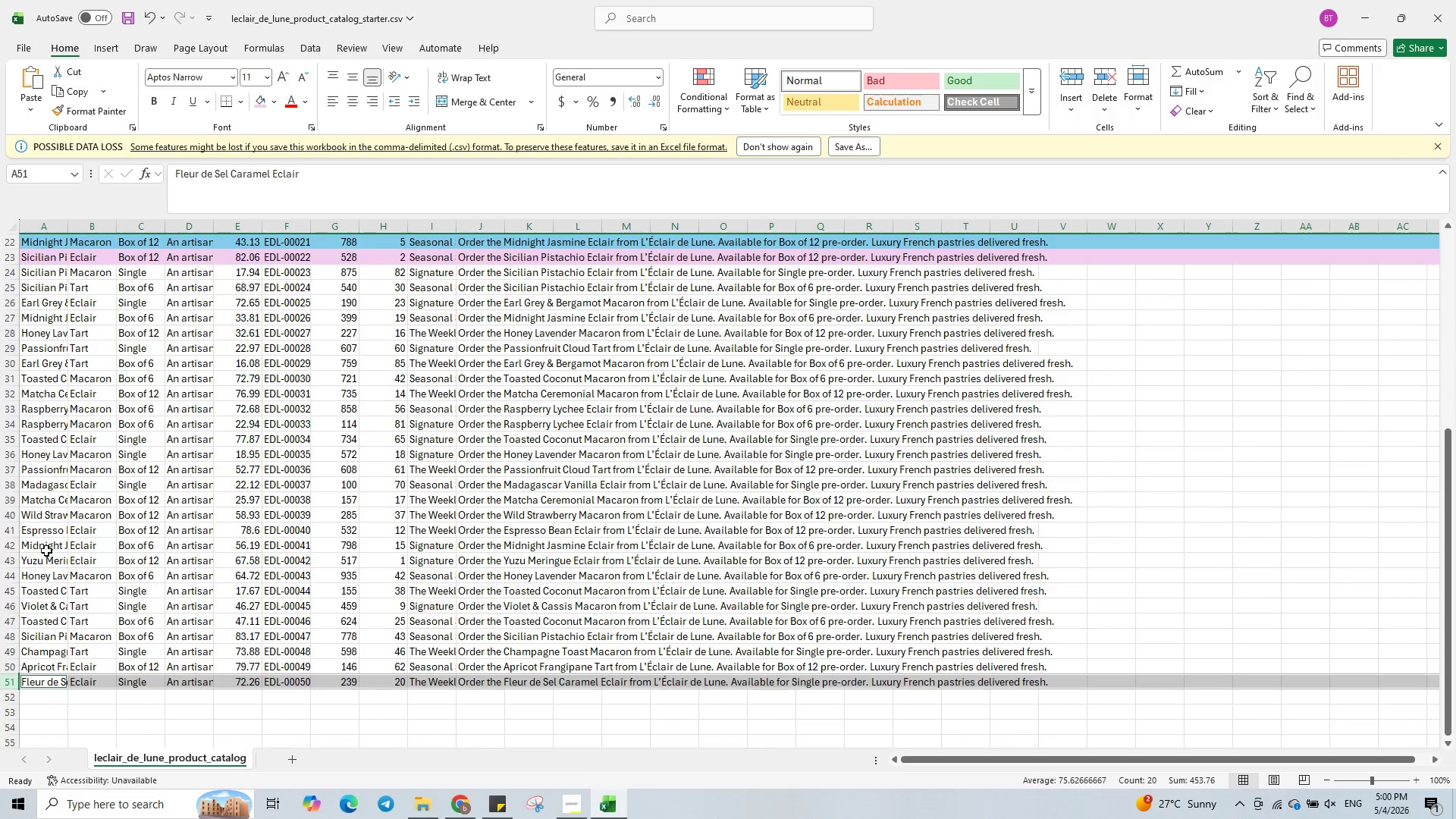 
scroll: coordinate [43, 477], scroll_direction: up, amount: 2.0
 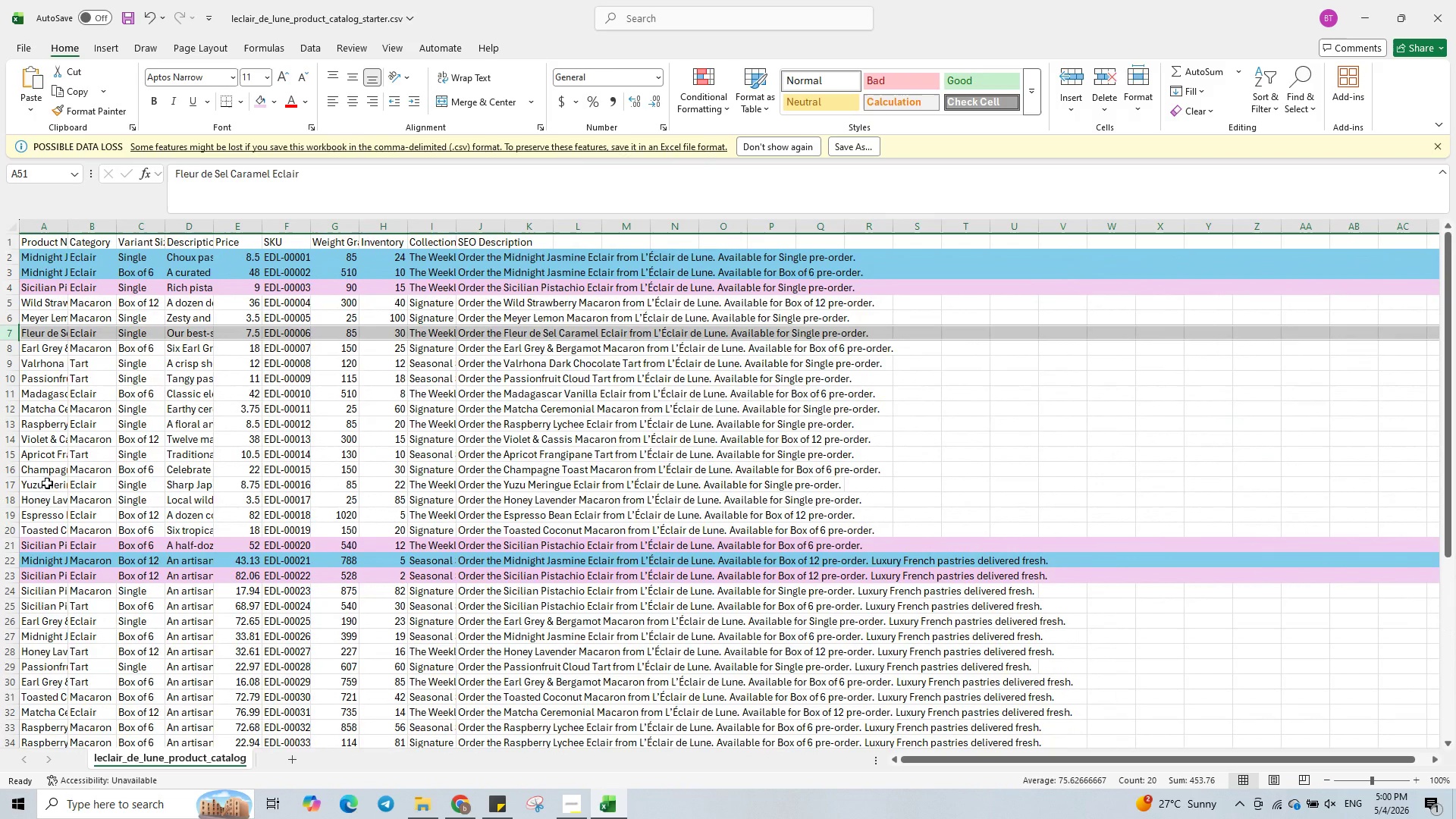 
scroll: coordinate [61, 641], scroll_direction: down, amount: 3.0
 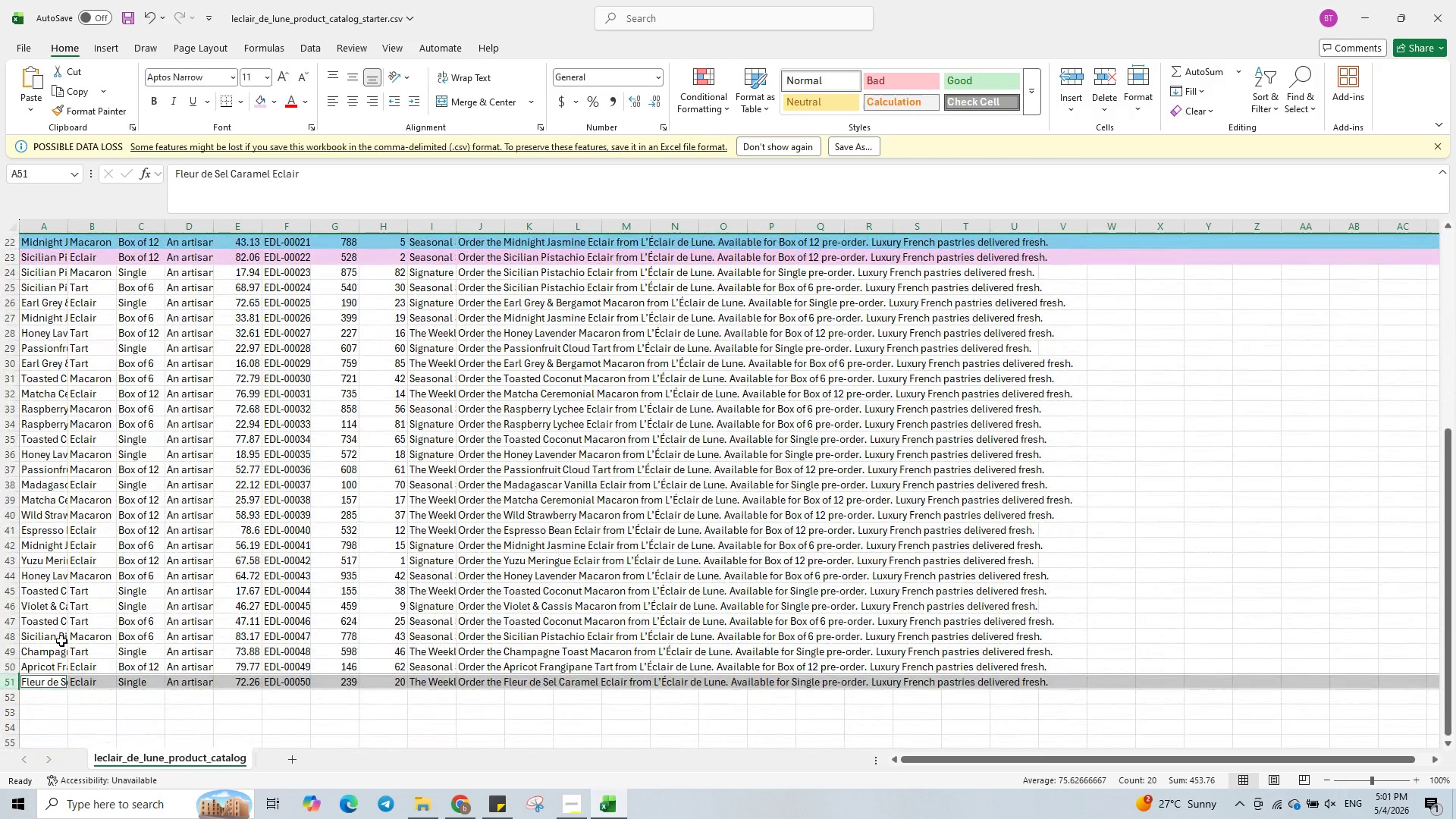 
wait(8.72)
 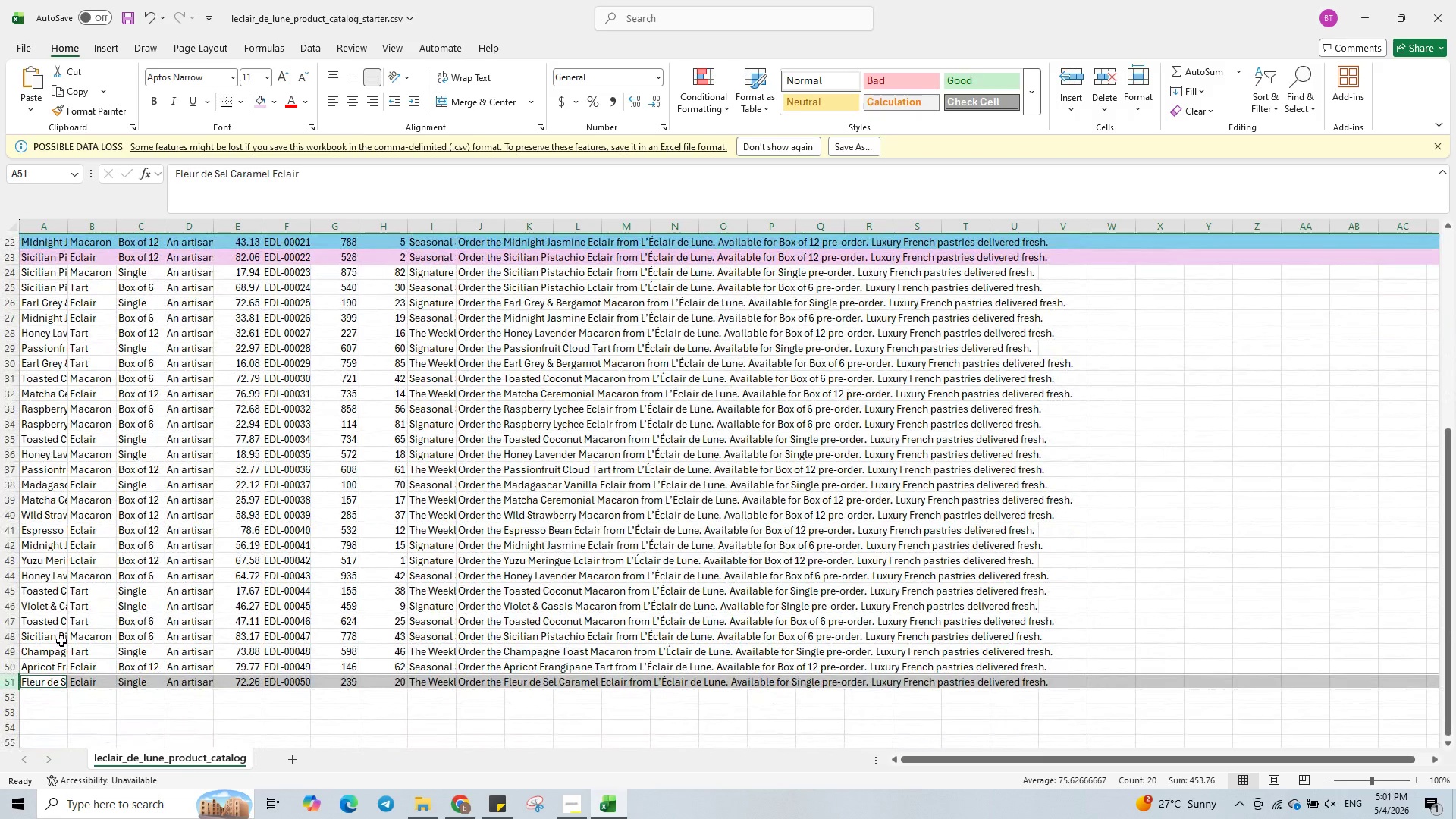 
scroll: coordinate [55, 651], scroll_direction: up, amount: 2.0
 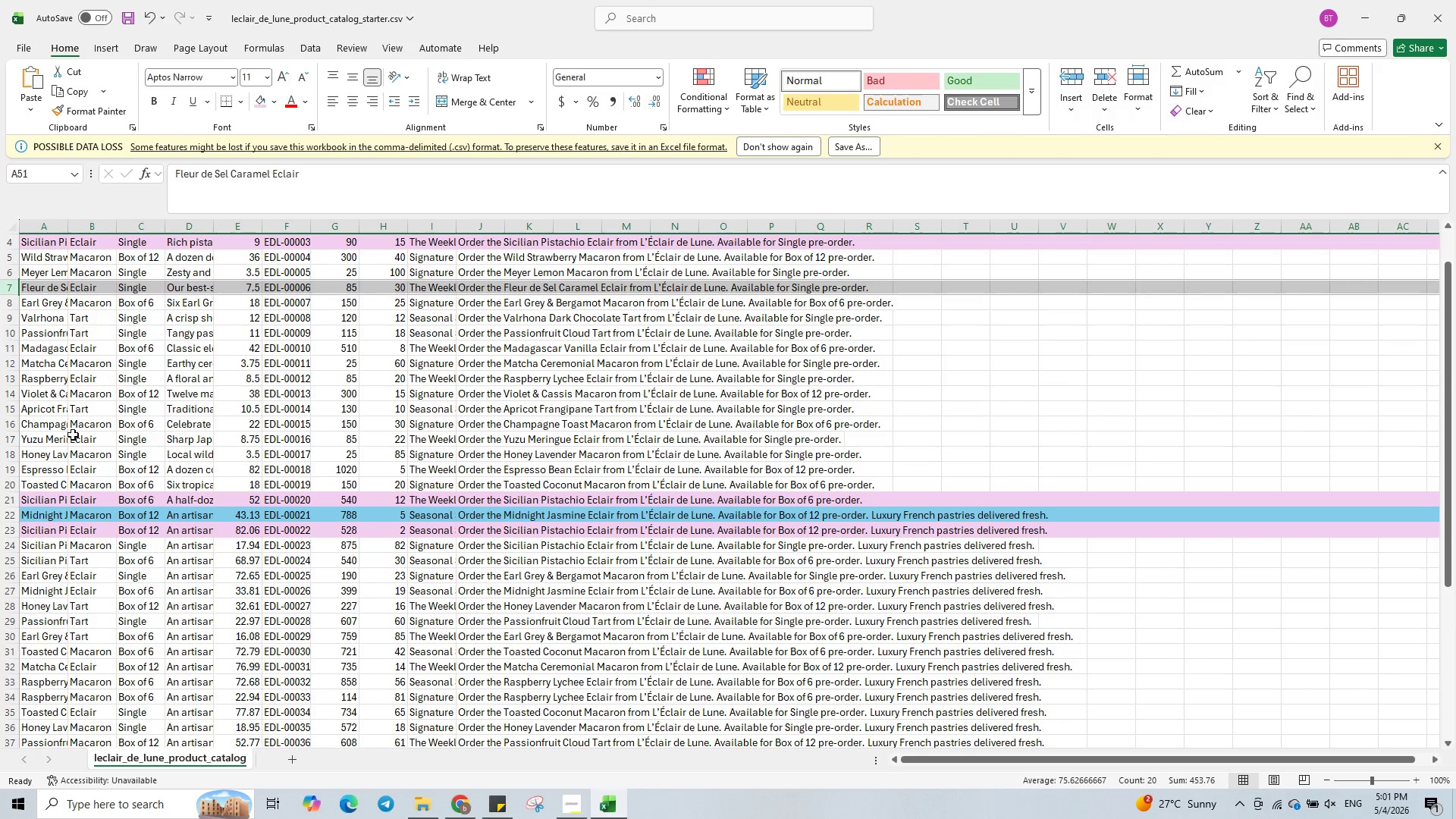 
wait(8.06)
 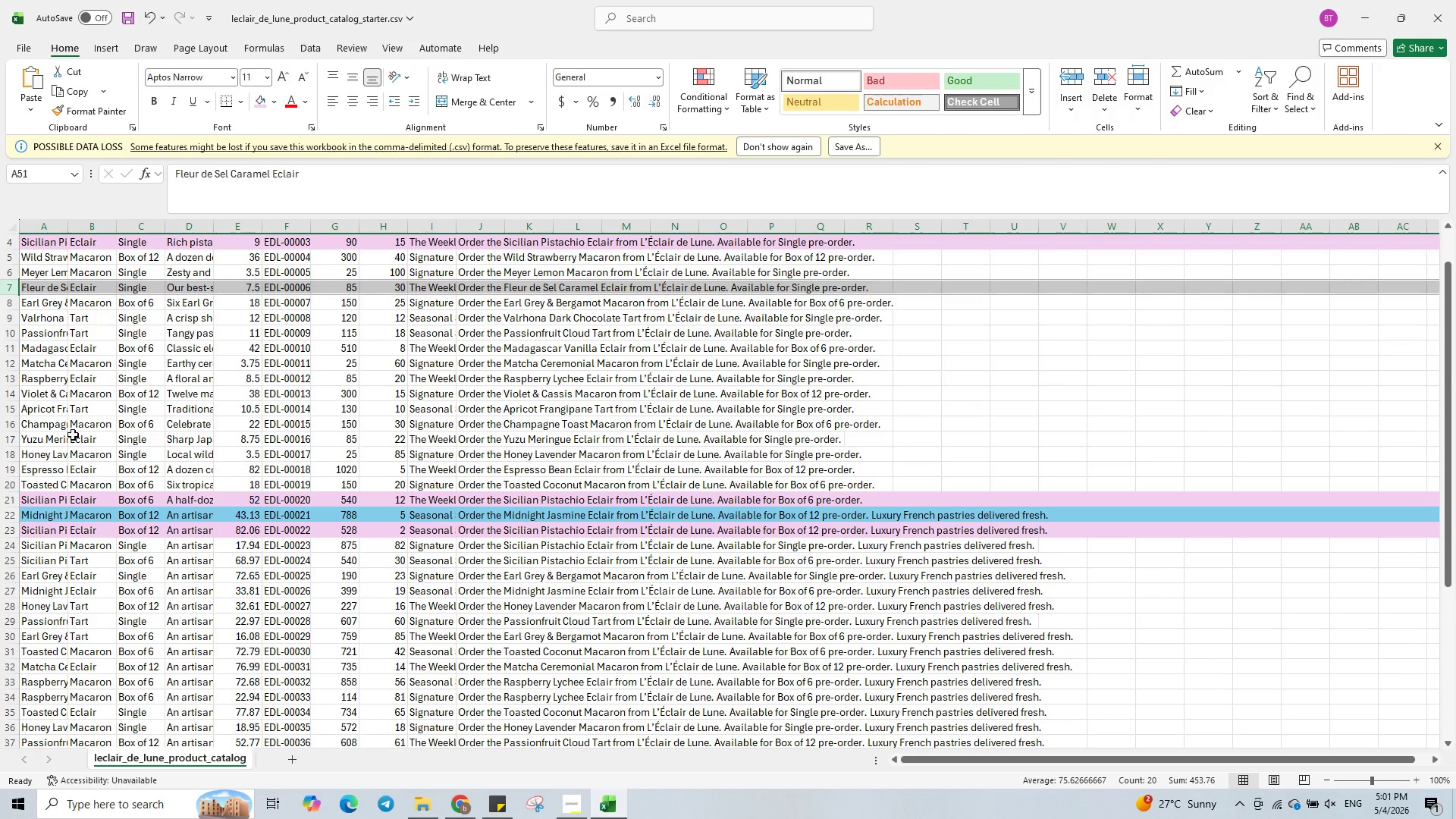 
scroll: coordinate [43, 663], scroll_direction: down, amount: 6.0
 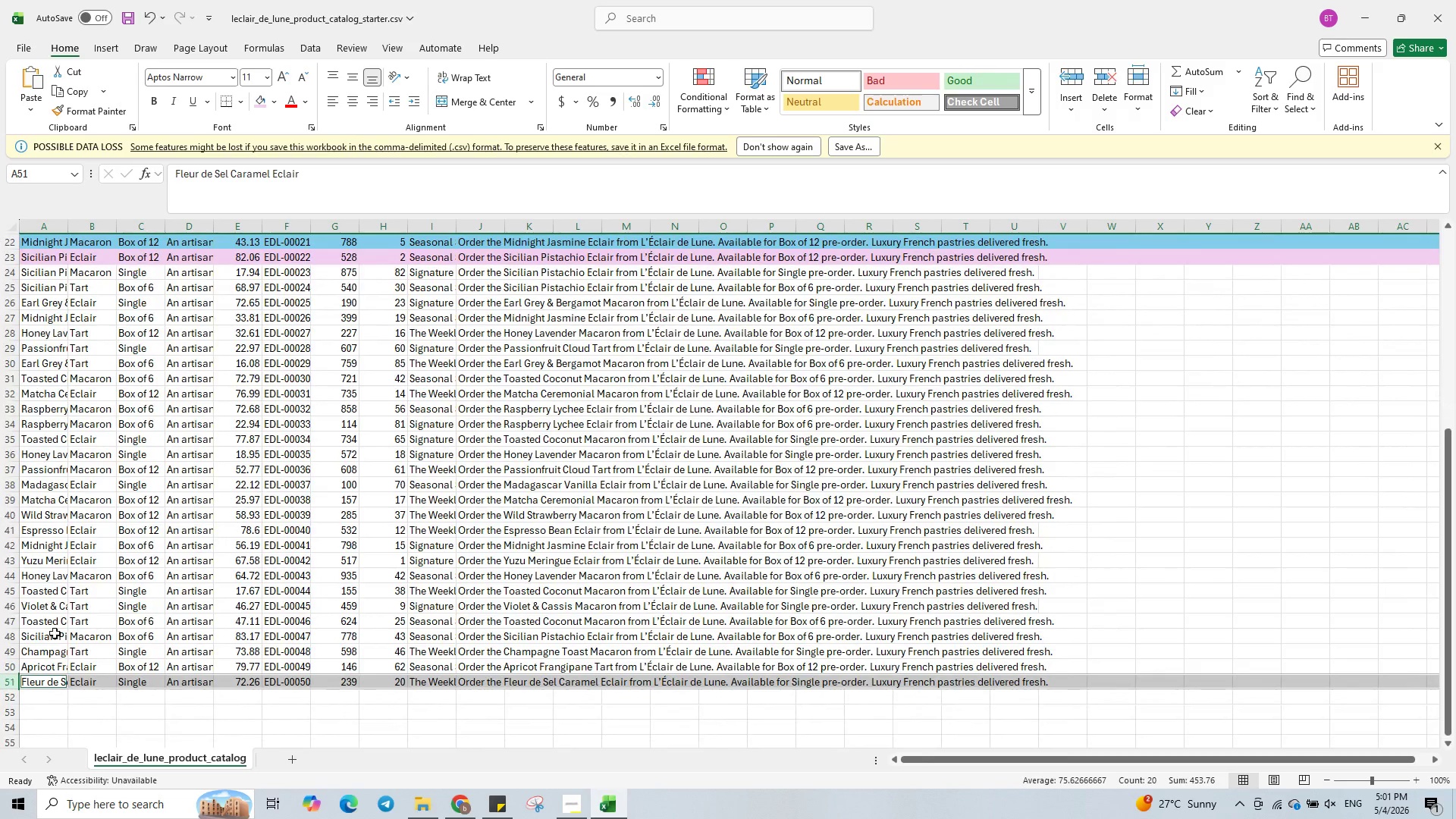 
scroll: coordinate [61, 614], scroll_direction: up, amount: 7.0
 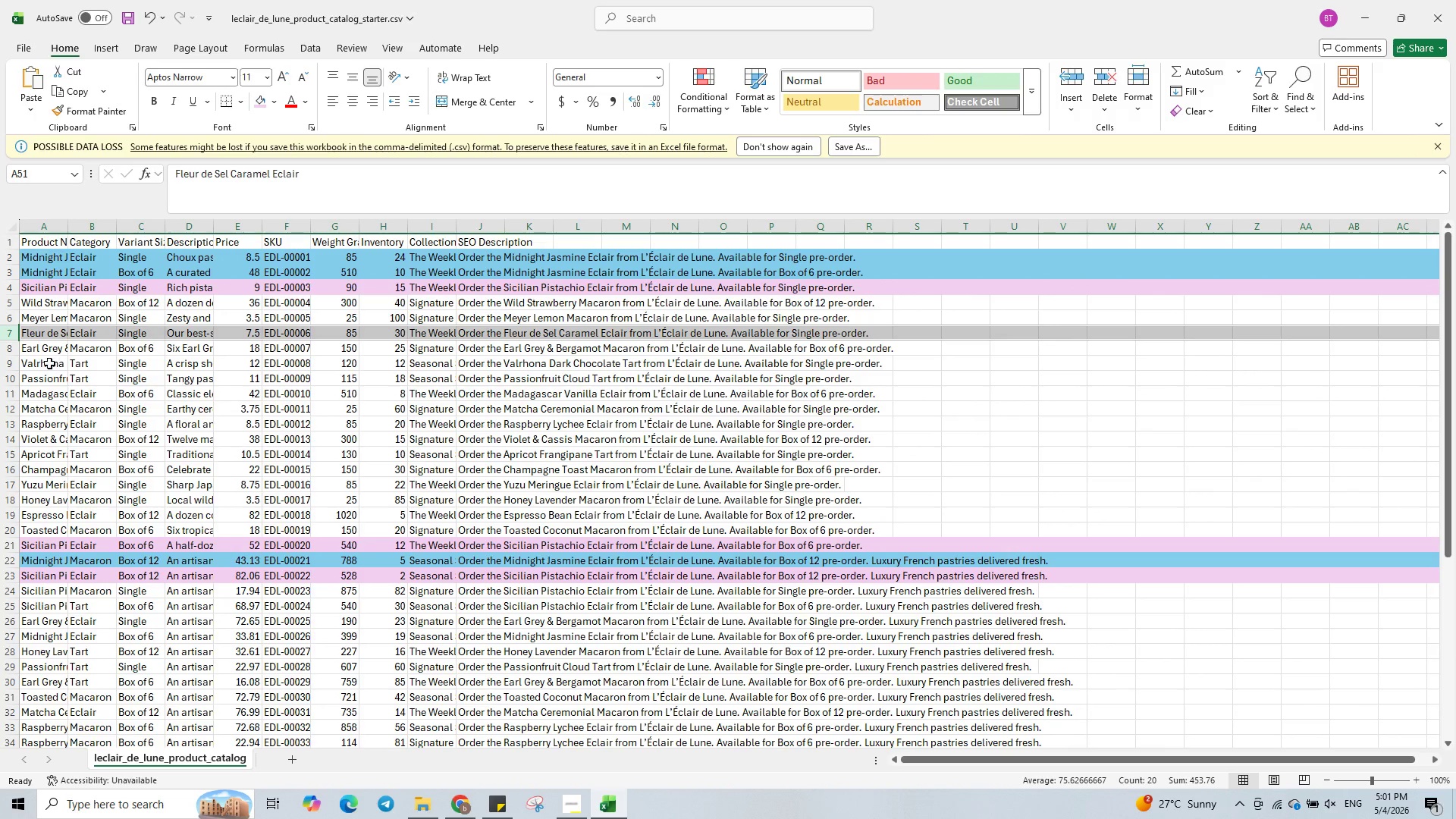 
wait(5.74)
 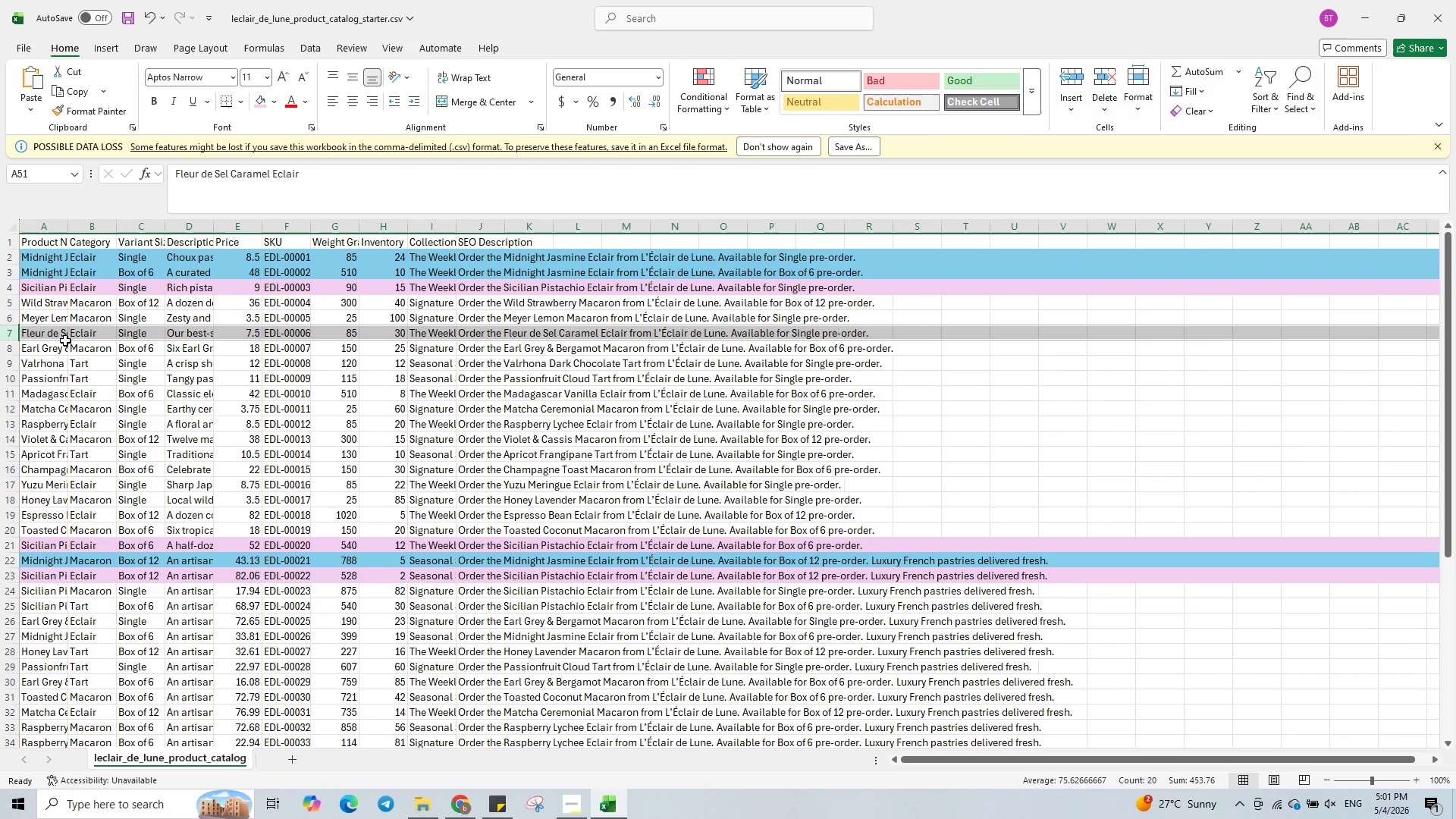 
scroll: coordinate [60, 632], scroll_direction: down, amount: 5.0
 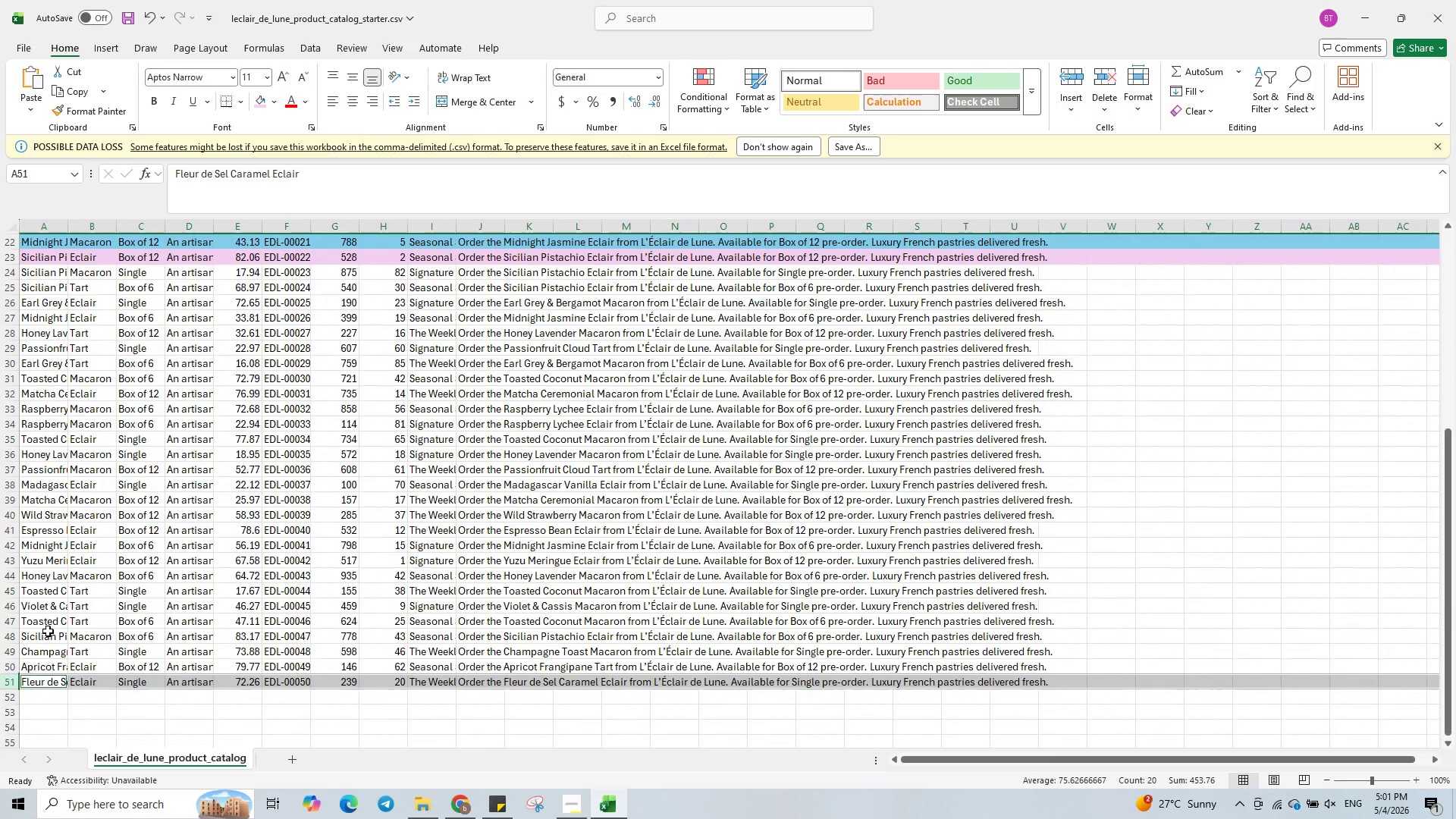 
scroll: coordinate [43, 318], scroll_direction: up, amount: 8.0
 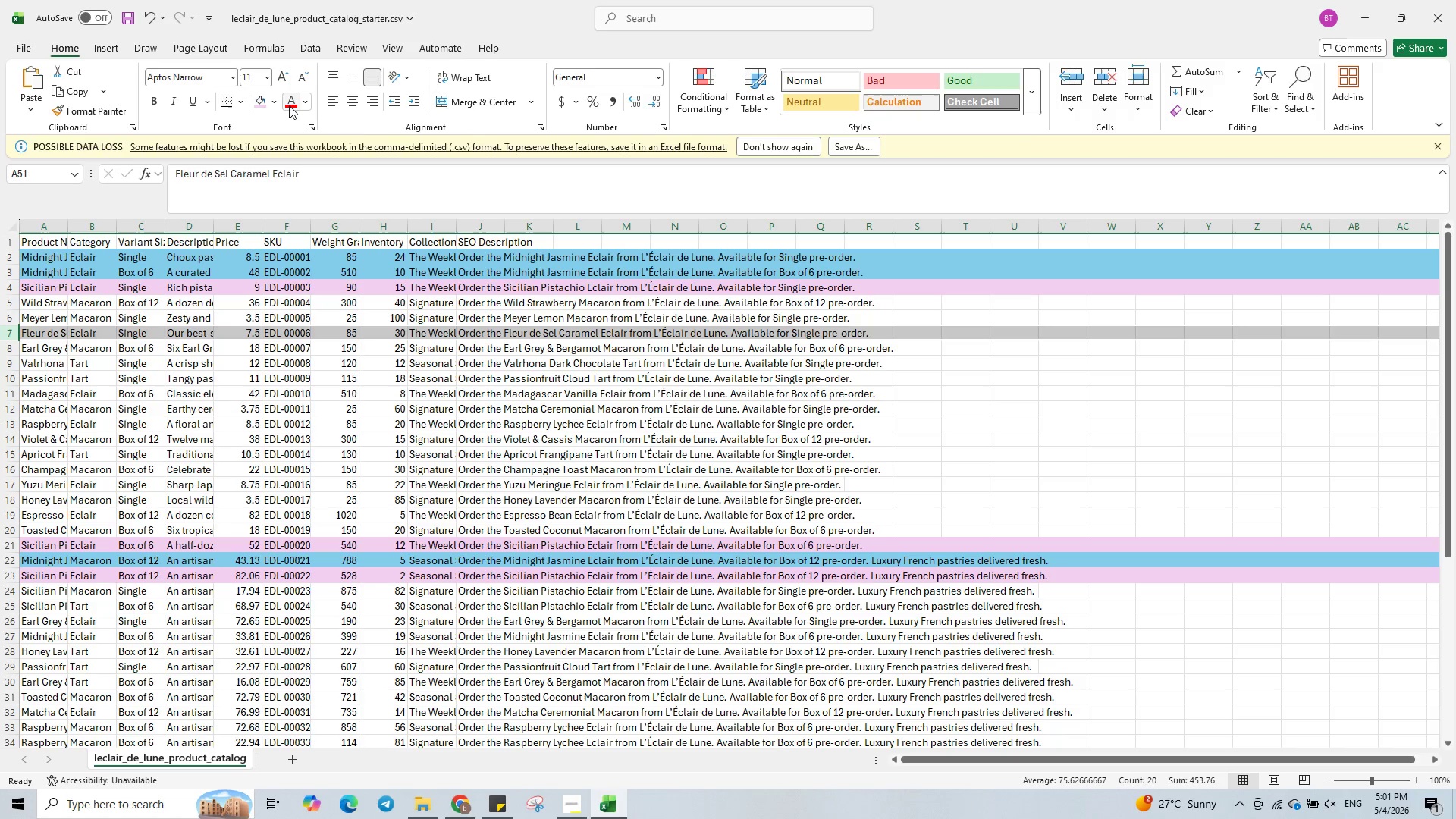 
left_click([273, 107])
 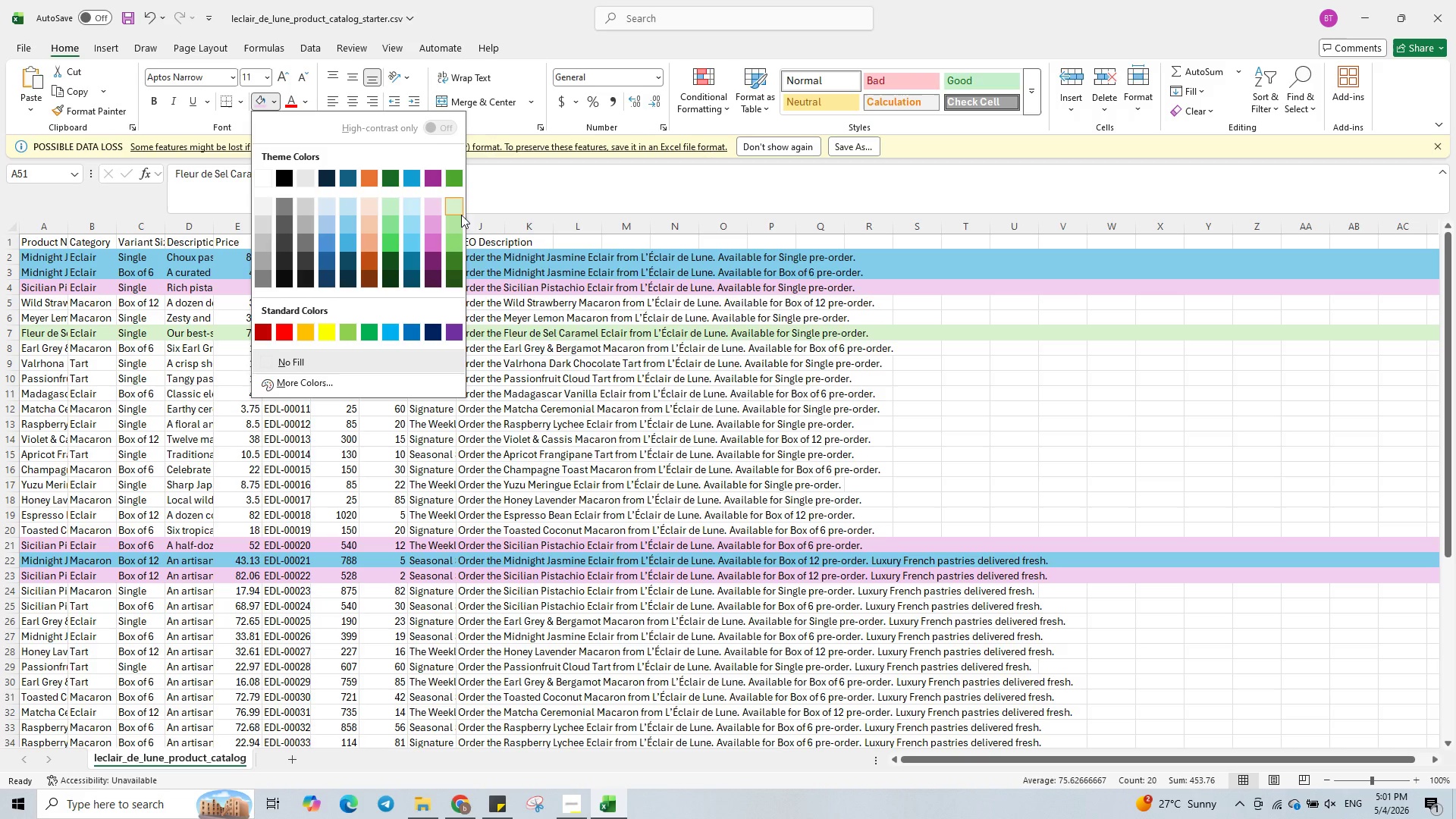 
wait(5.81)
 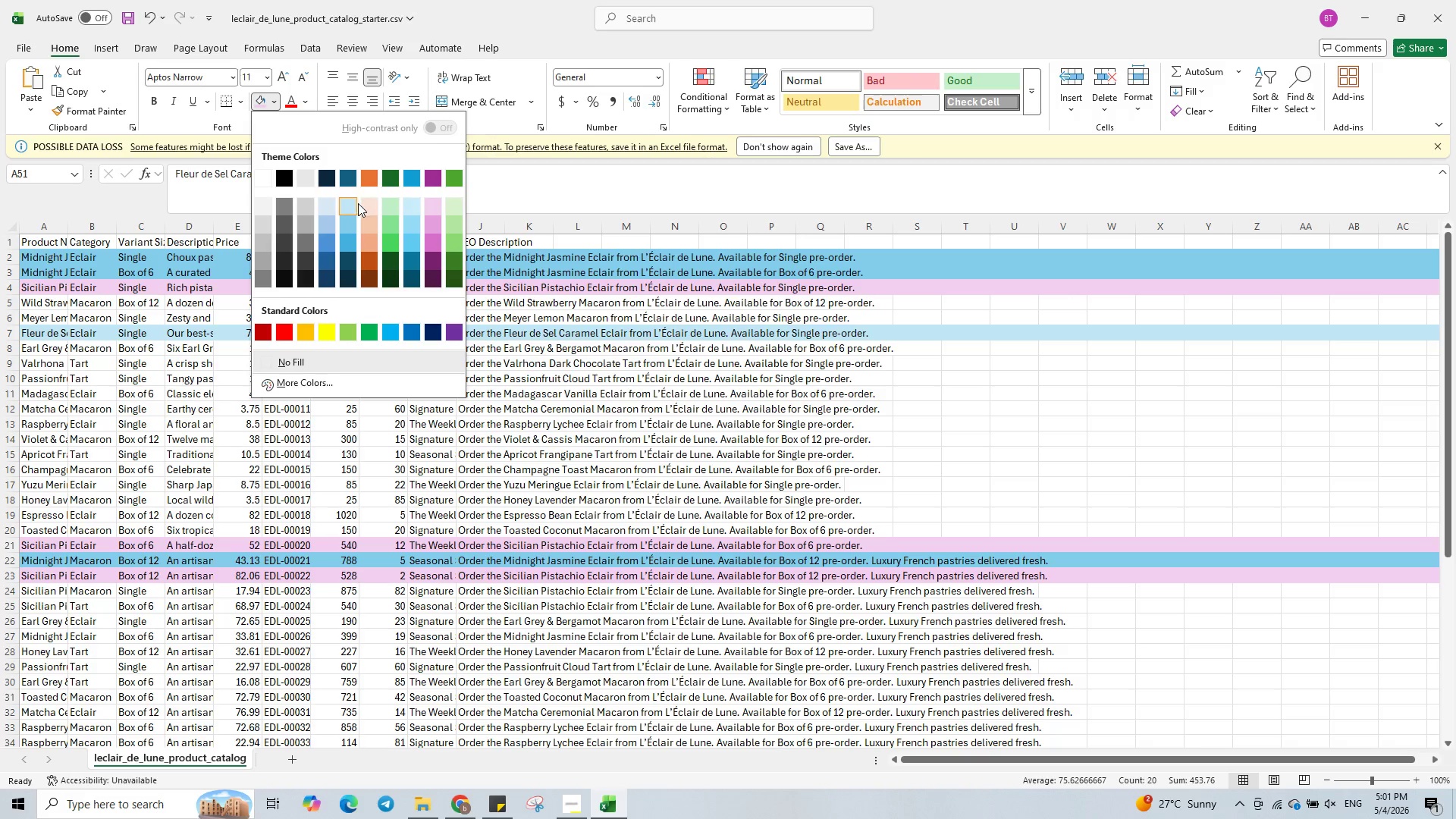 
left_click([458, 223])
 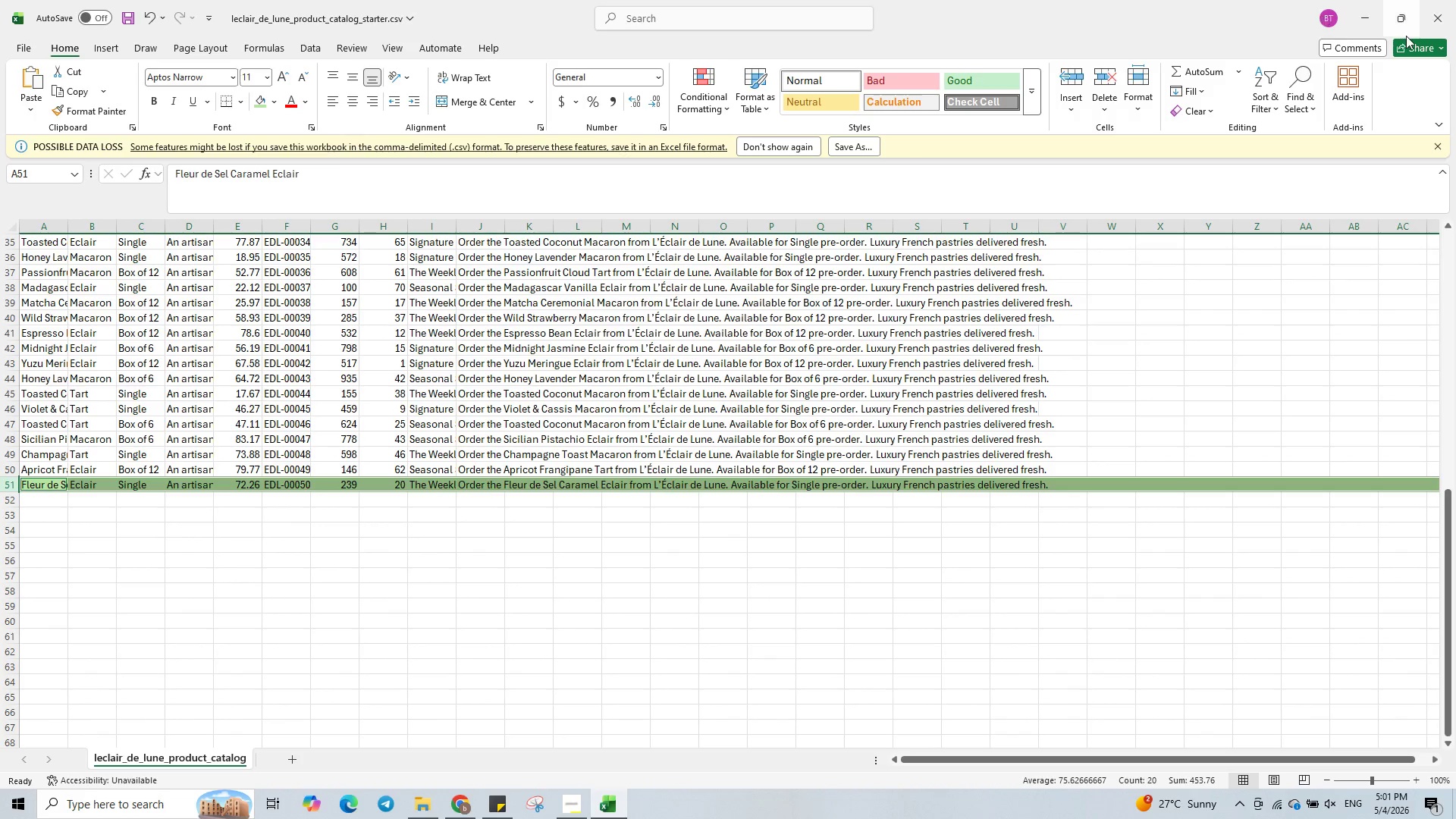 
left_click([1368, 27])
 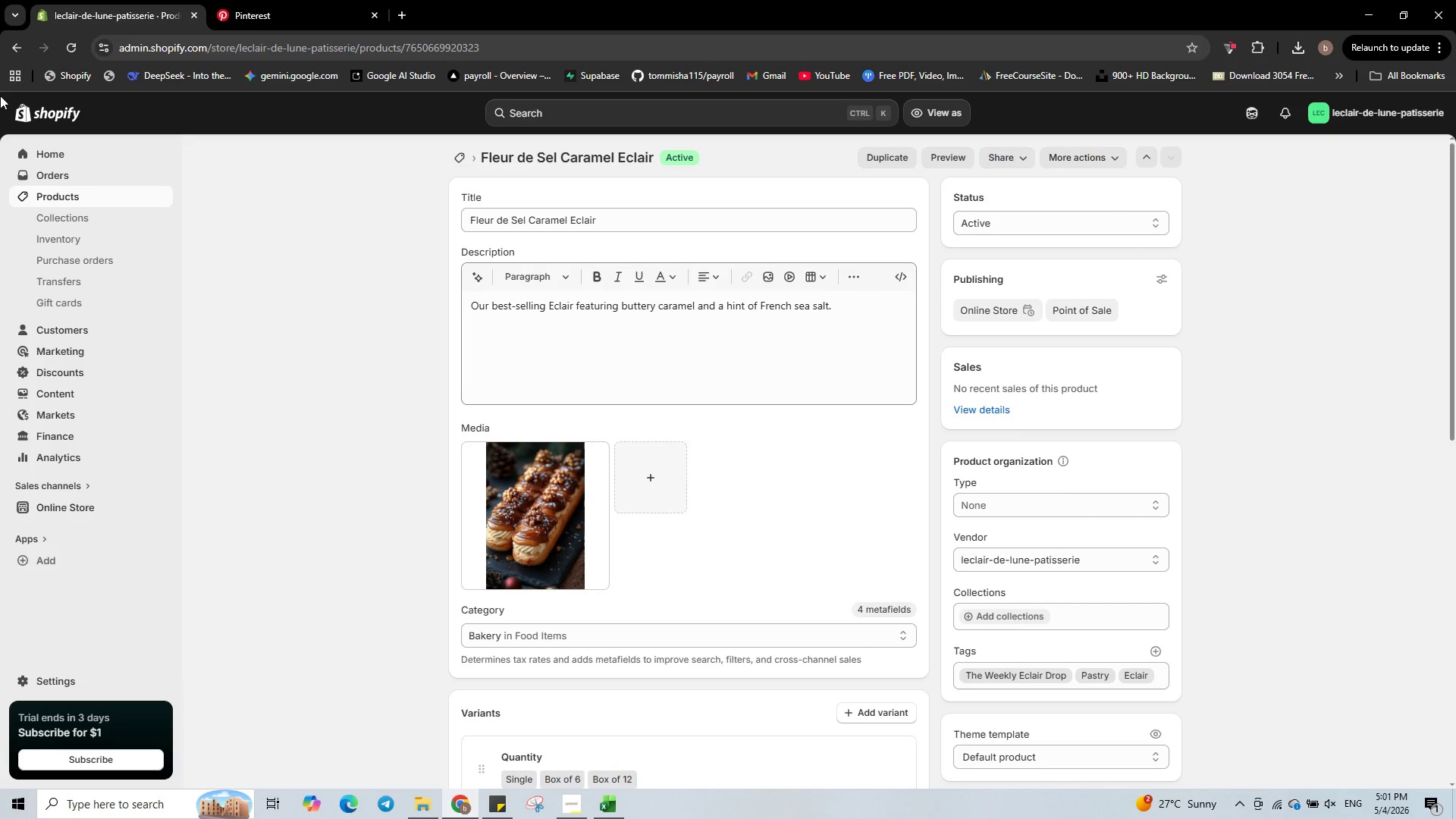 
left_click([102, 196])
 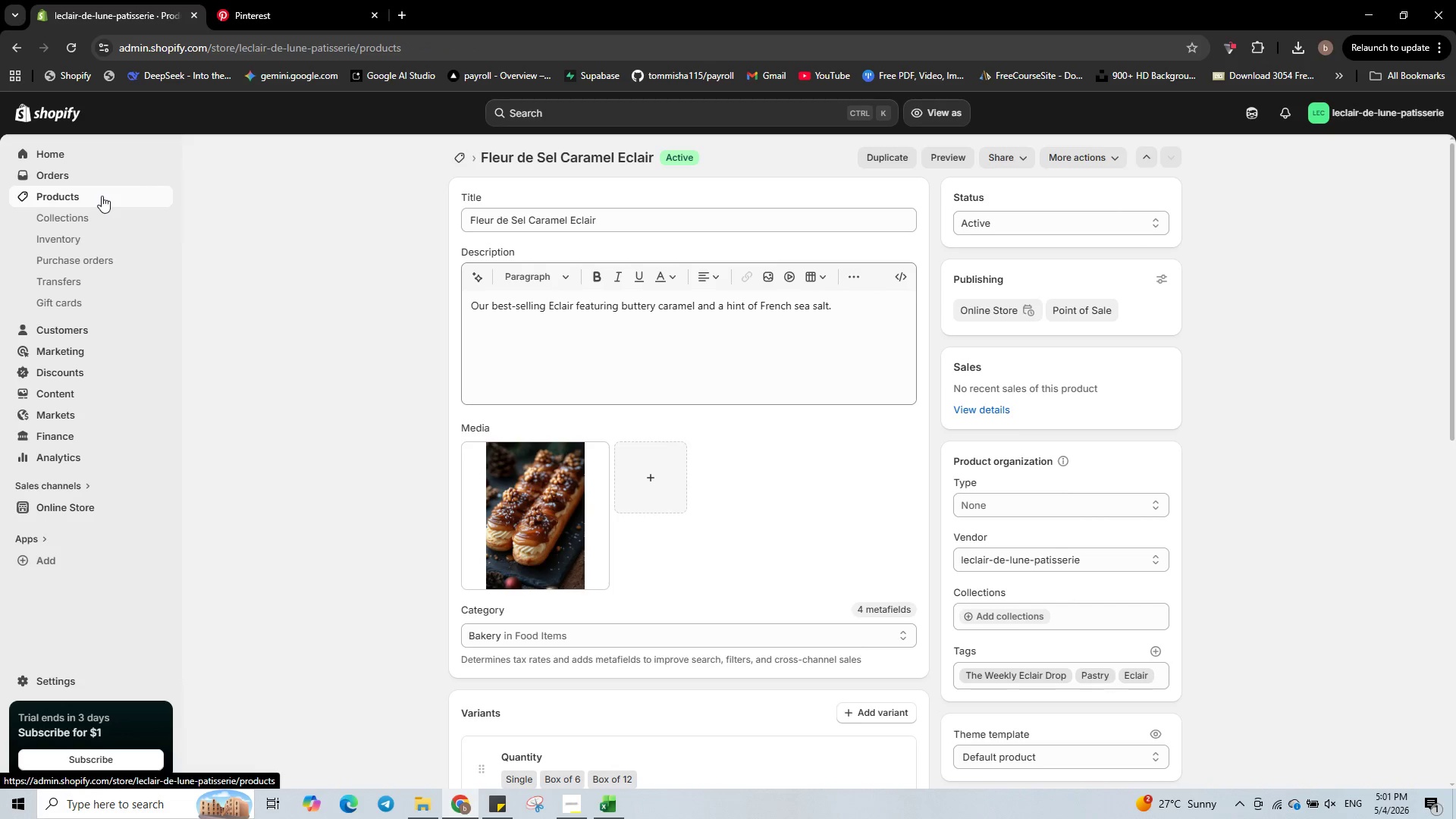 
mouse_move([115, 174])
 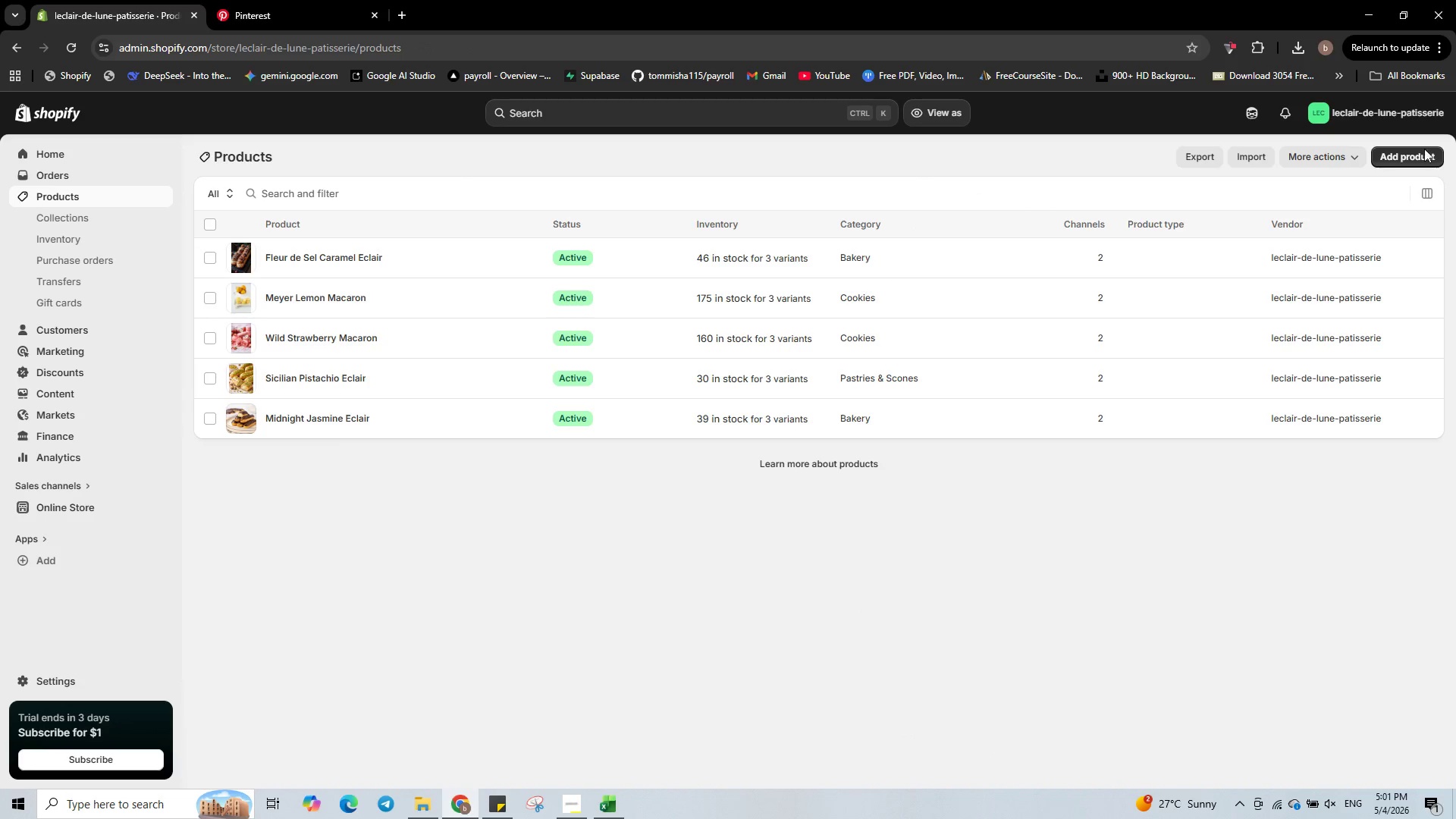 
left_click([1417, 158])
 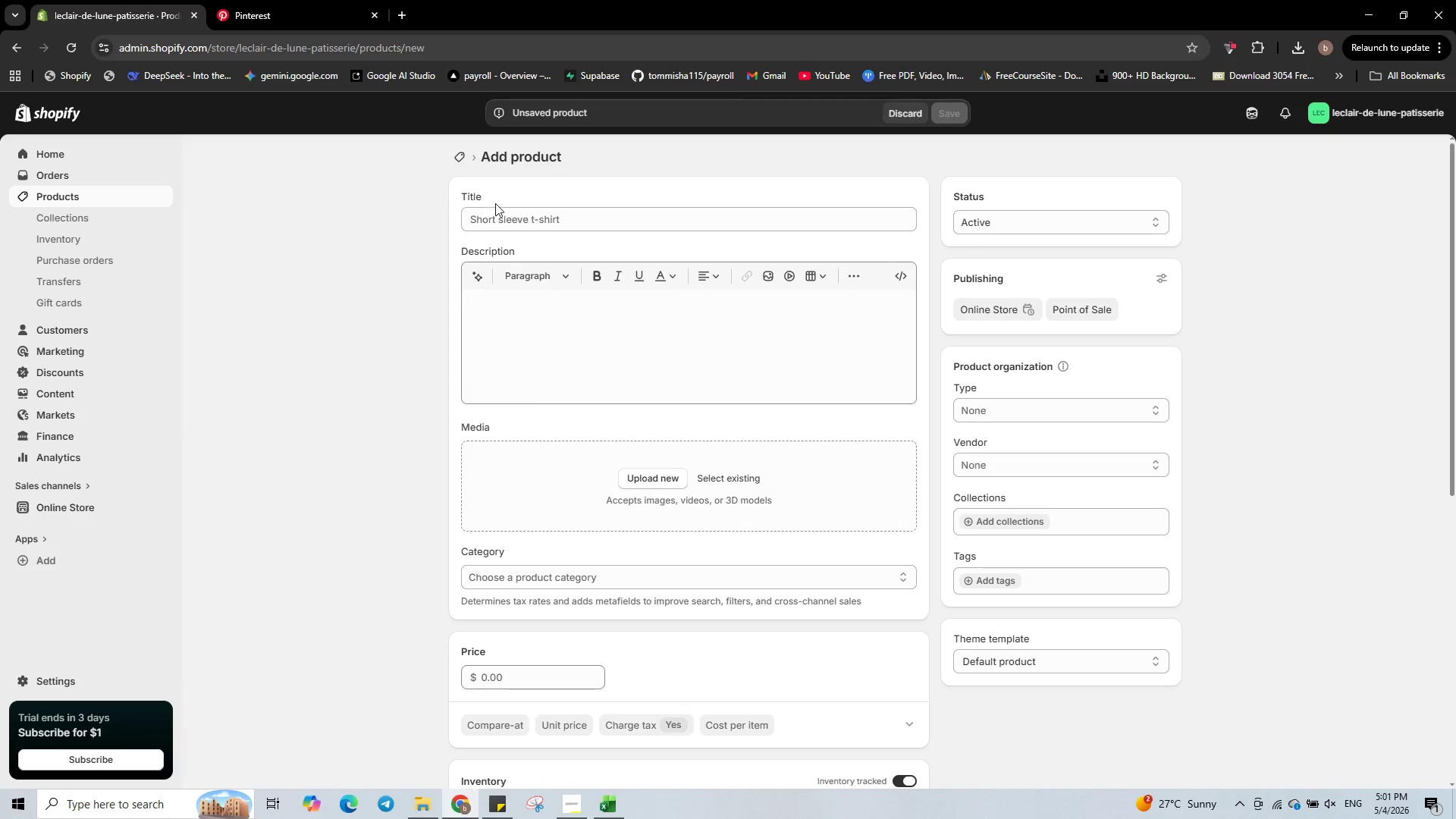 
left_click([511, 222])
 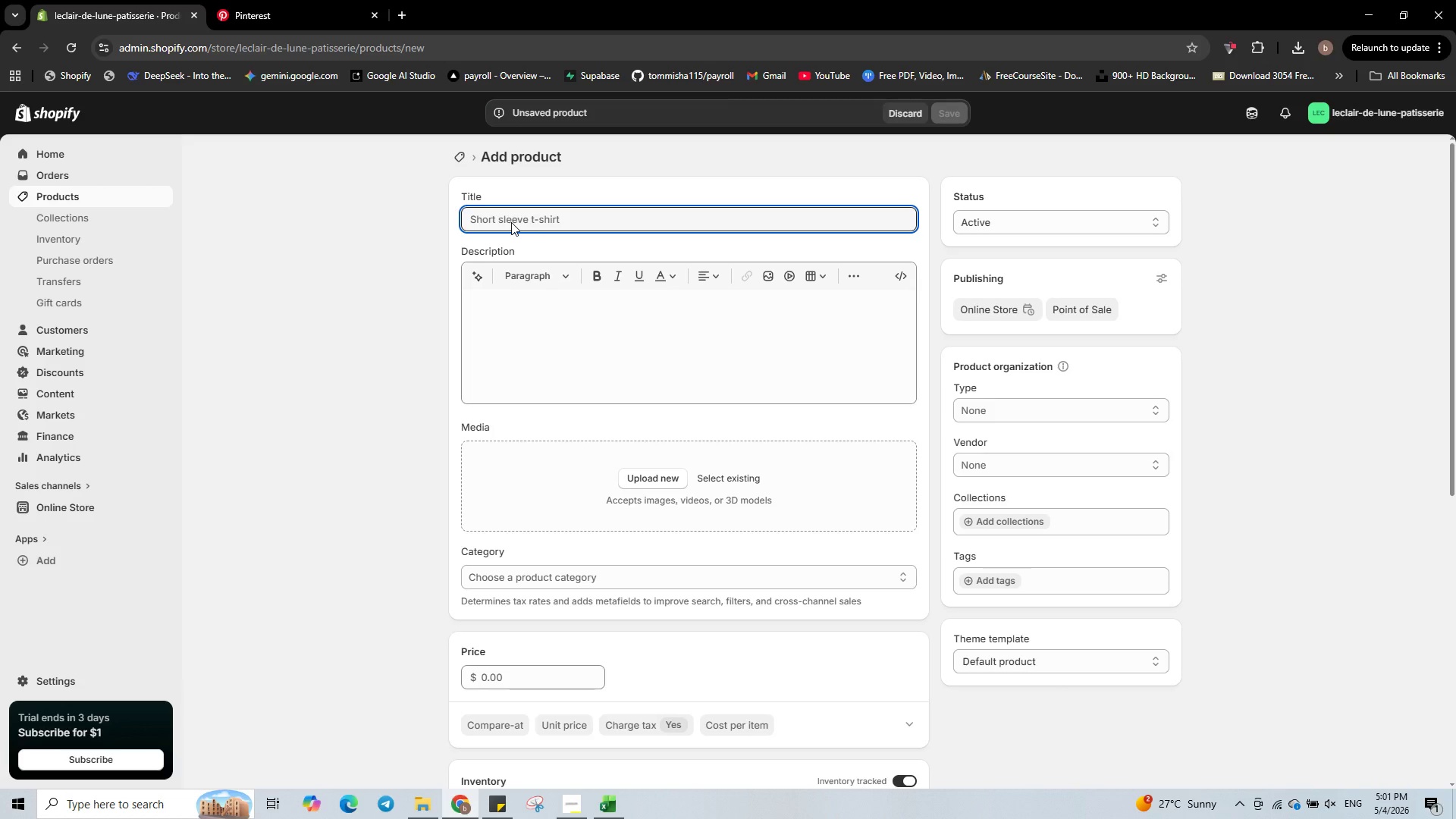 
type(Earl Gray & Bergamot Macaron)
 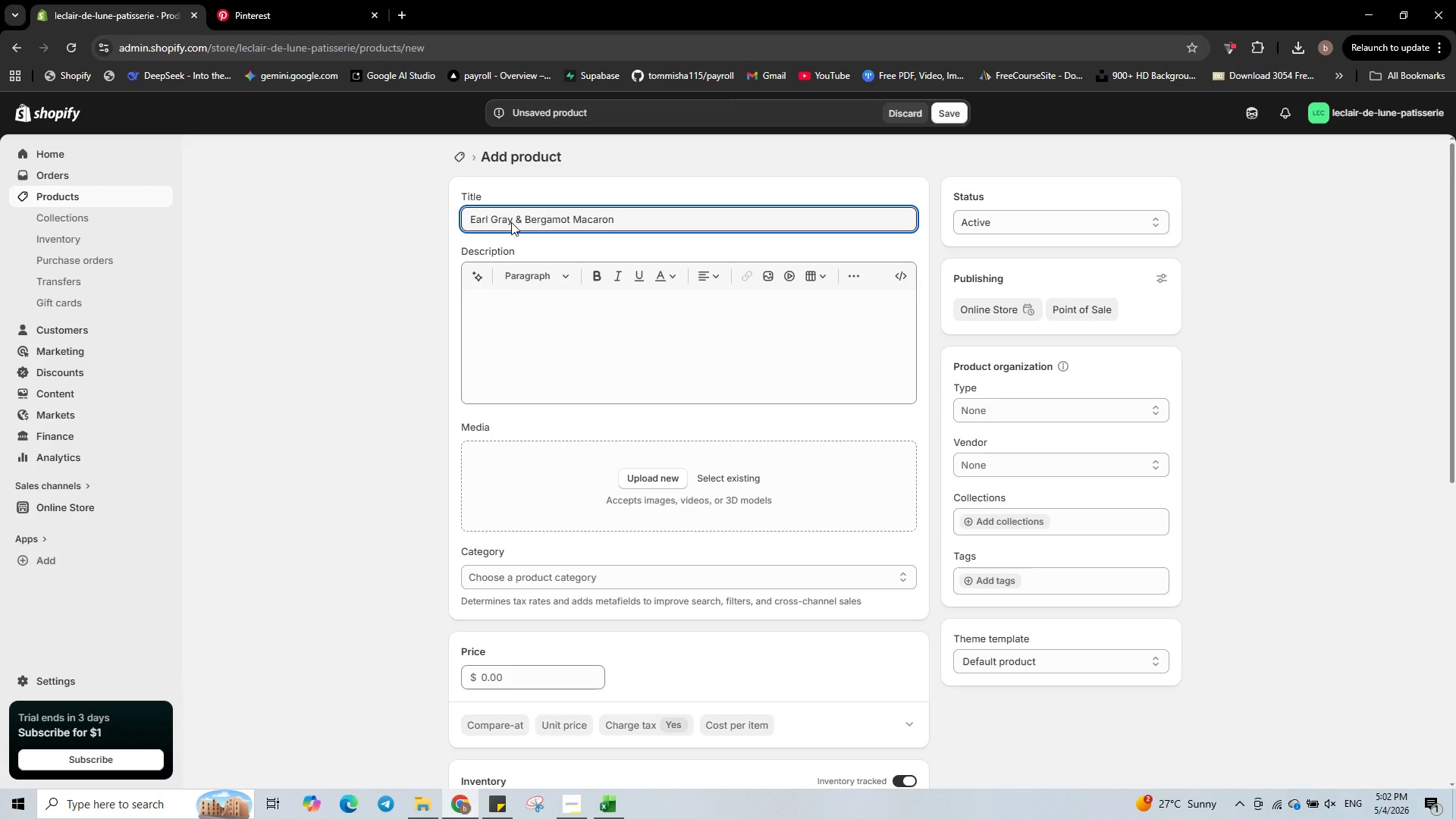 
left_click([586, 357])
 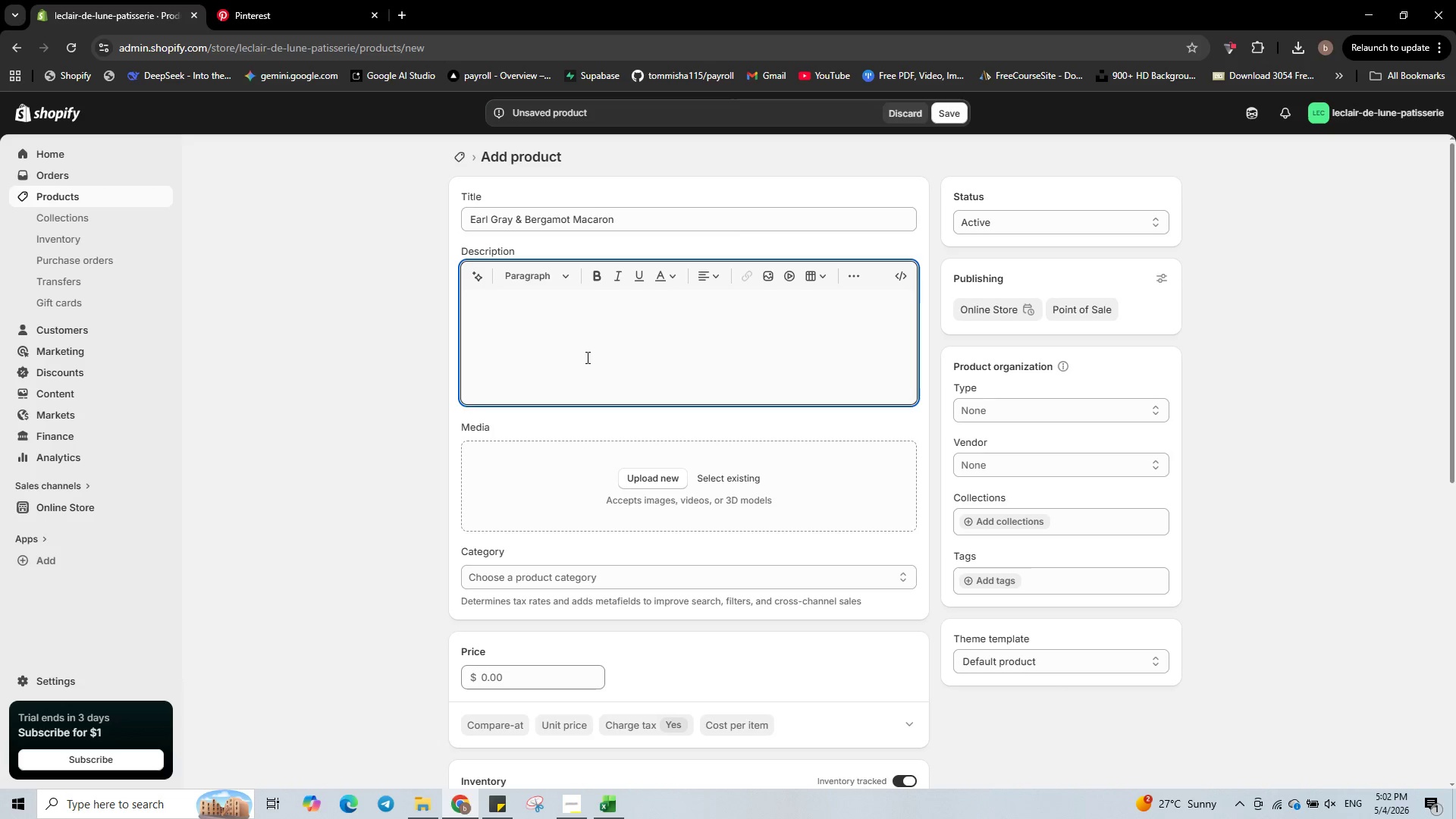 
hold_key(key=ShiftLeft, duration=0.88)
 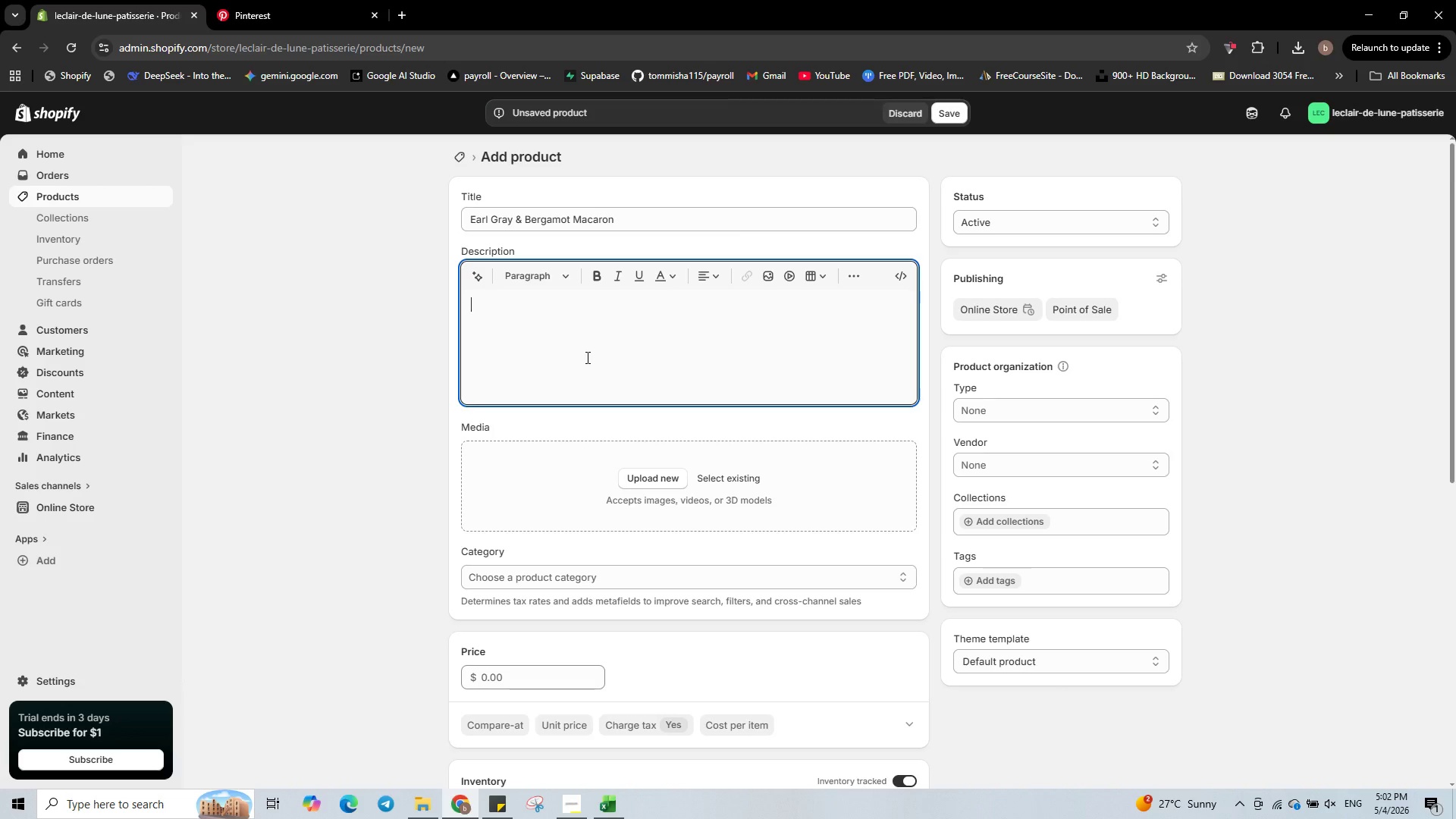 
type(Earl Gray tea-infused macarons with a subtle citrus bergamot finish.)
 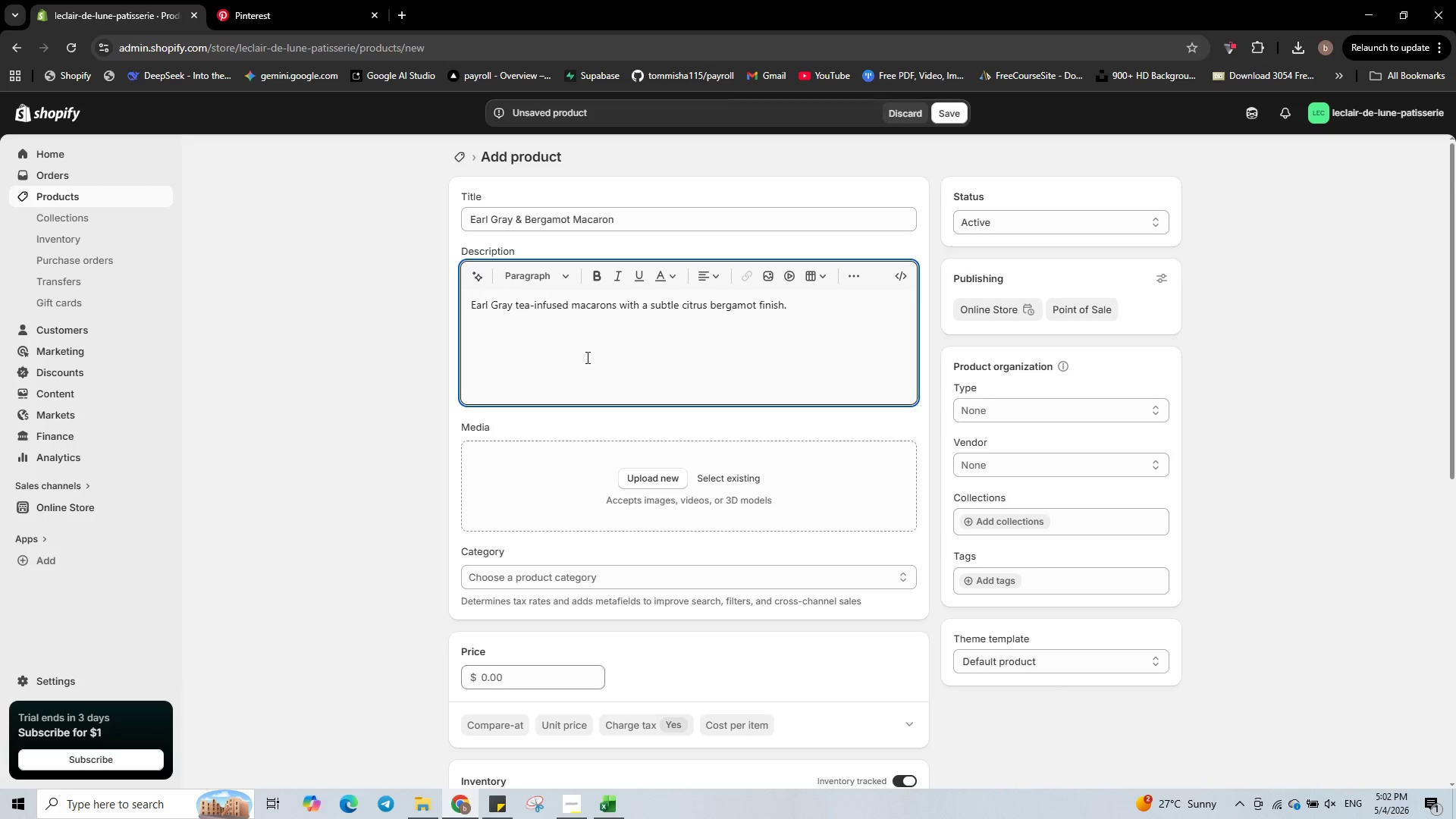 
left_click([635, 215])
 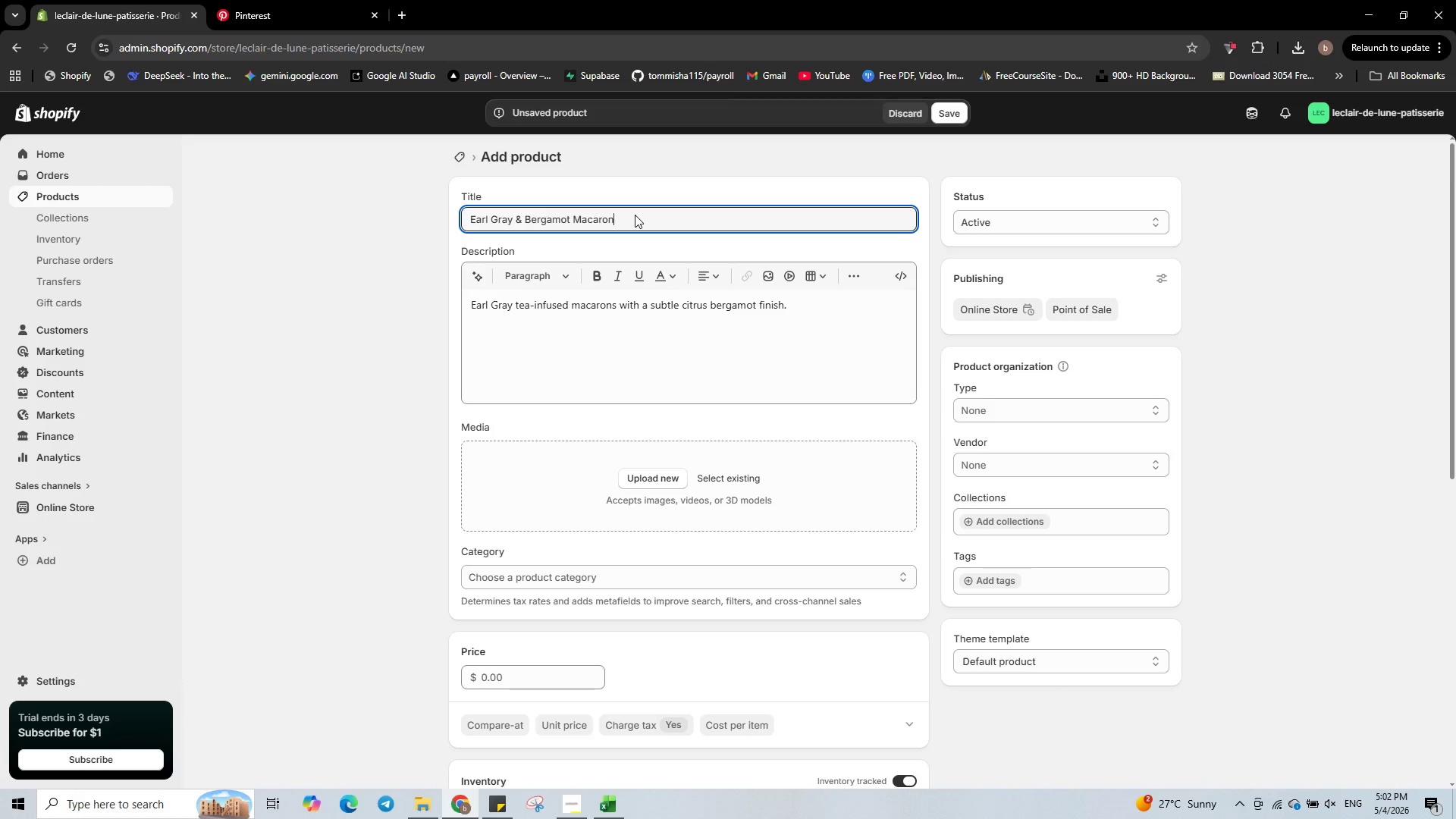 
key(Control+S)
 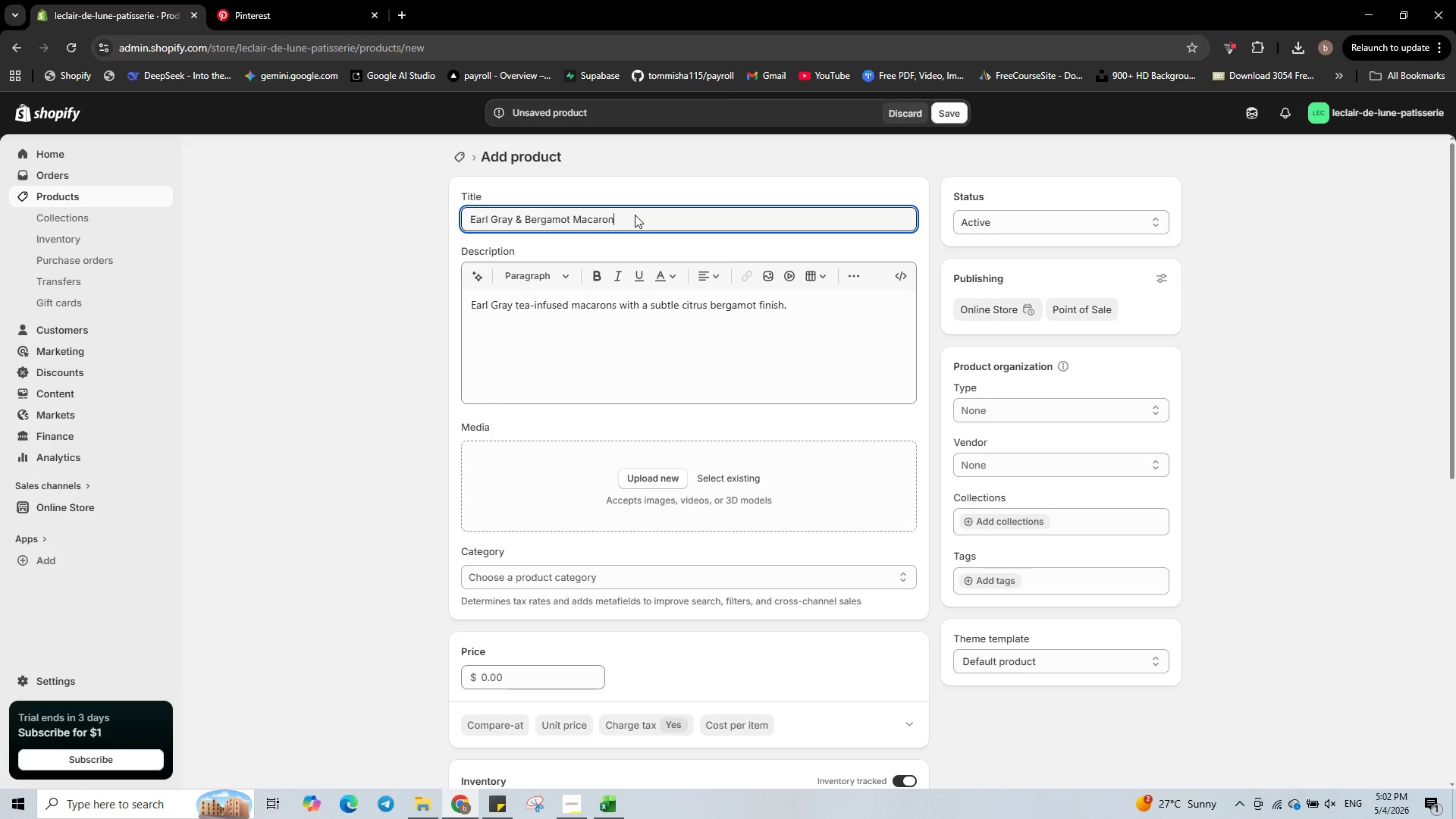 
key(Control+A)
 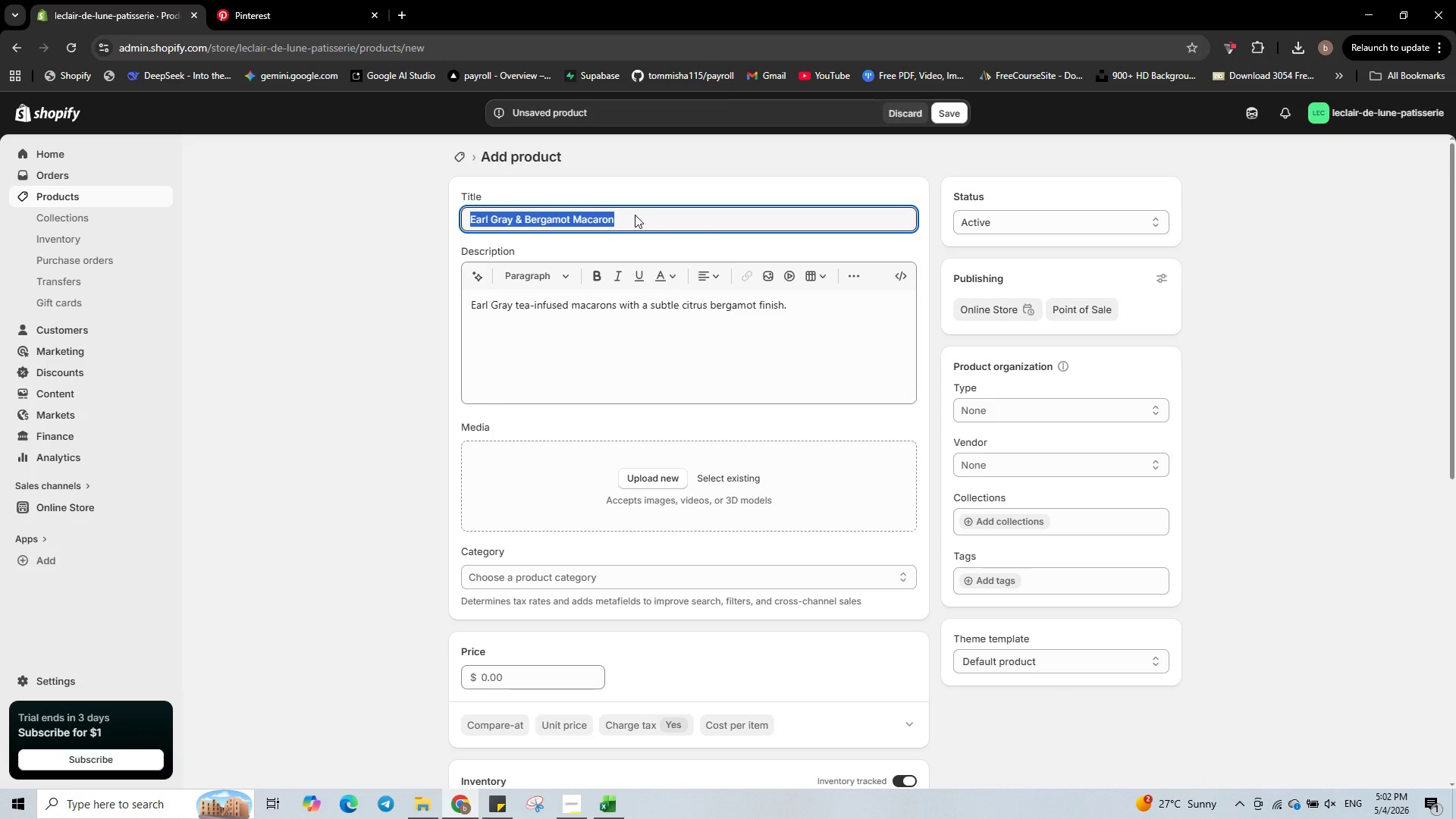 
hold_key(key=ControlLeft, duration=0.78)
 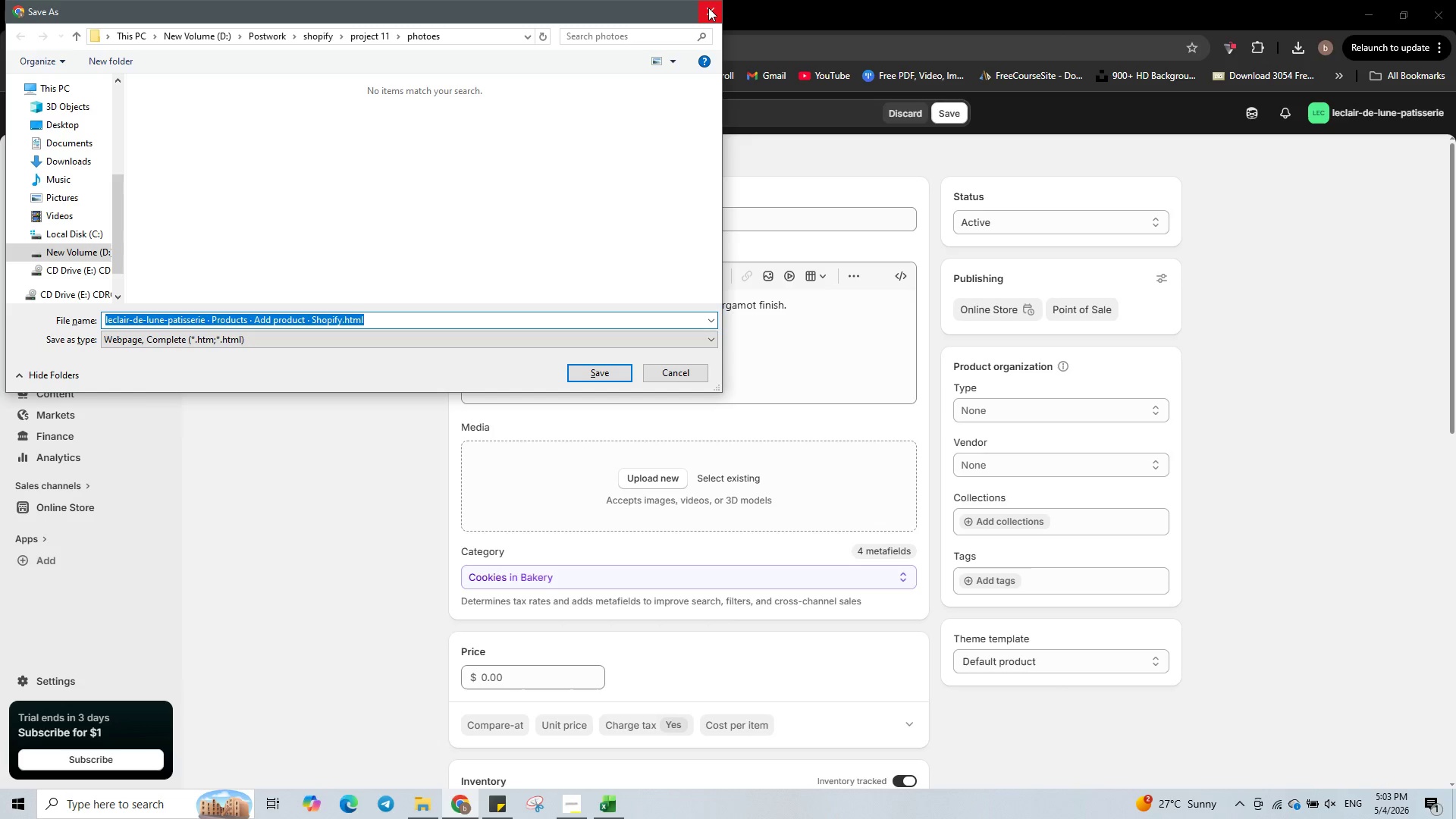 
left_click([708, 8])
 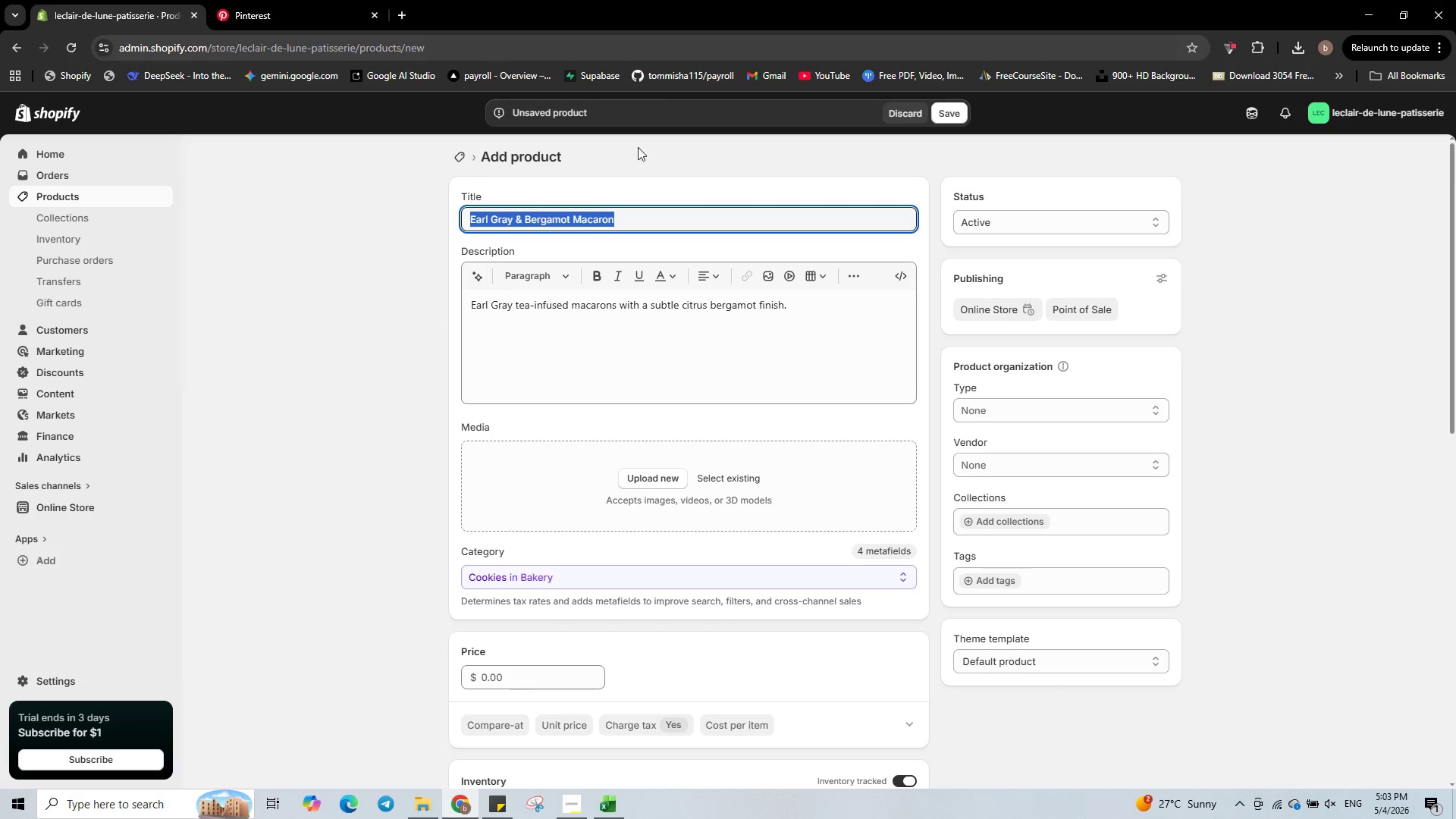 
key(Control+C)
 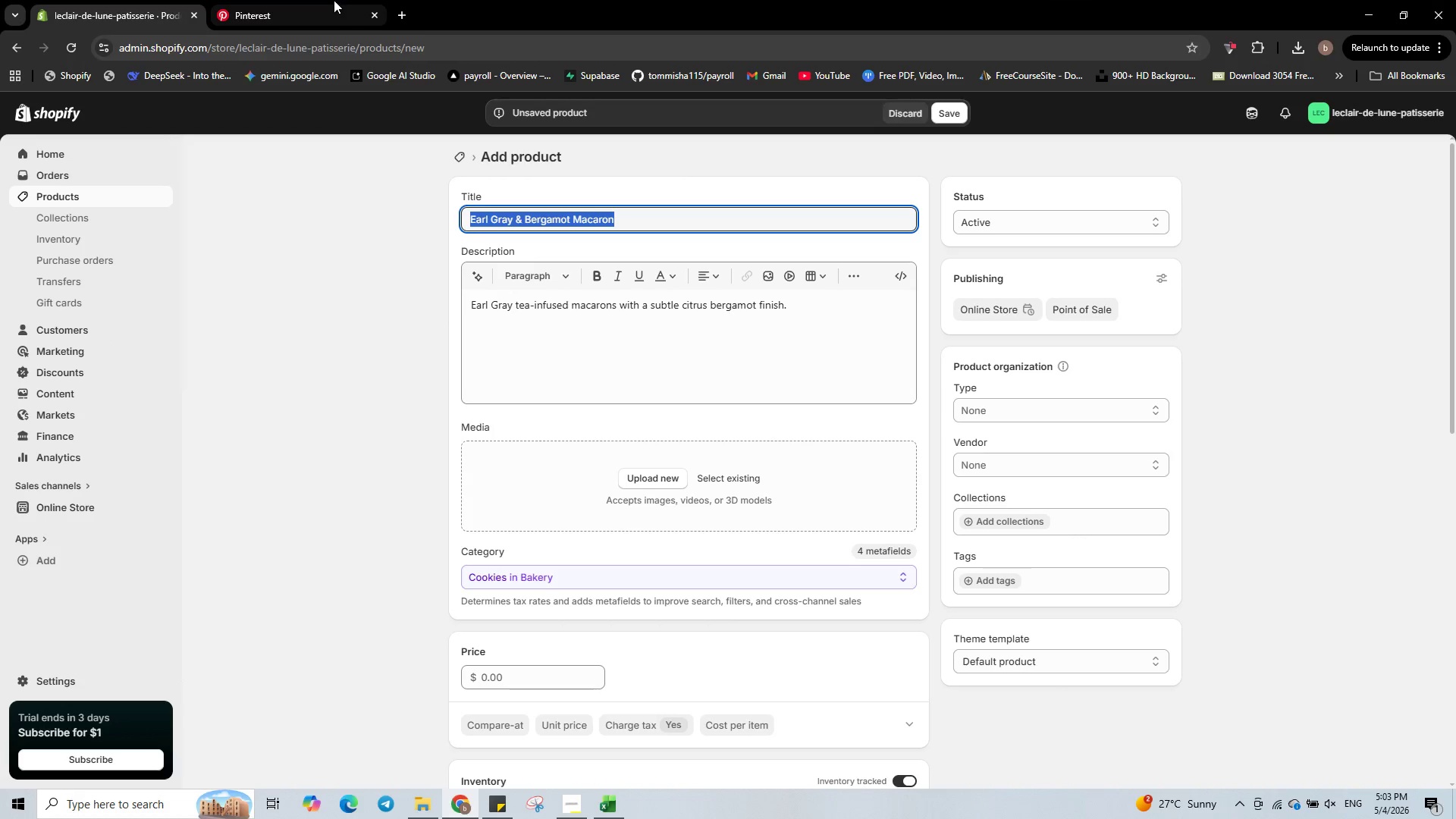 
left_click([312, 0])
 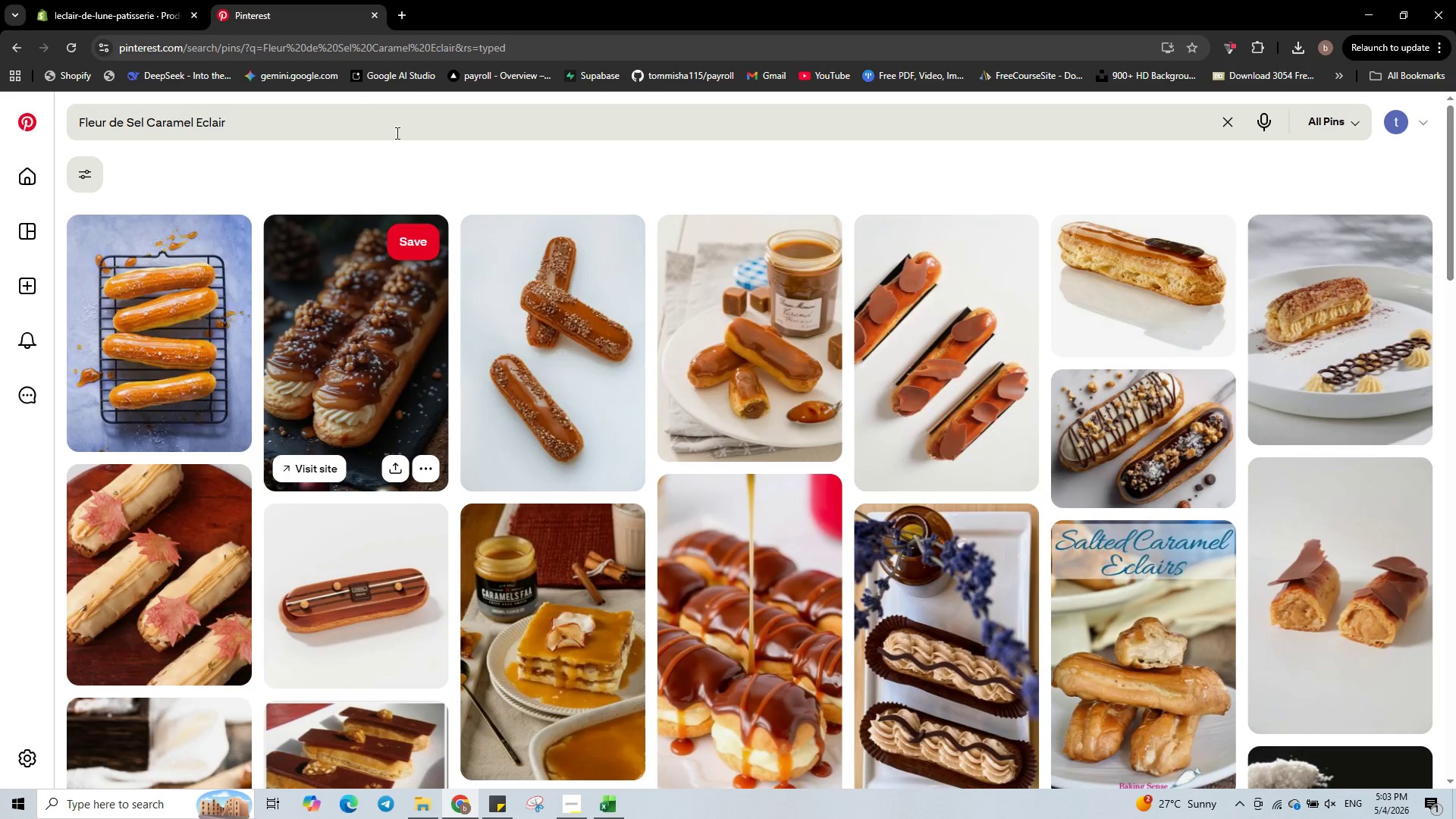 
left_click([394, 129])
 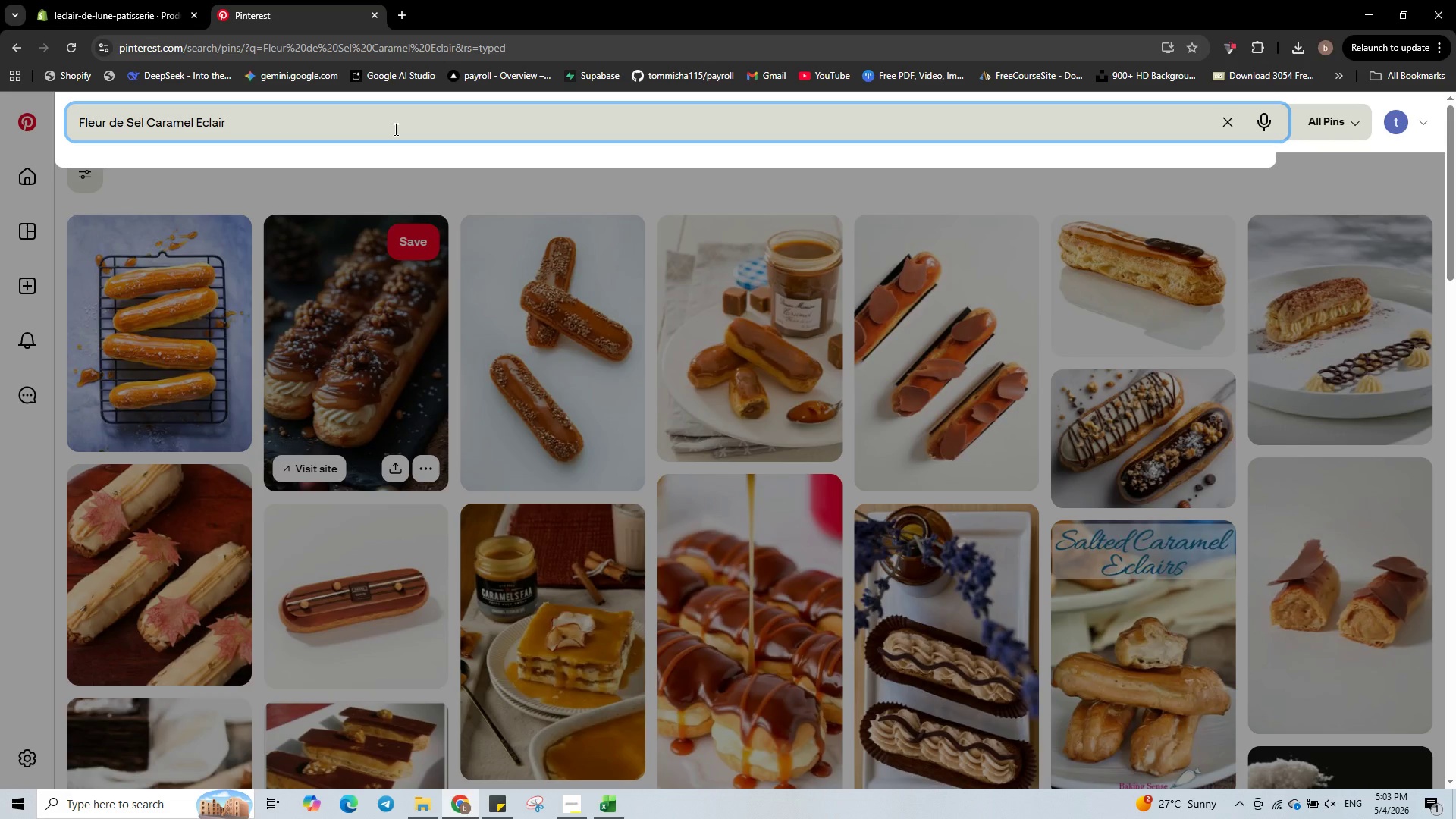 
key(Control+ControlLeft)
 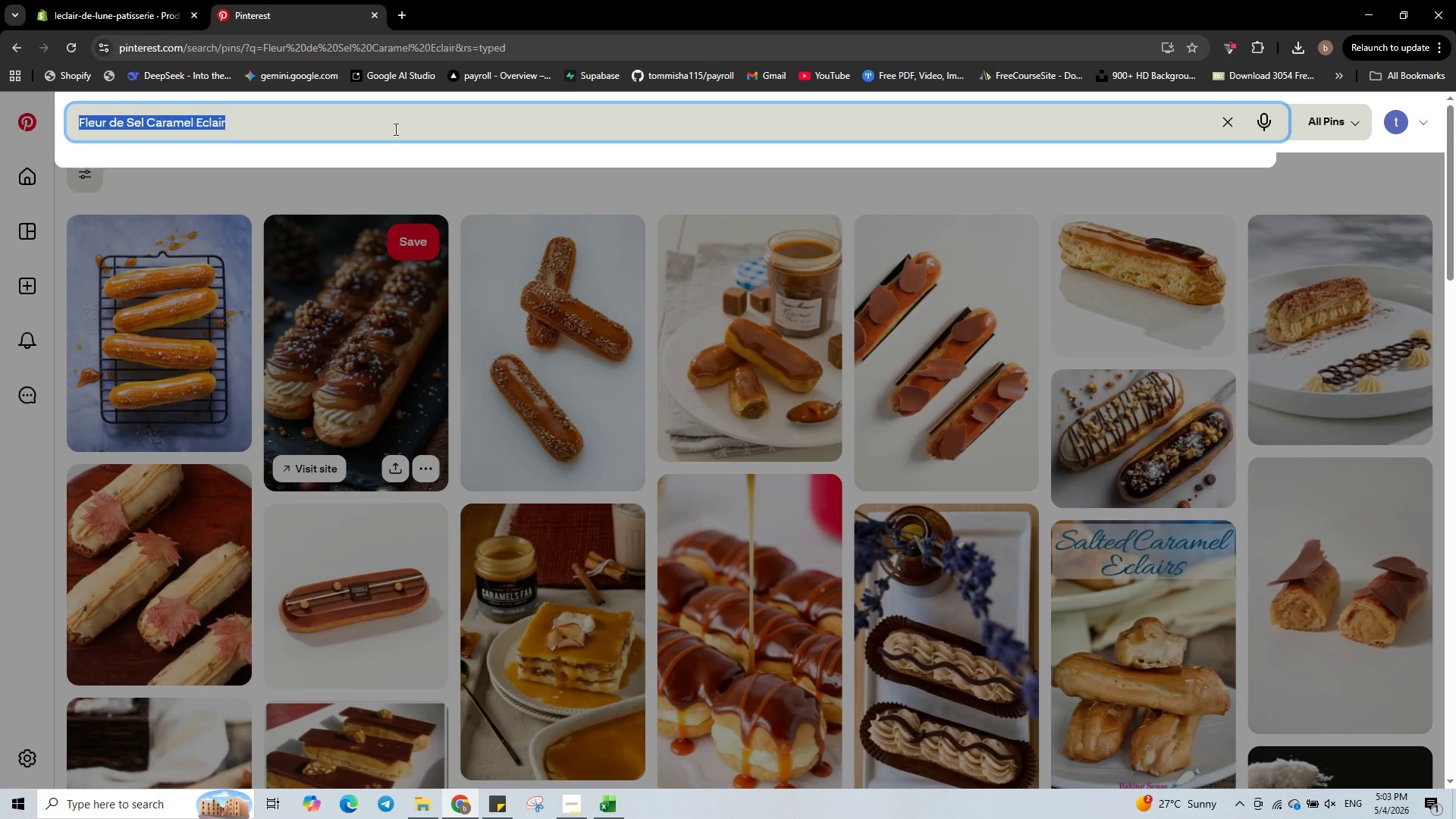 
key(Control+A)
 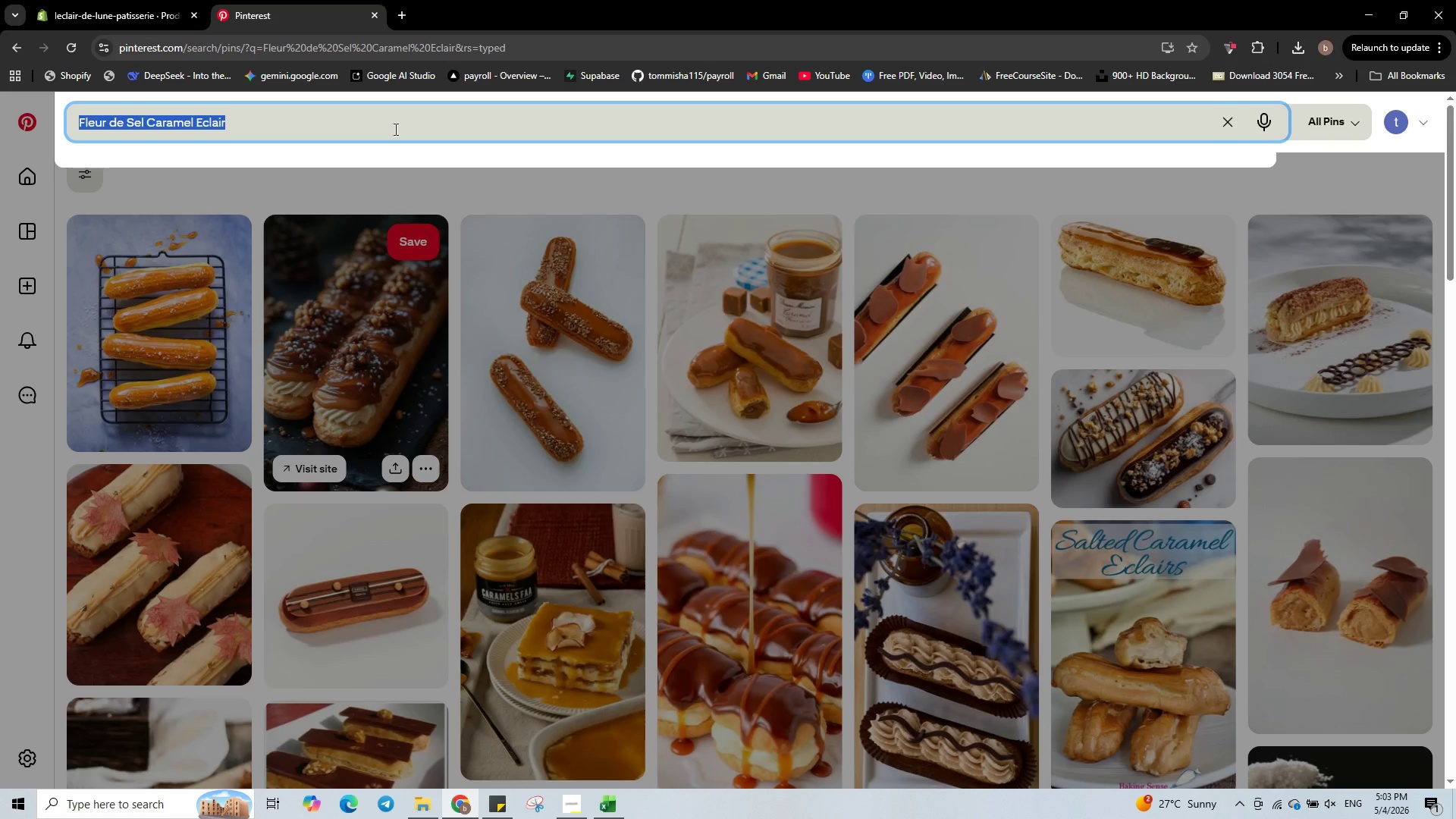 
key(Control+ControlLeft)
 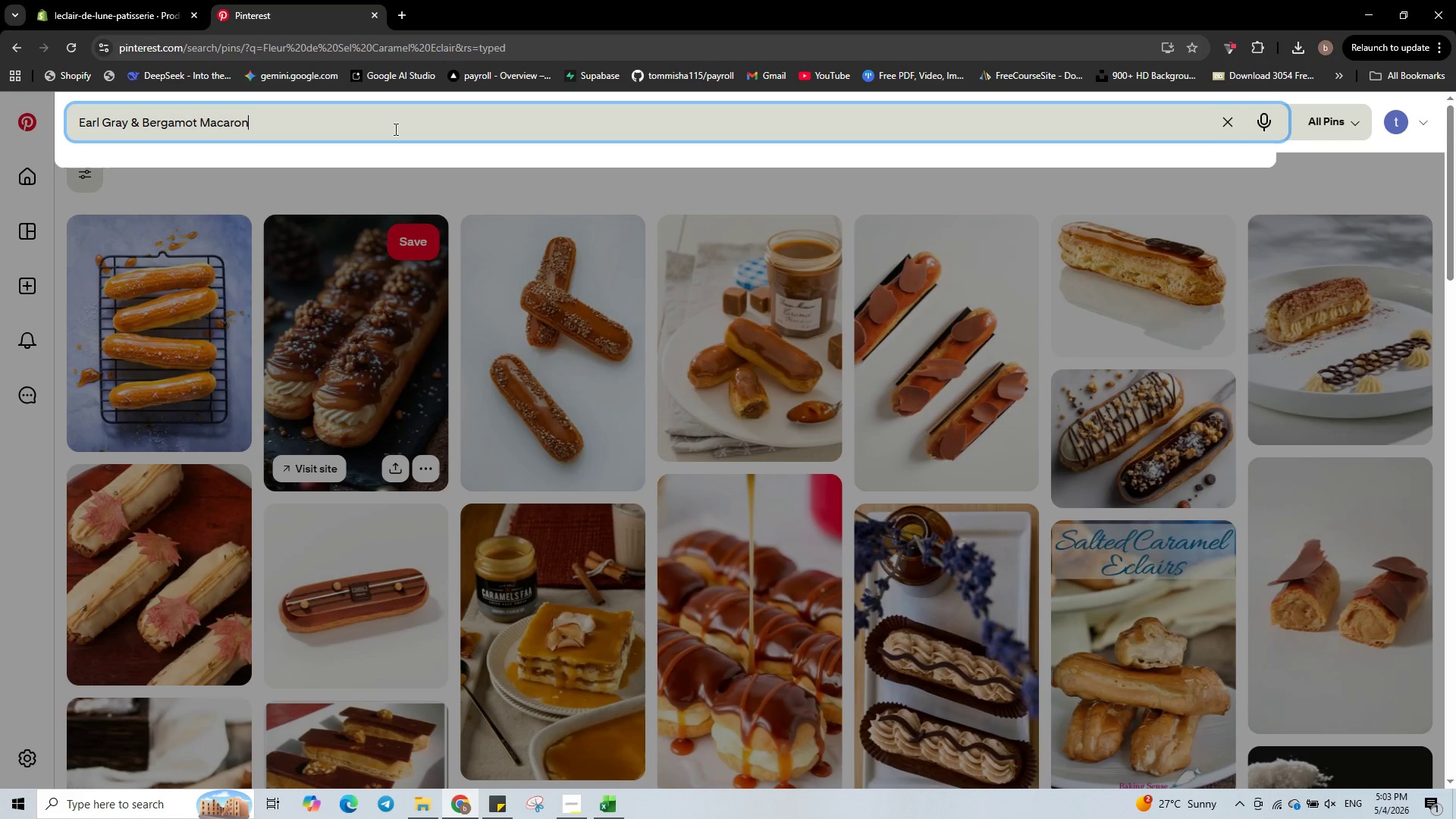 
key(Control+V)
 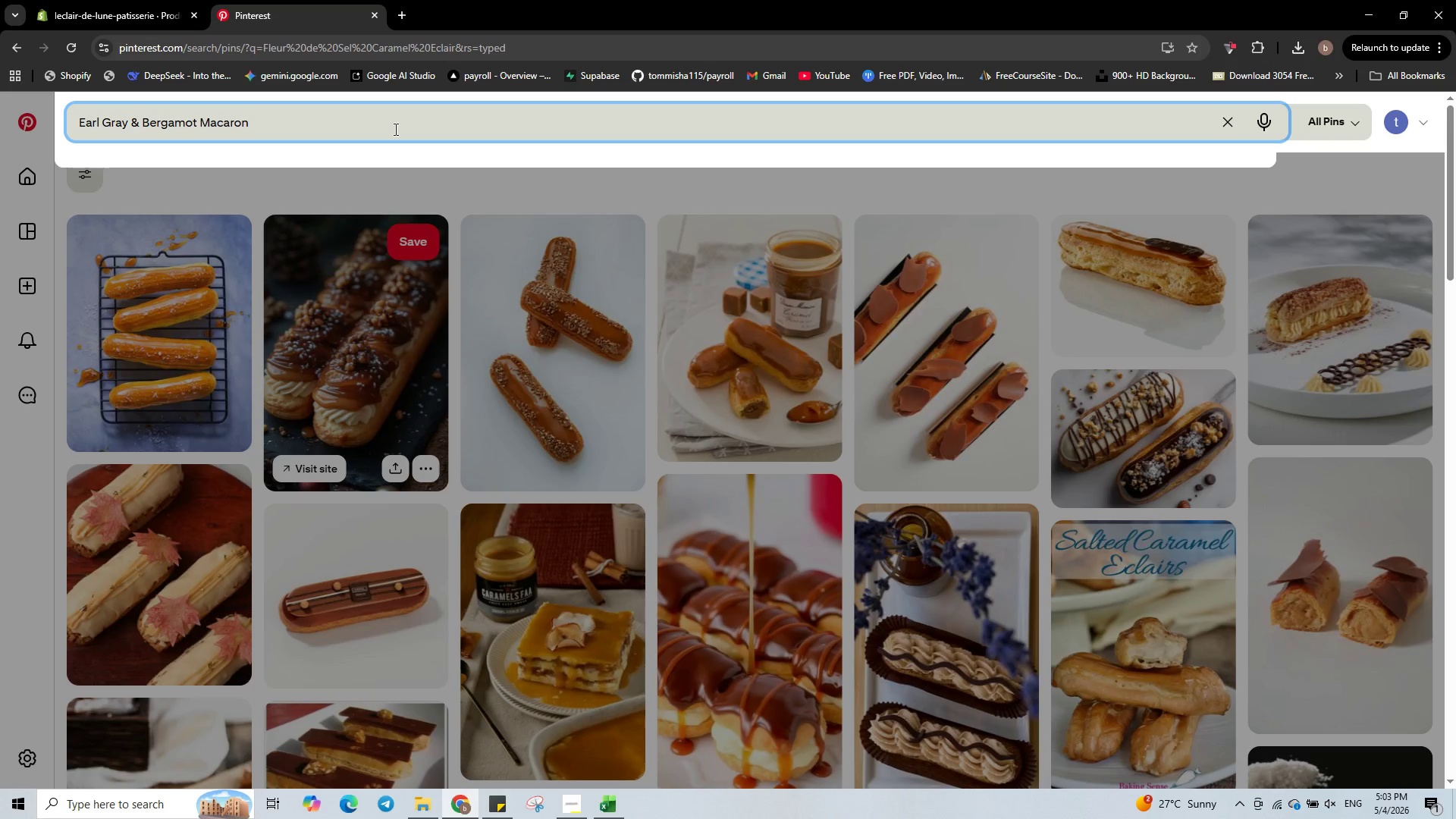 
key(Enter)
 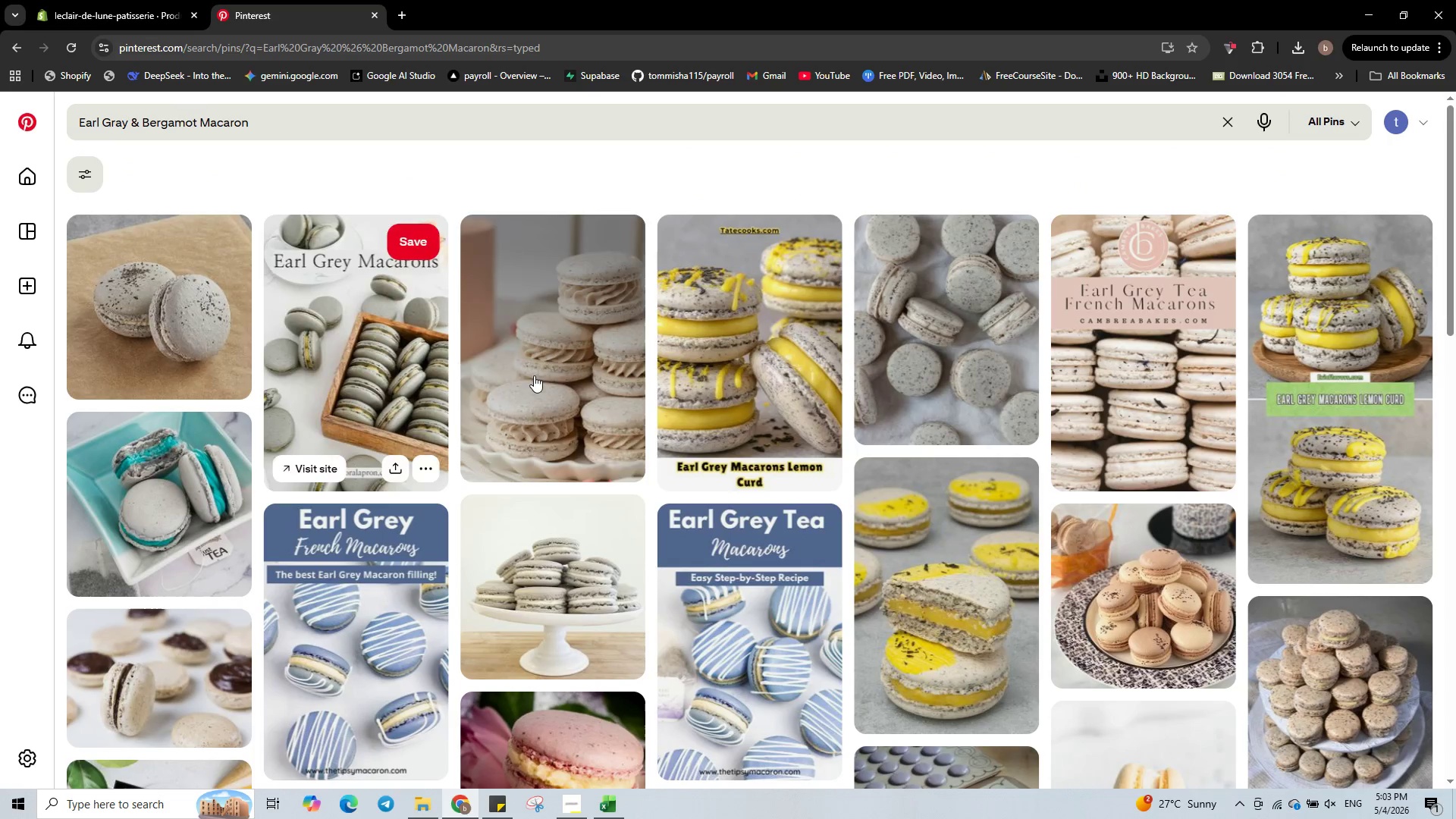 
wait(7.02)
 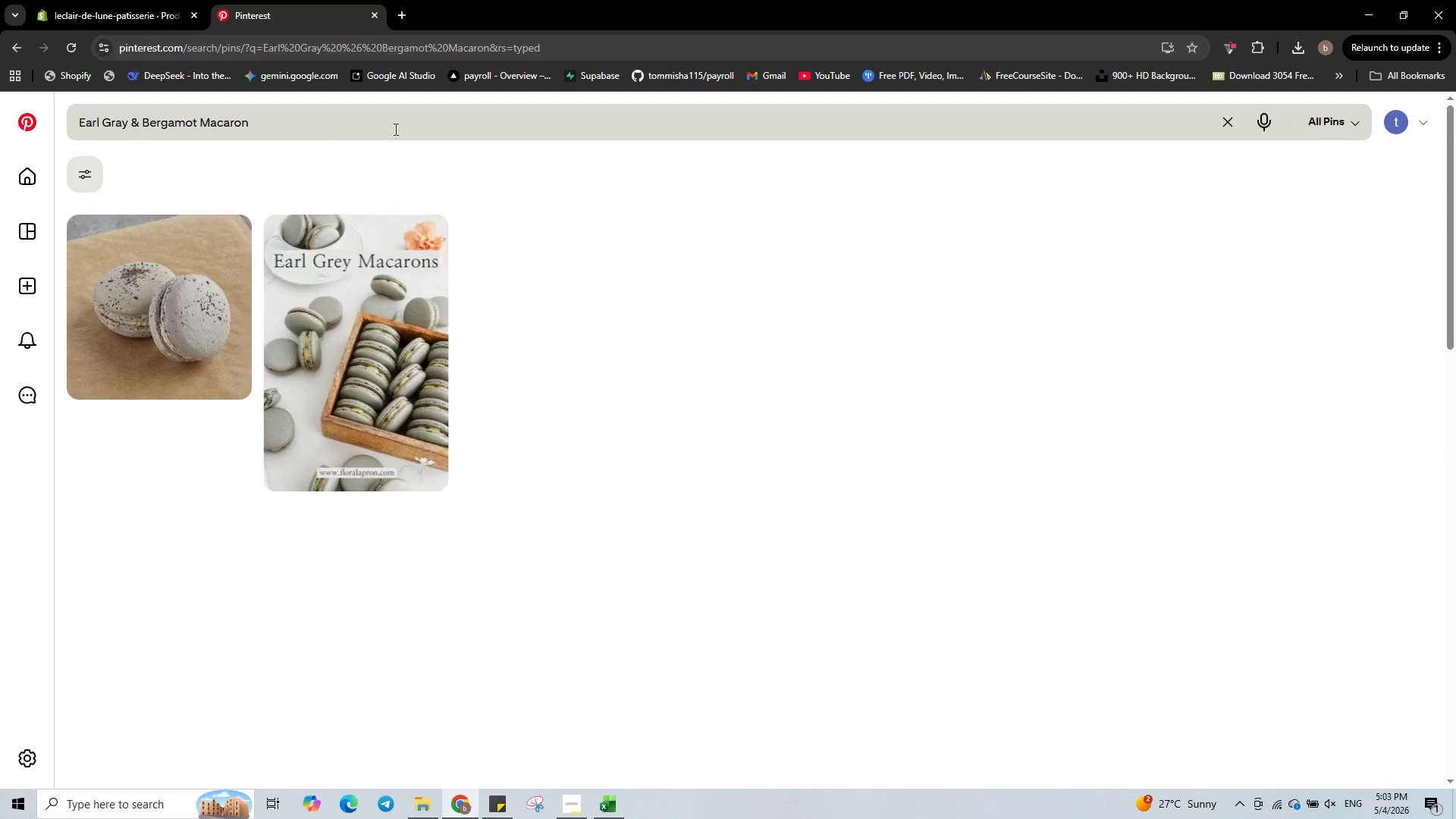 
left_click([629, 459])
 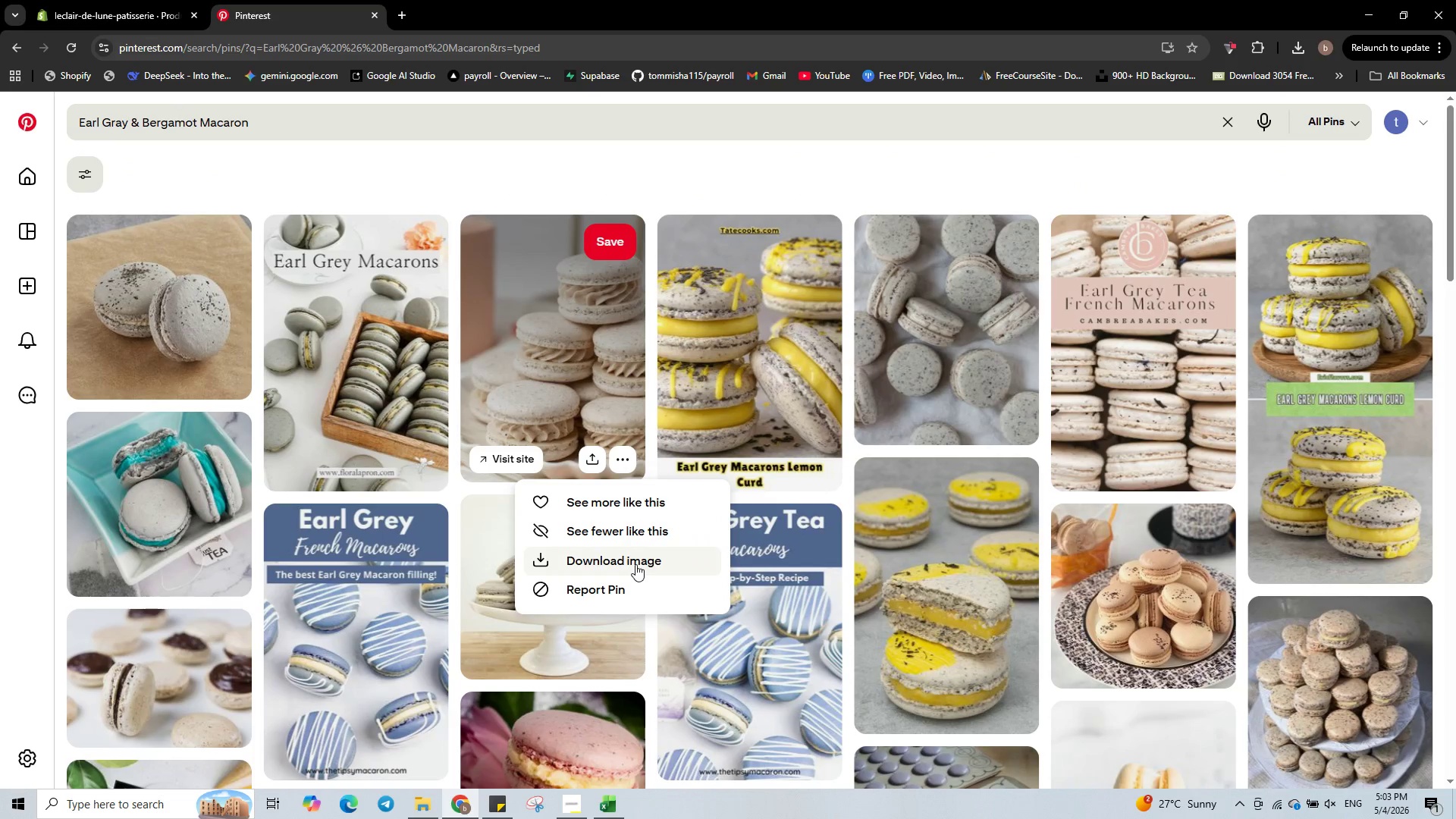 
left_click([635, 565])
 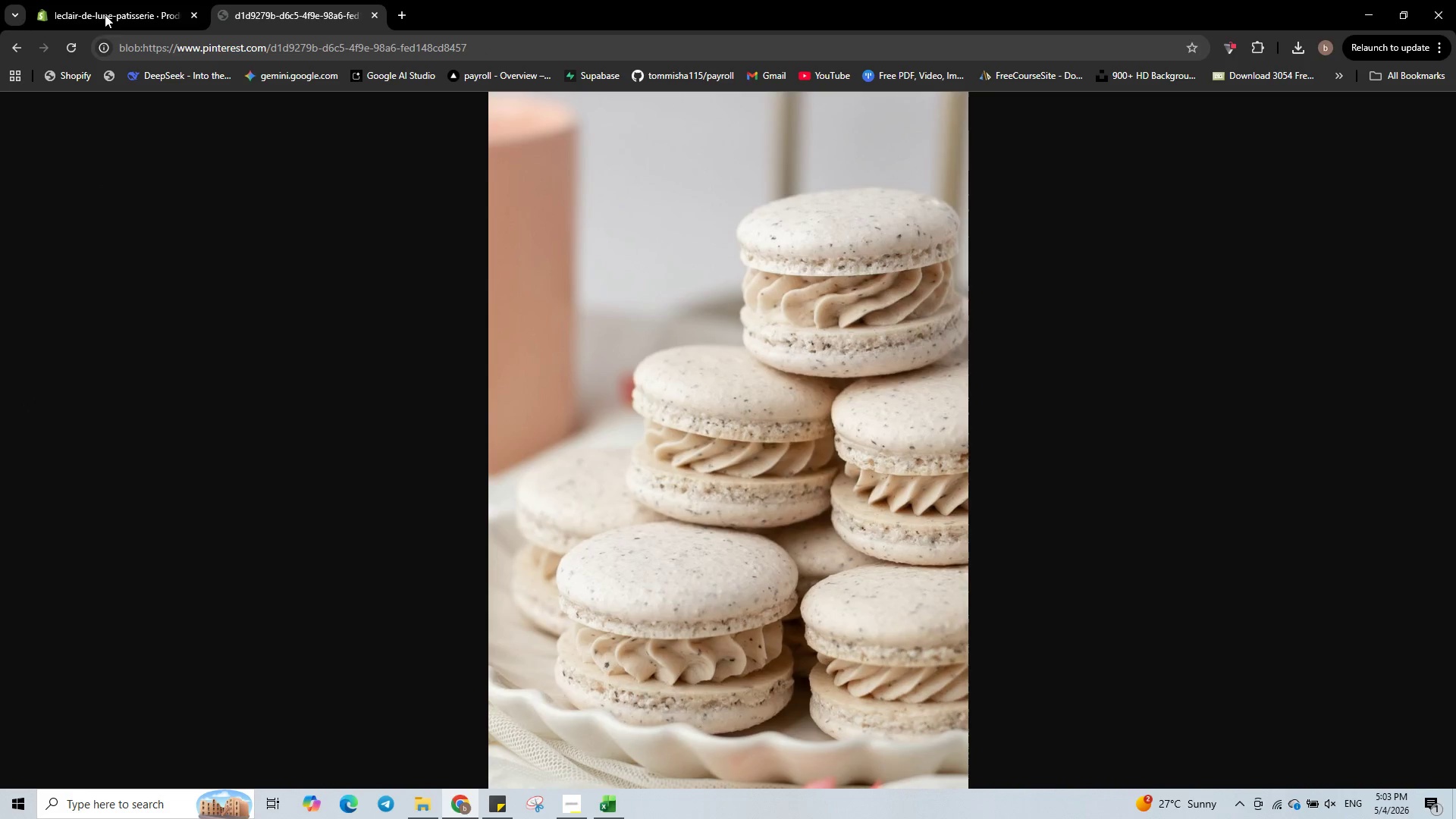 
mouse_move([22, 61])
 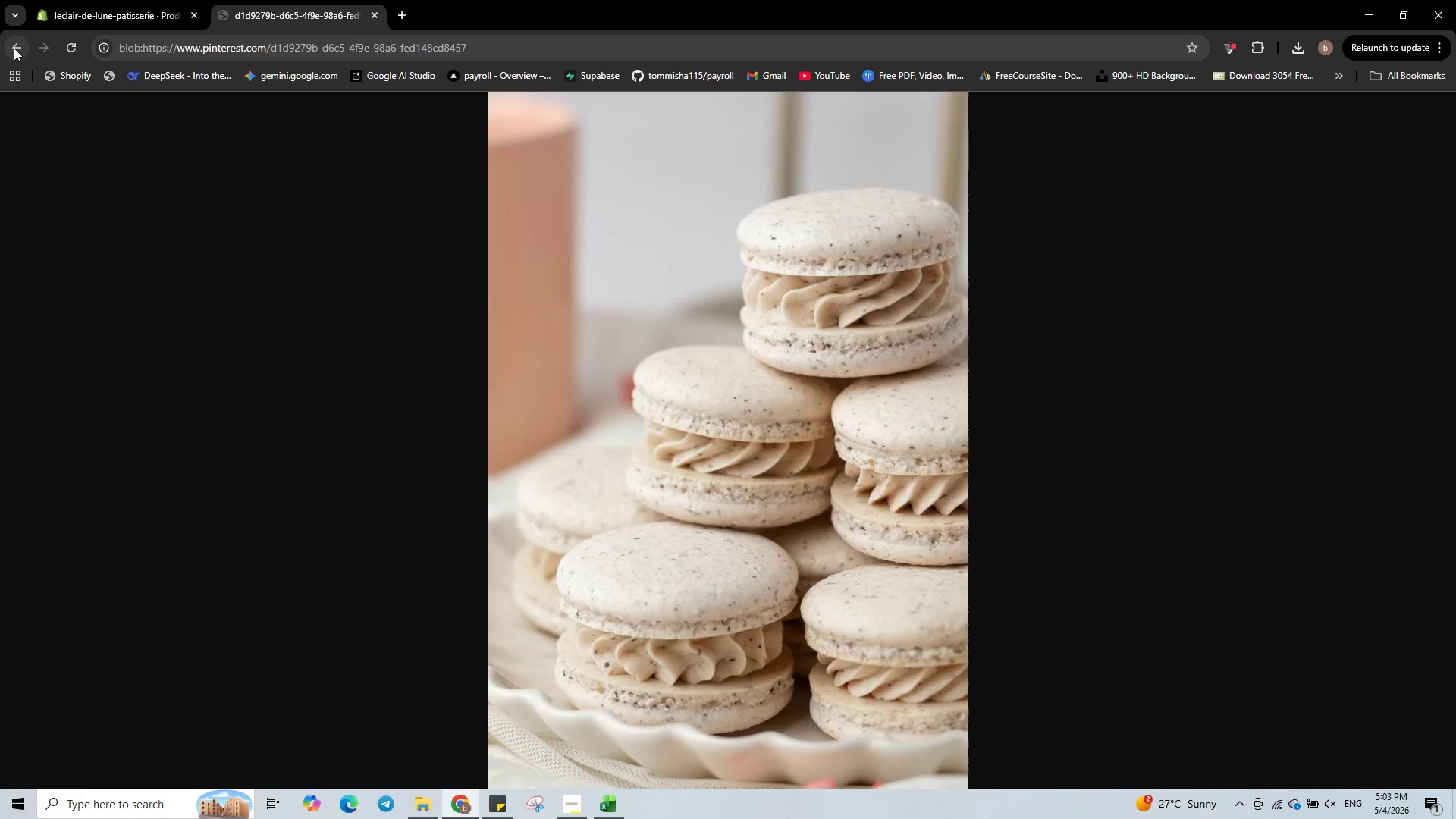 
left_click([14, 48])
 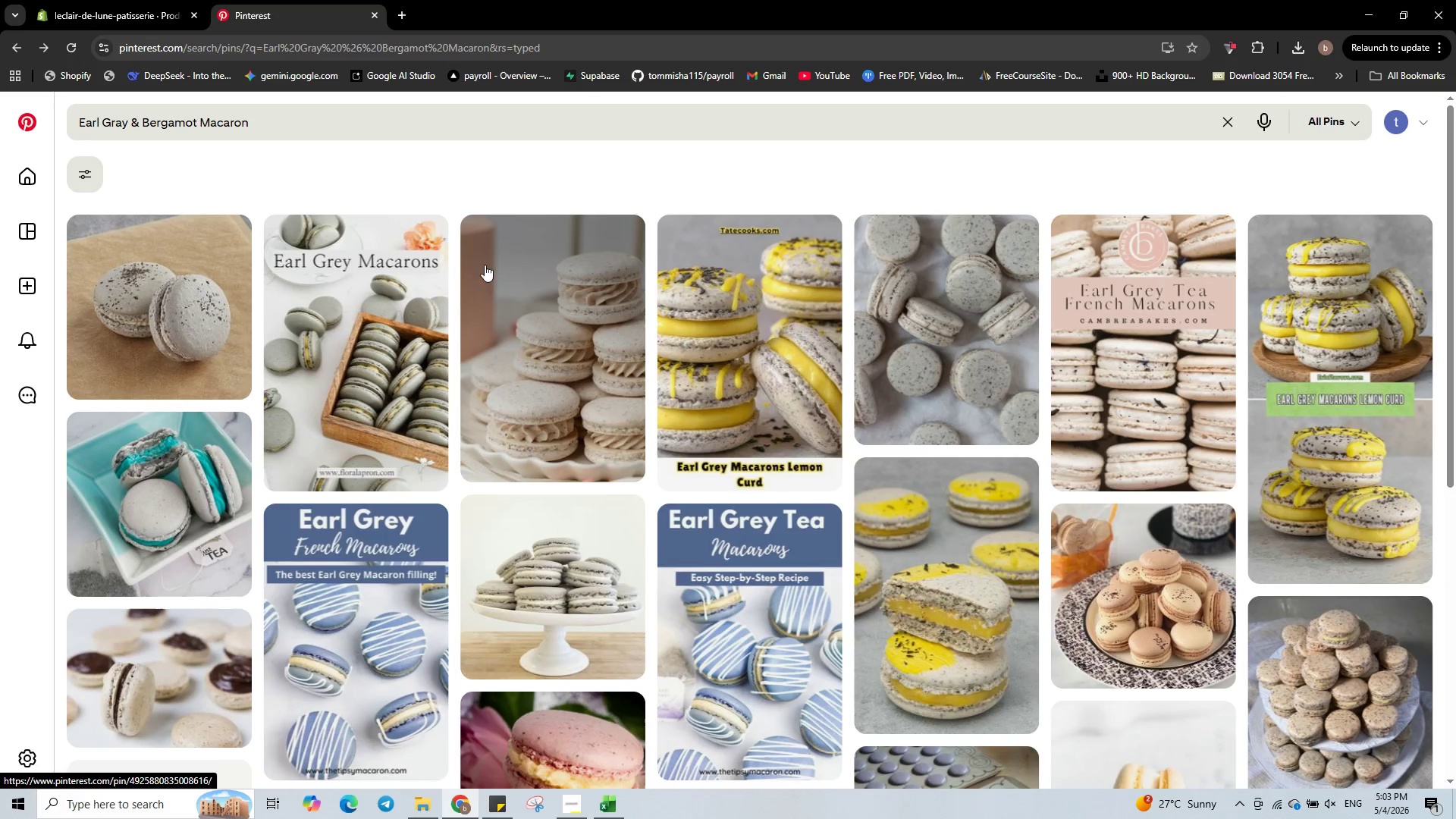 
wait(5.8)
 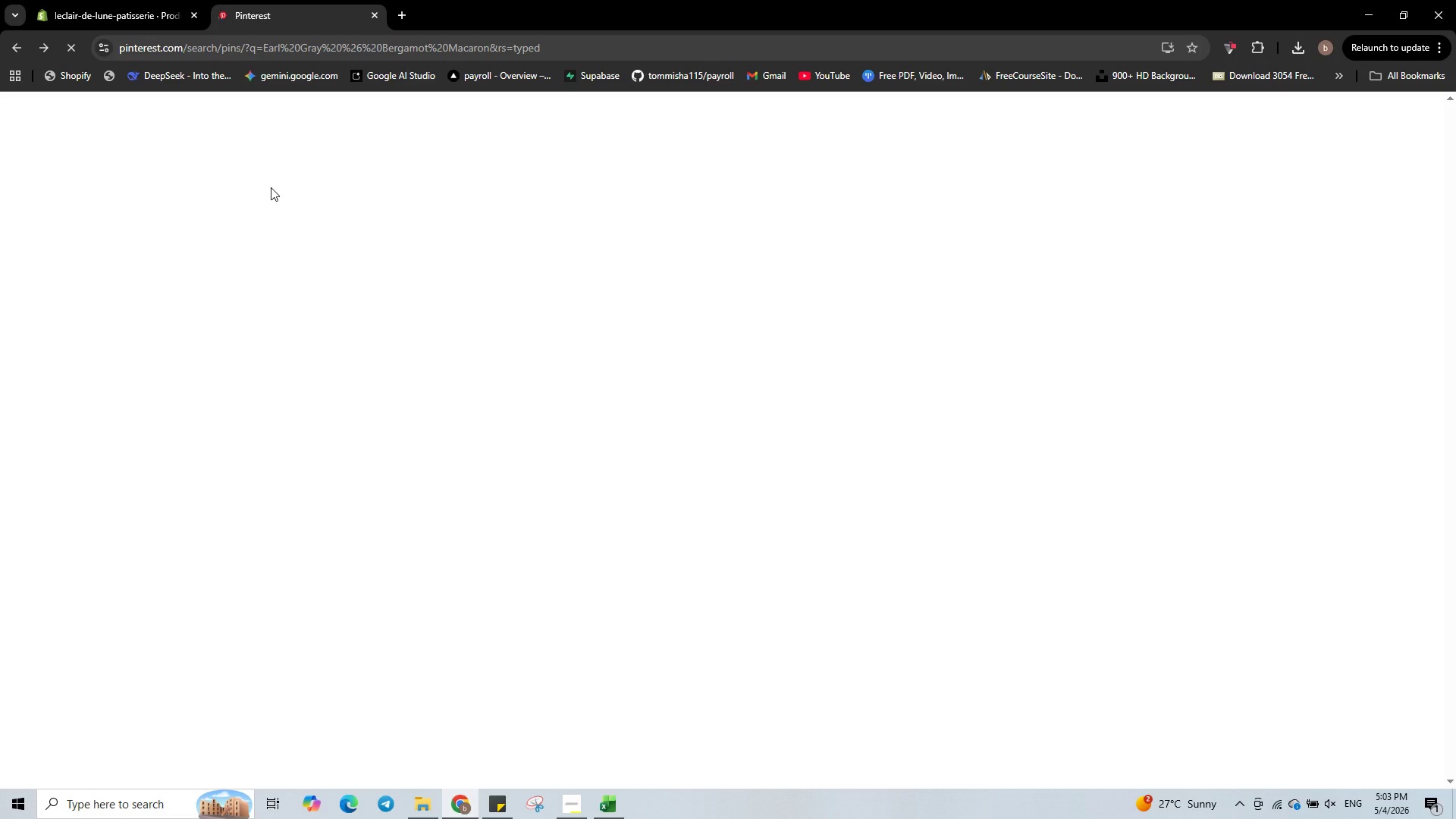 
left_click([231, 376])
 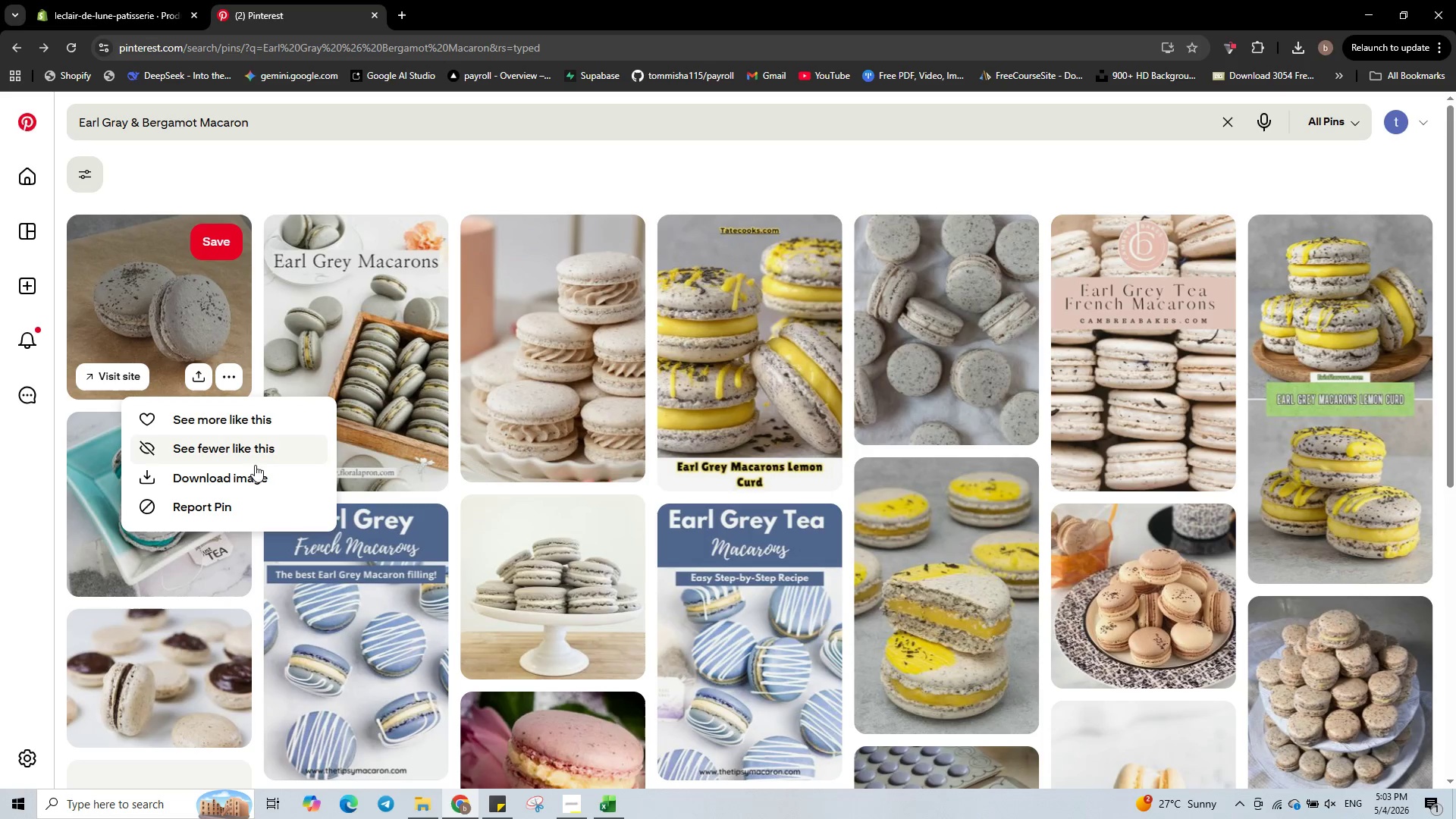 
left_click([253, 472])
 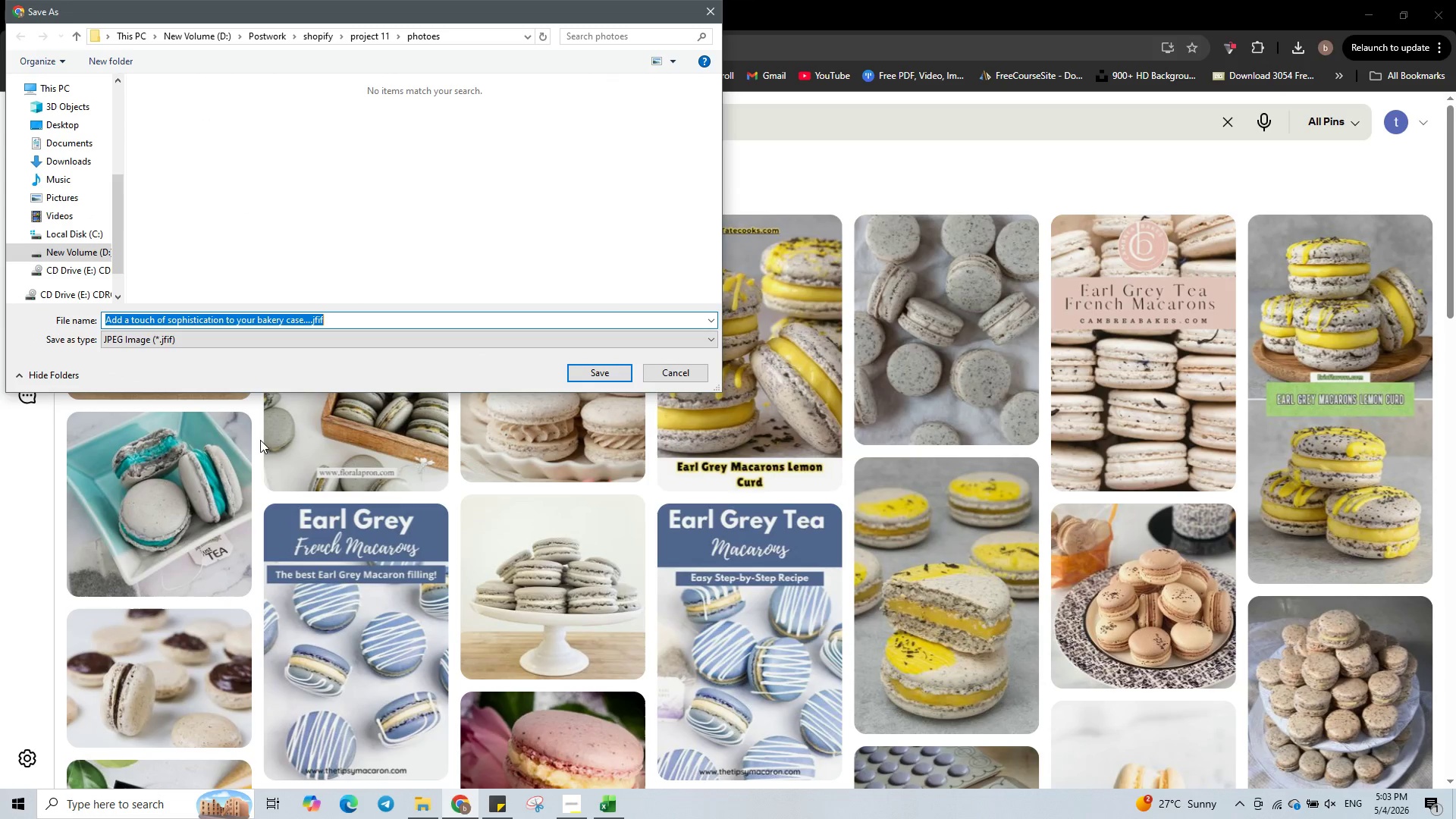 
wait(5.41)
 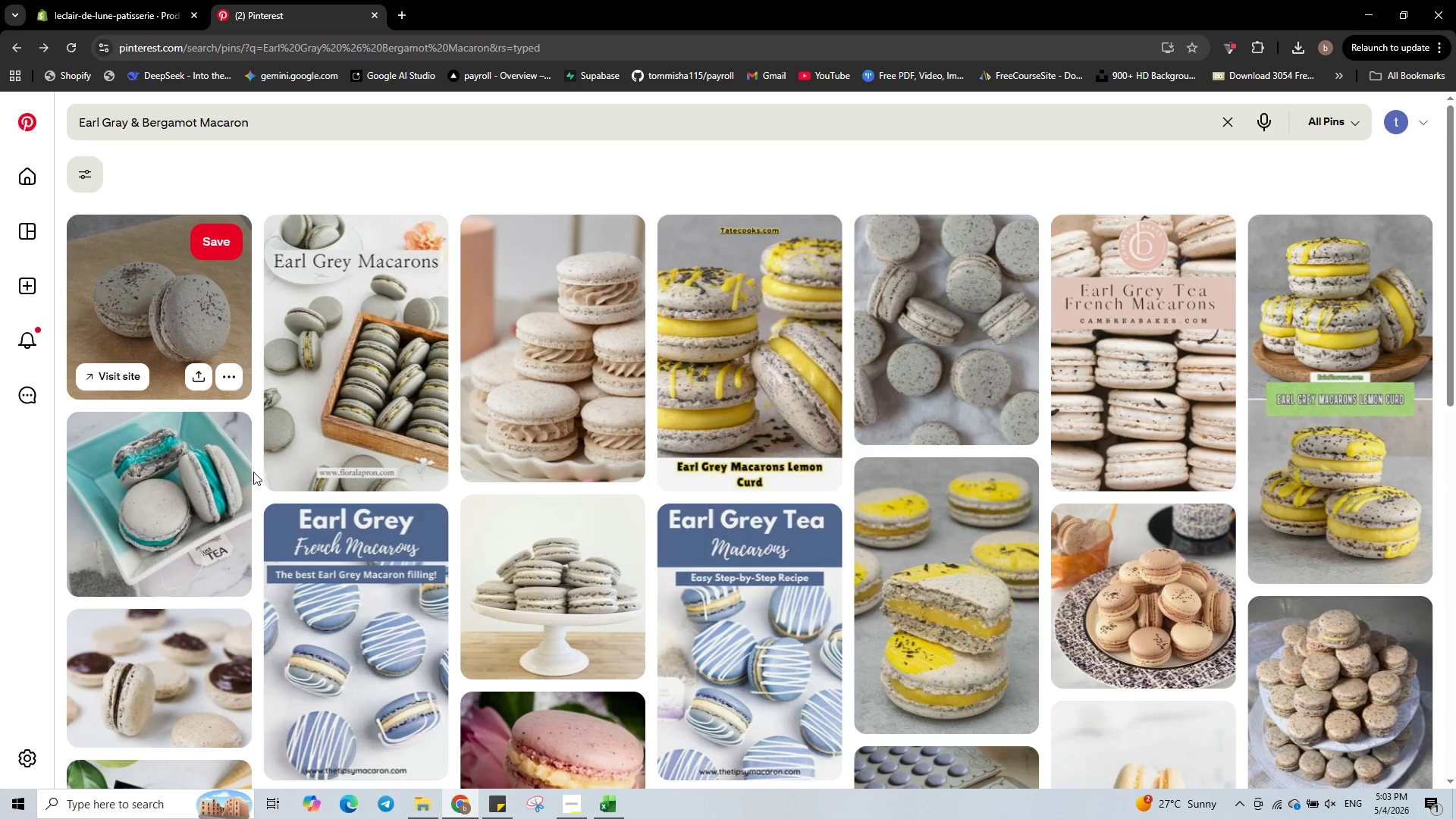 
key(6)
 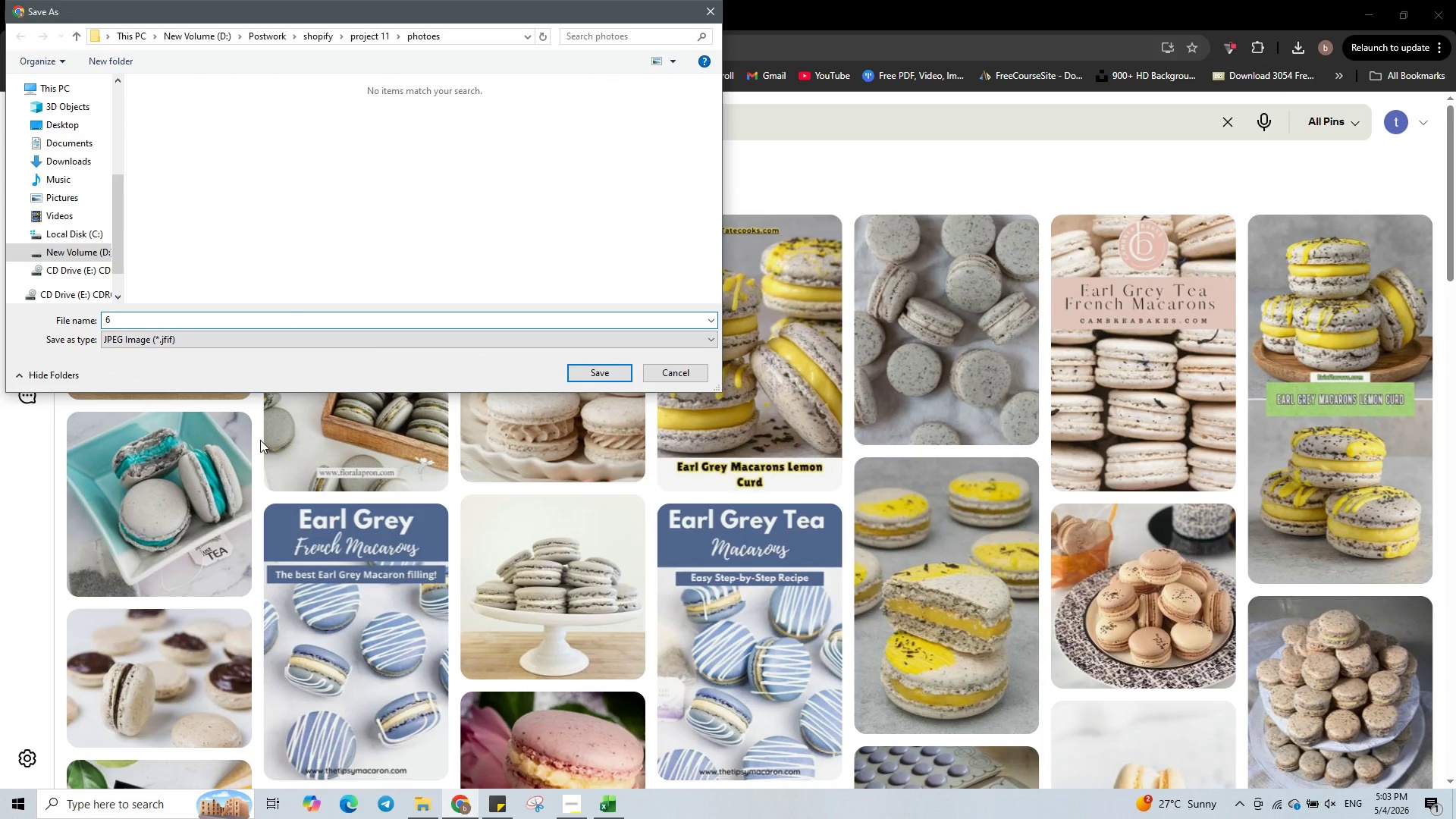 
key(Shift+Minus)
 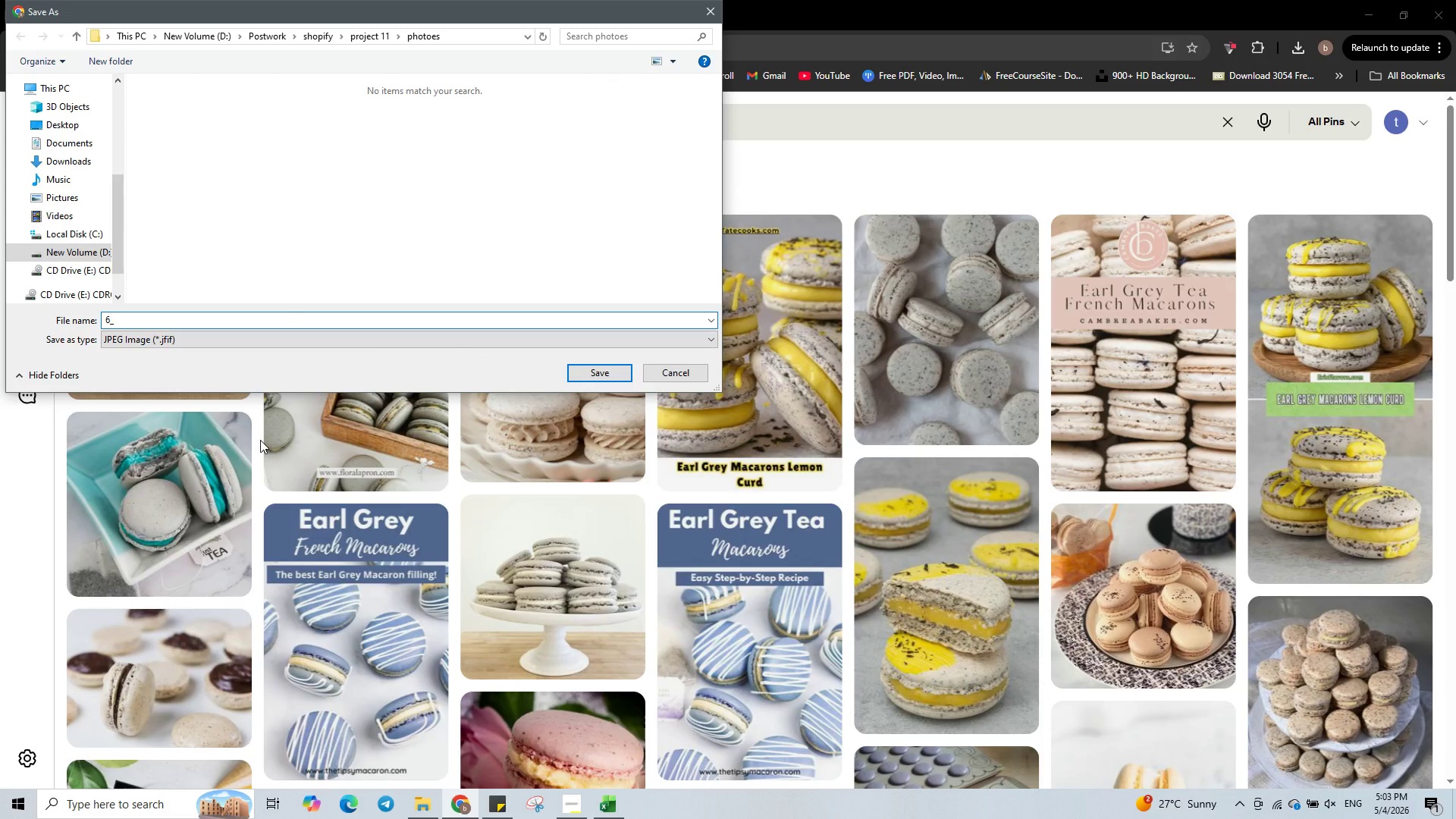 
key(Control+ControlLeft)
 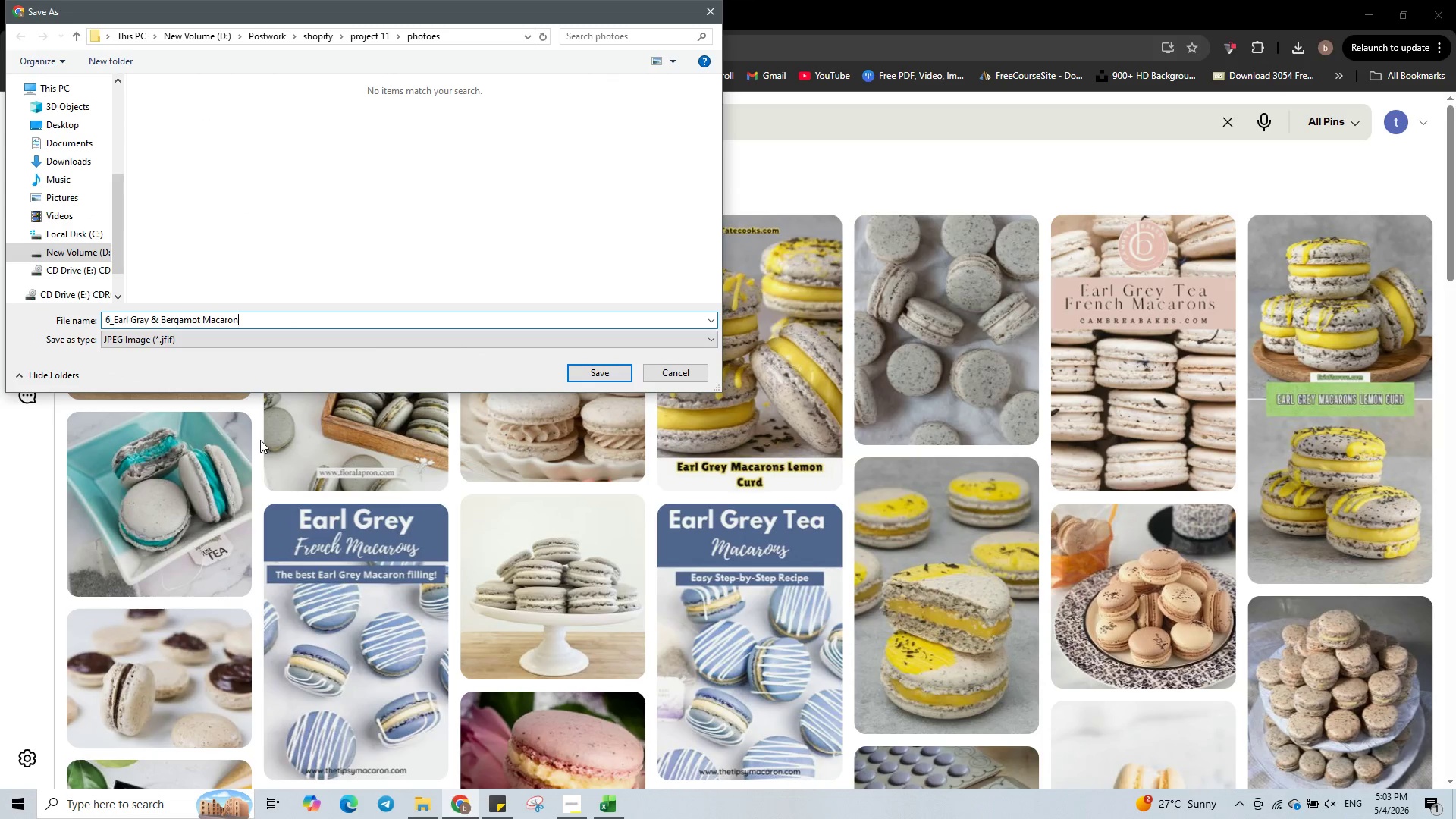 
key(Control+V)
 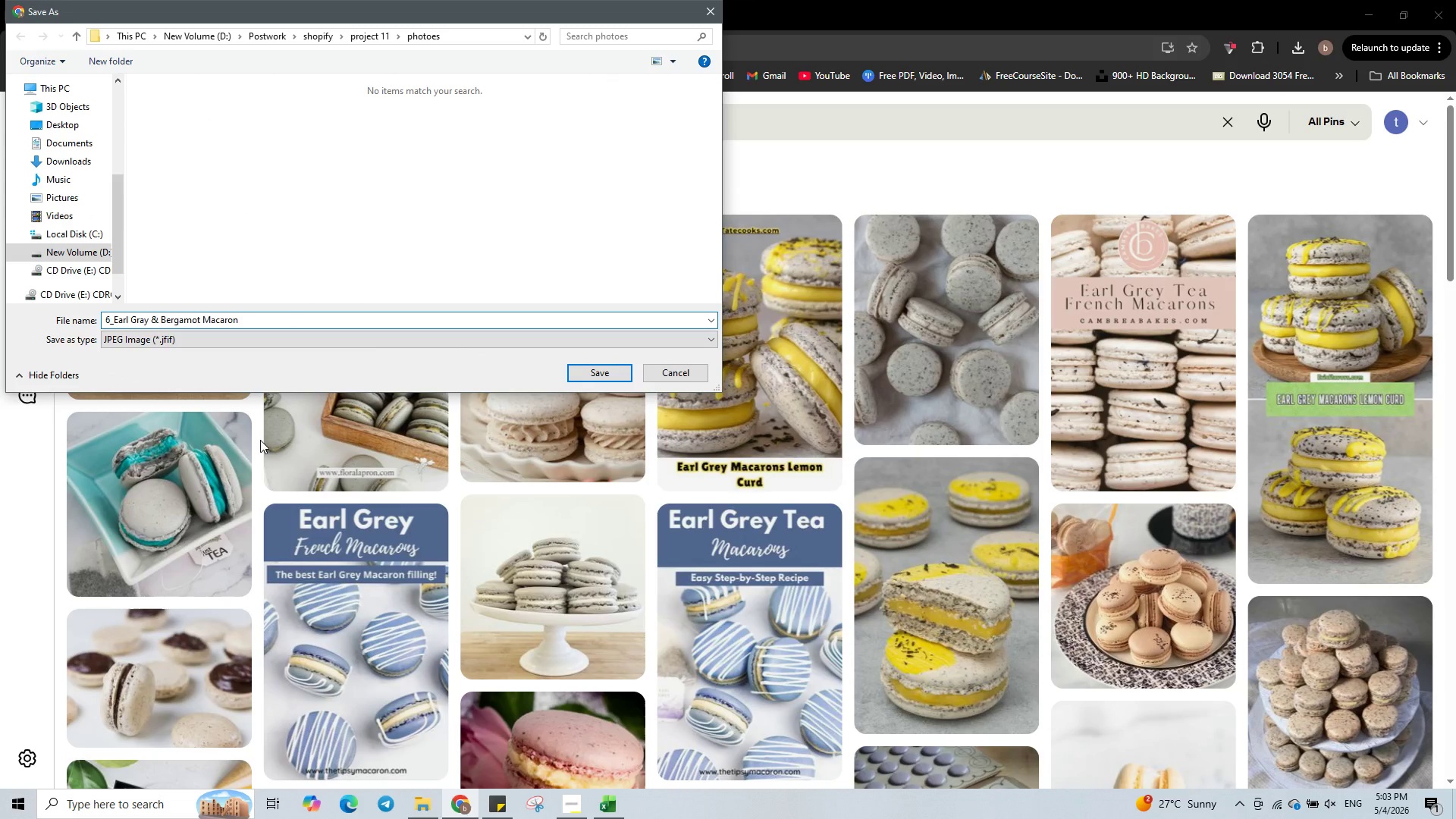 
type(.jpg)
 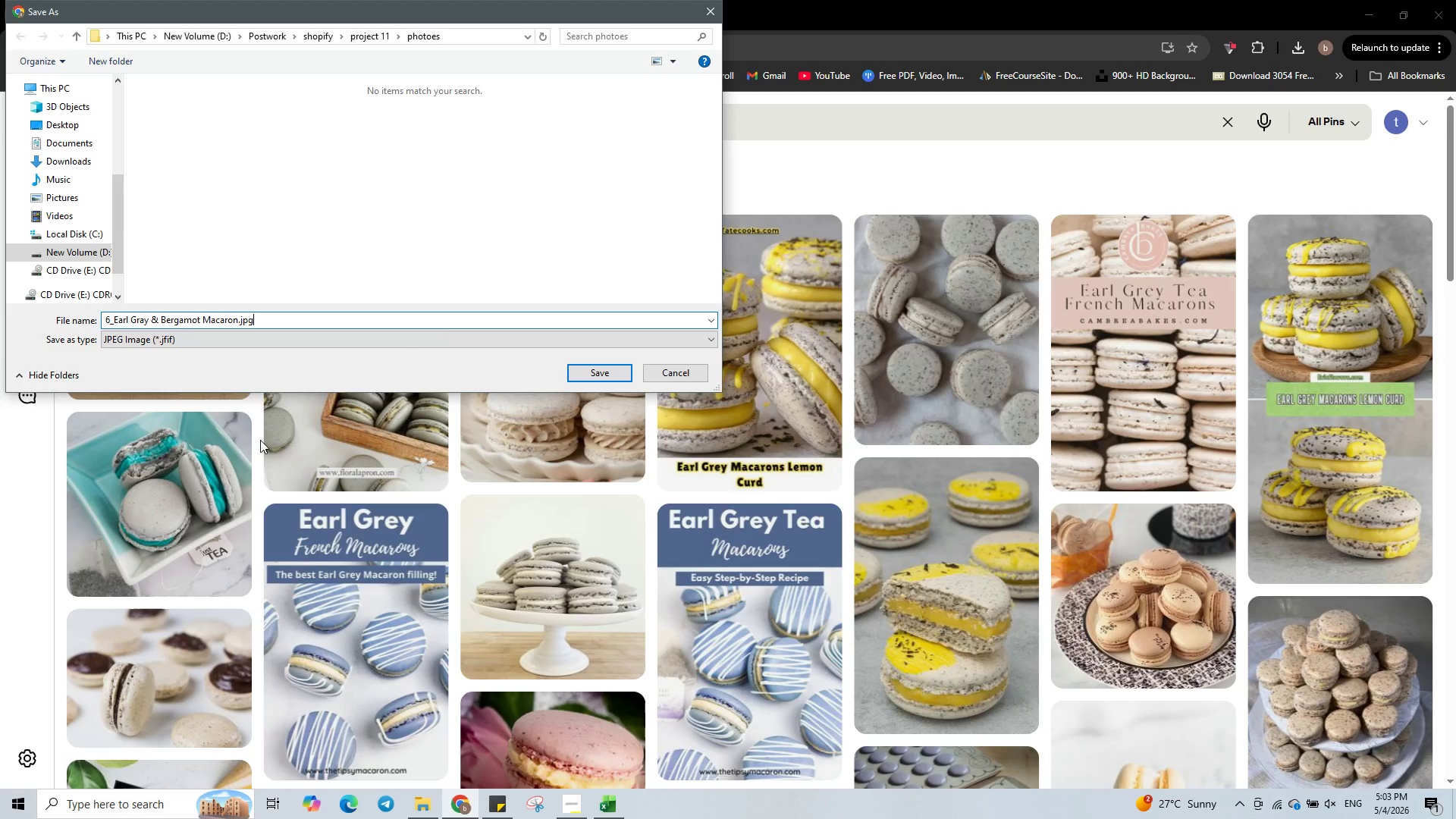 
key(Enter)
 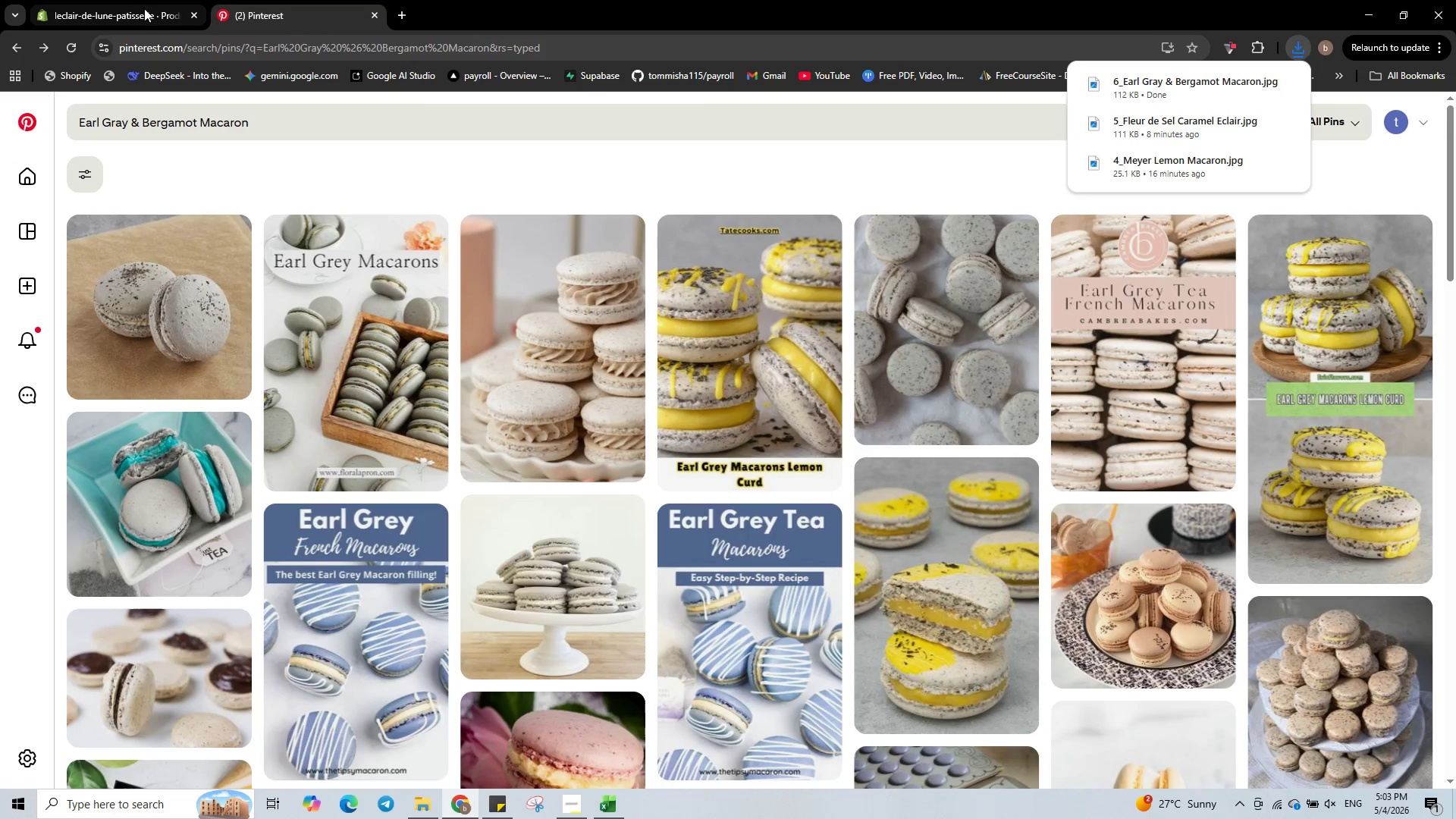 
left_click([143, 7])
 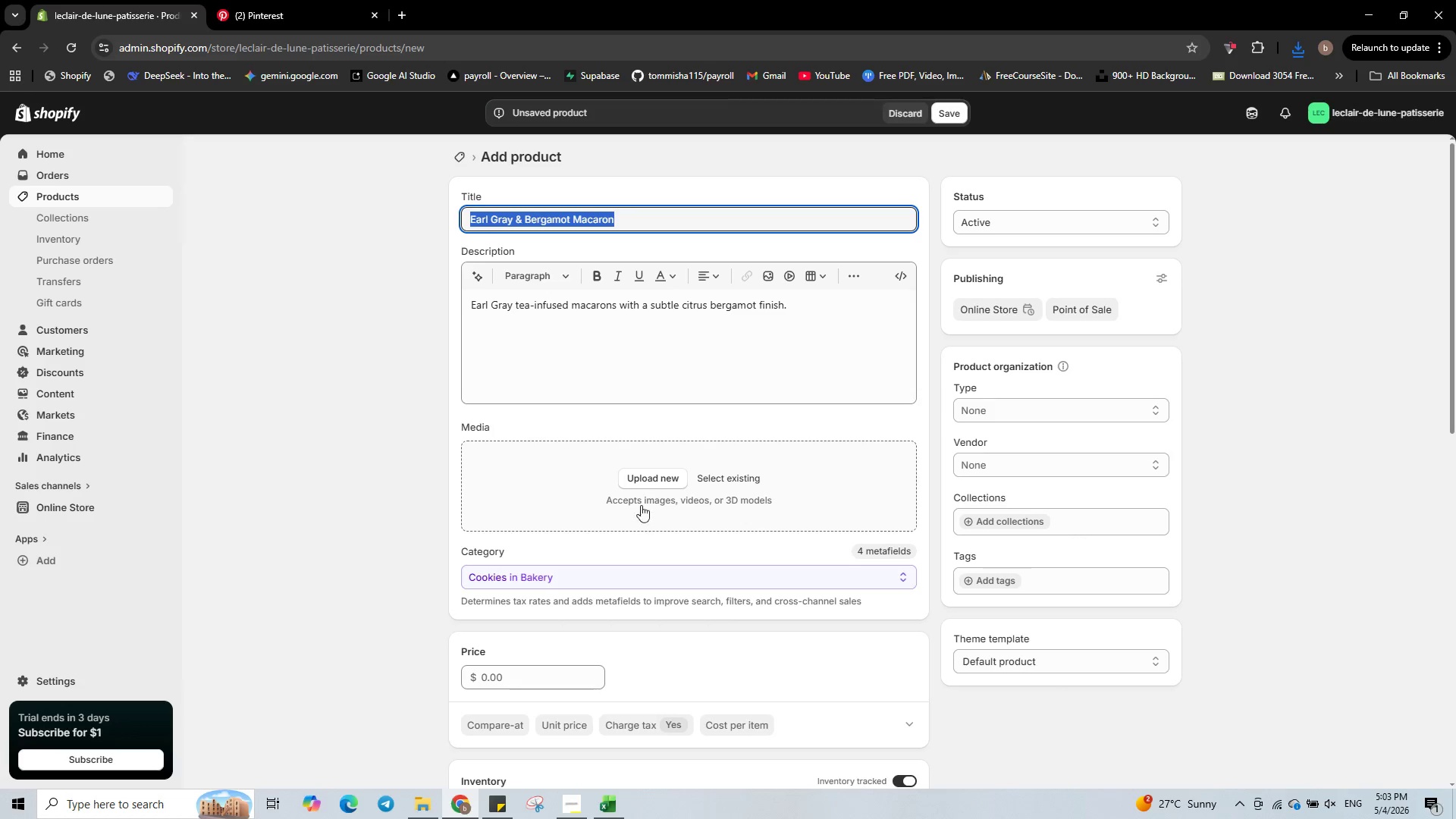 
left_click([653, 479])
 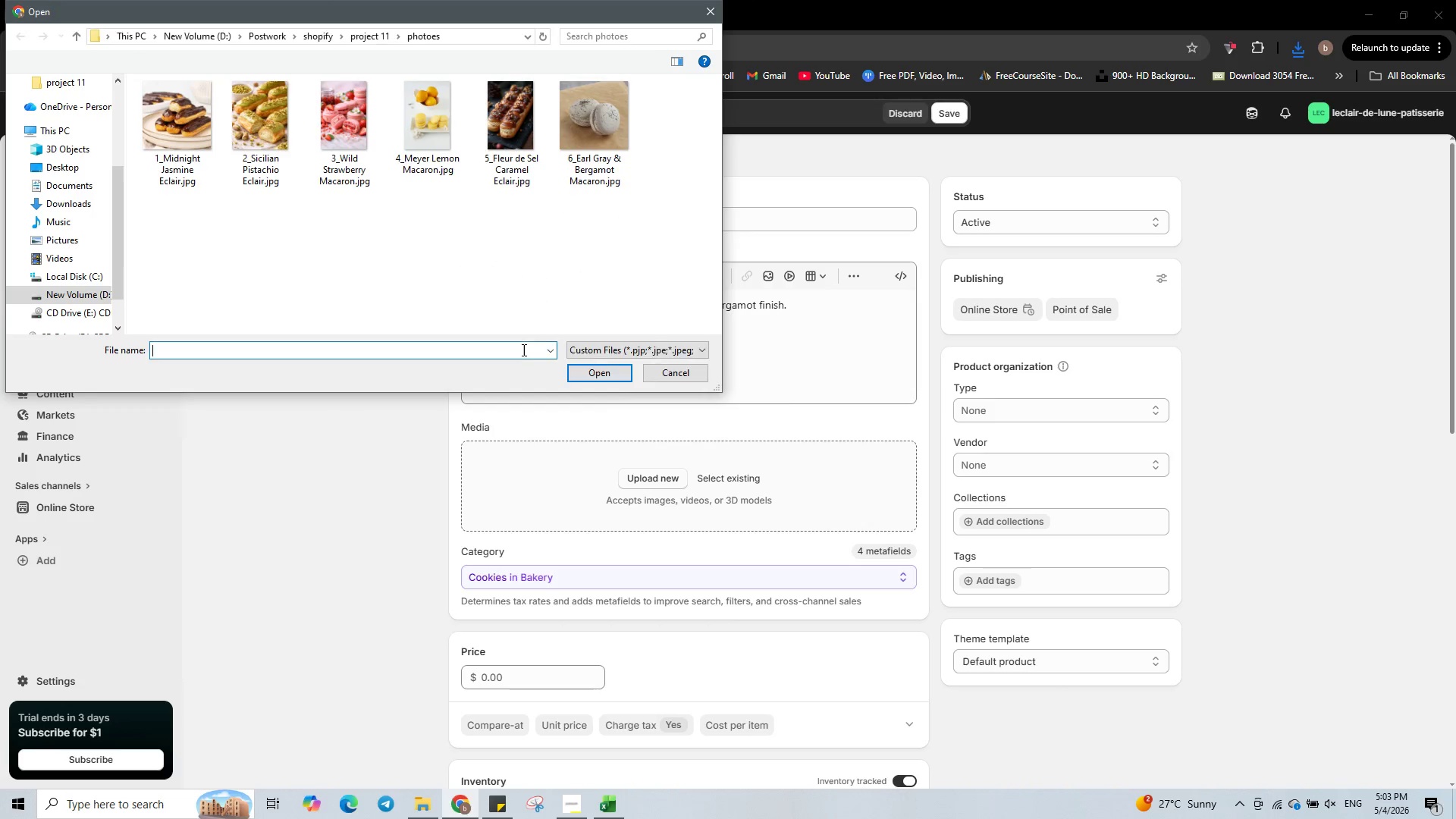 
left_click([592, 149])
 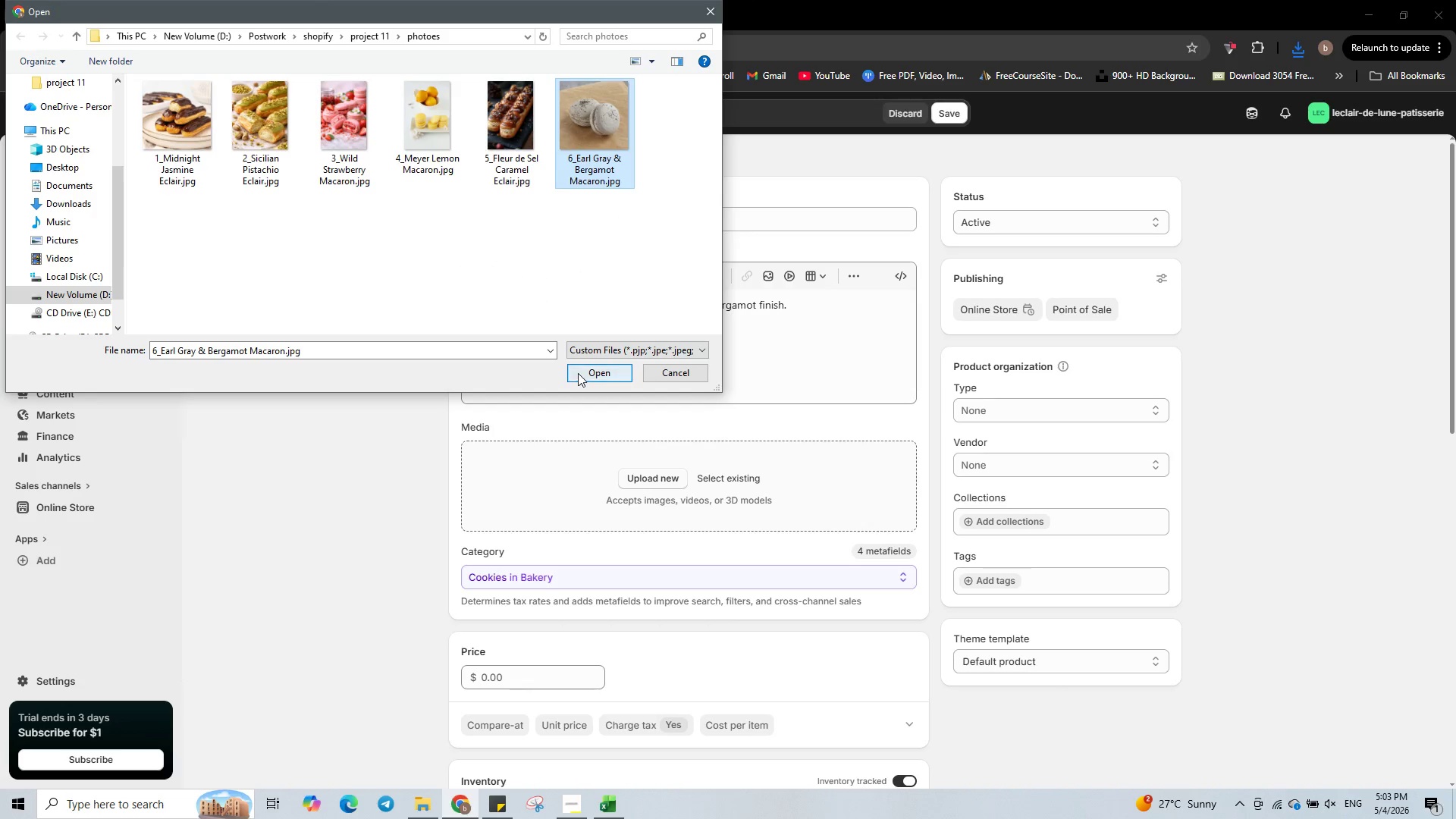 
left_click([582, 375])
 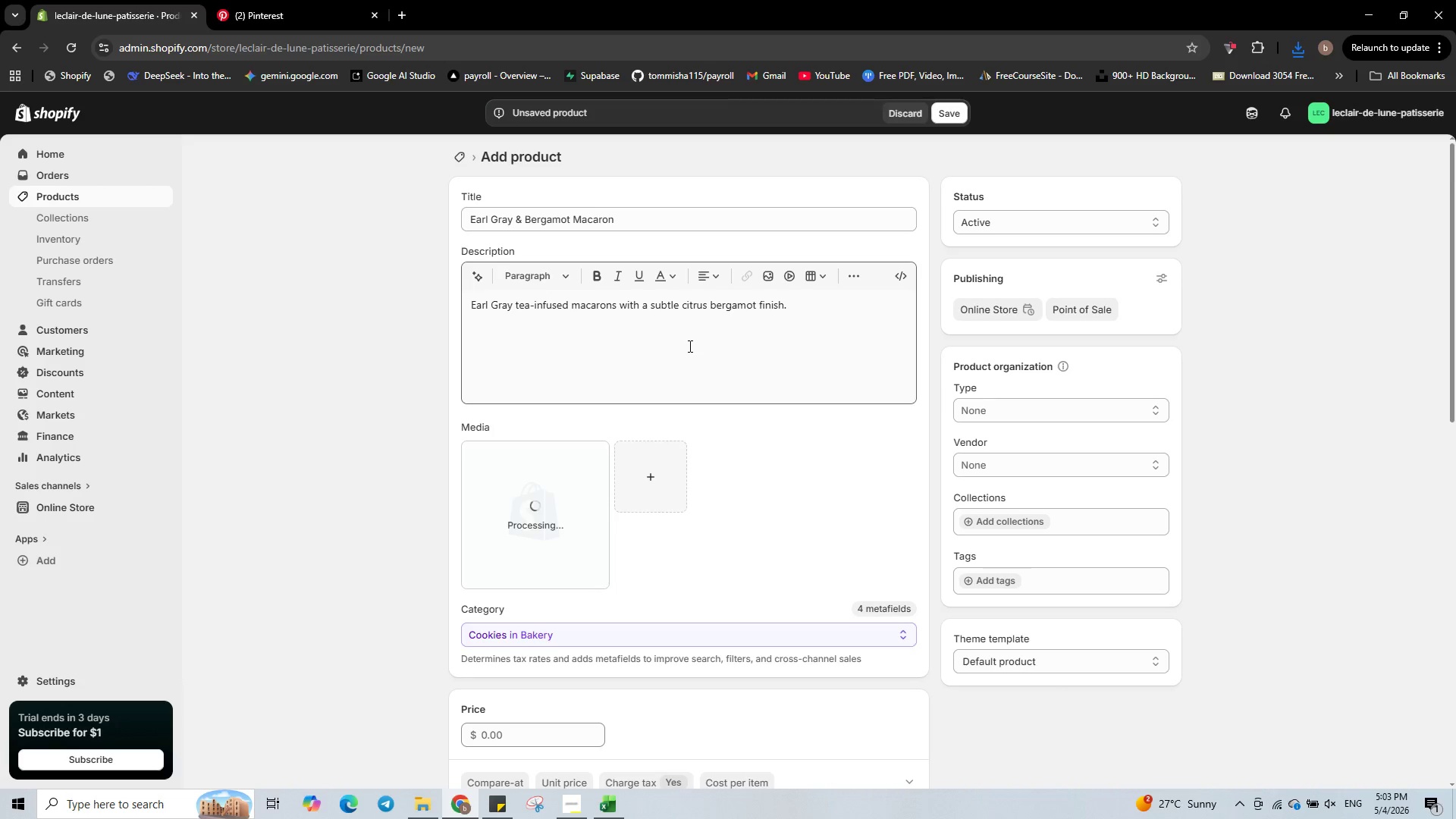 
wait(5.34)
 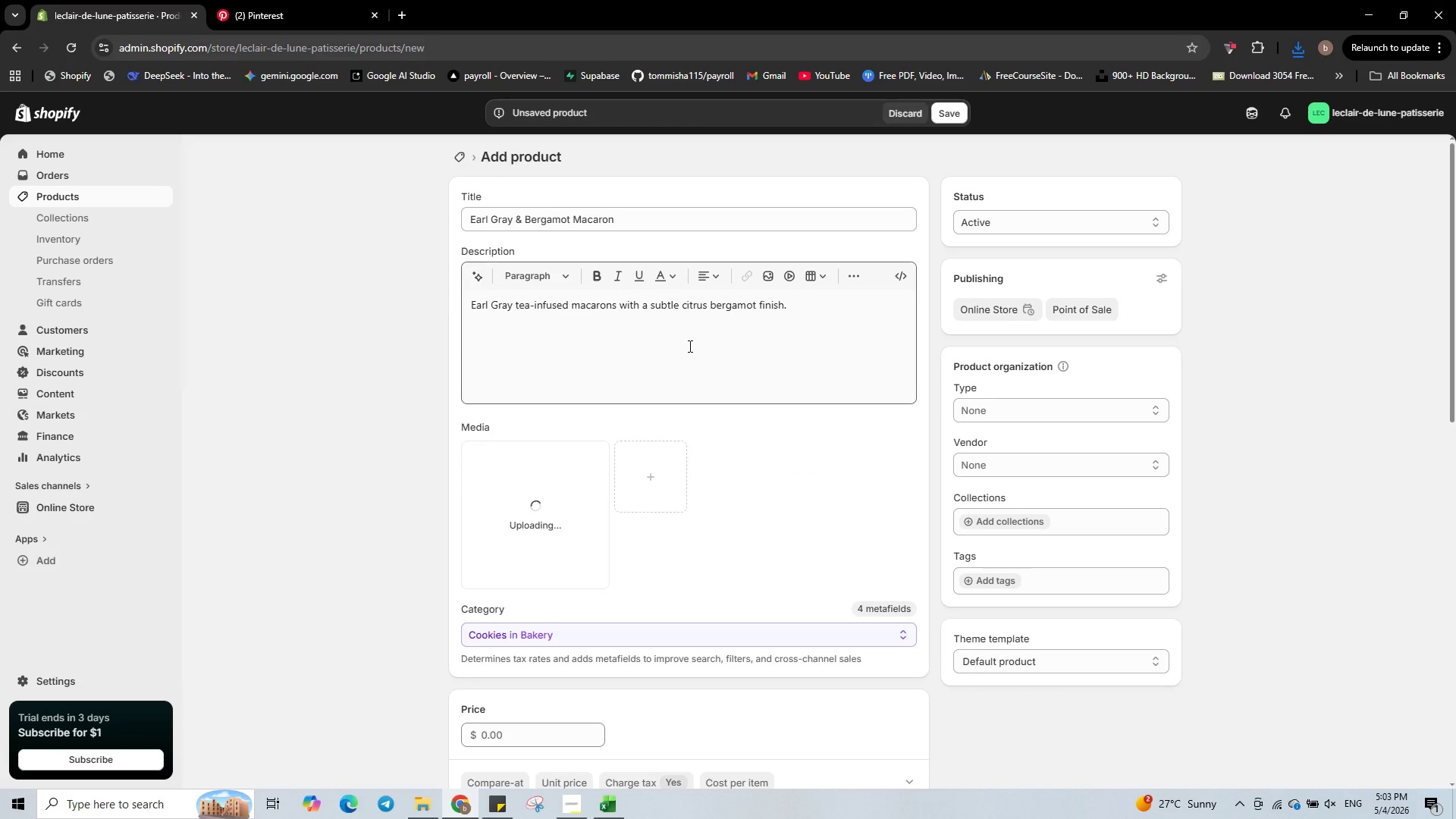 
left_click([988, 579])
 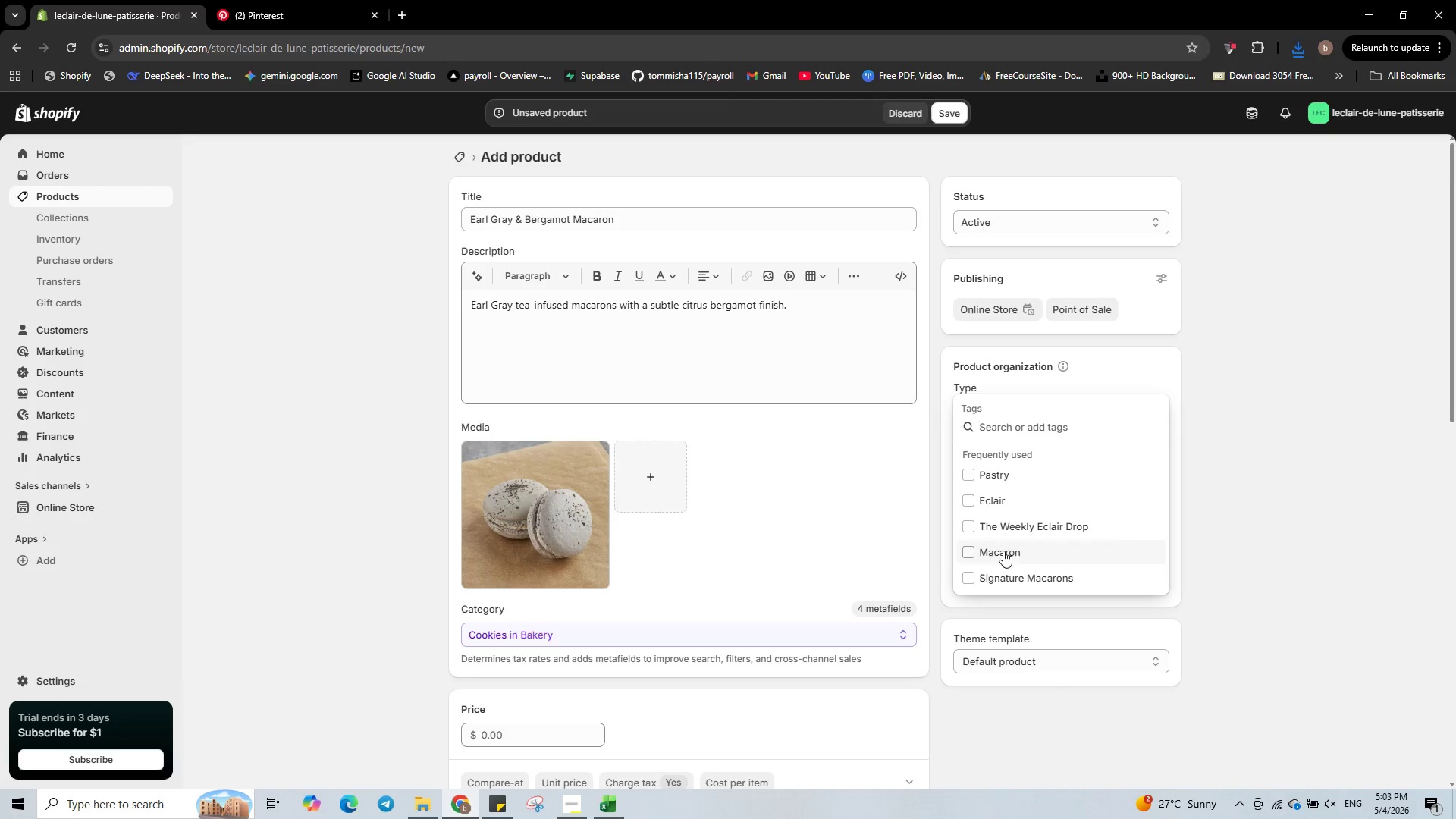 
left_click([1003, 551])
 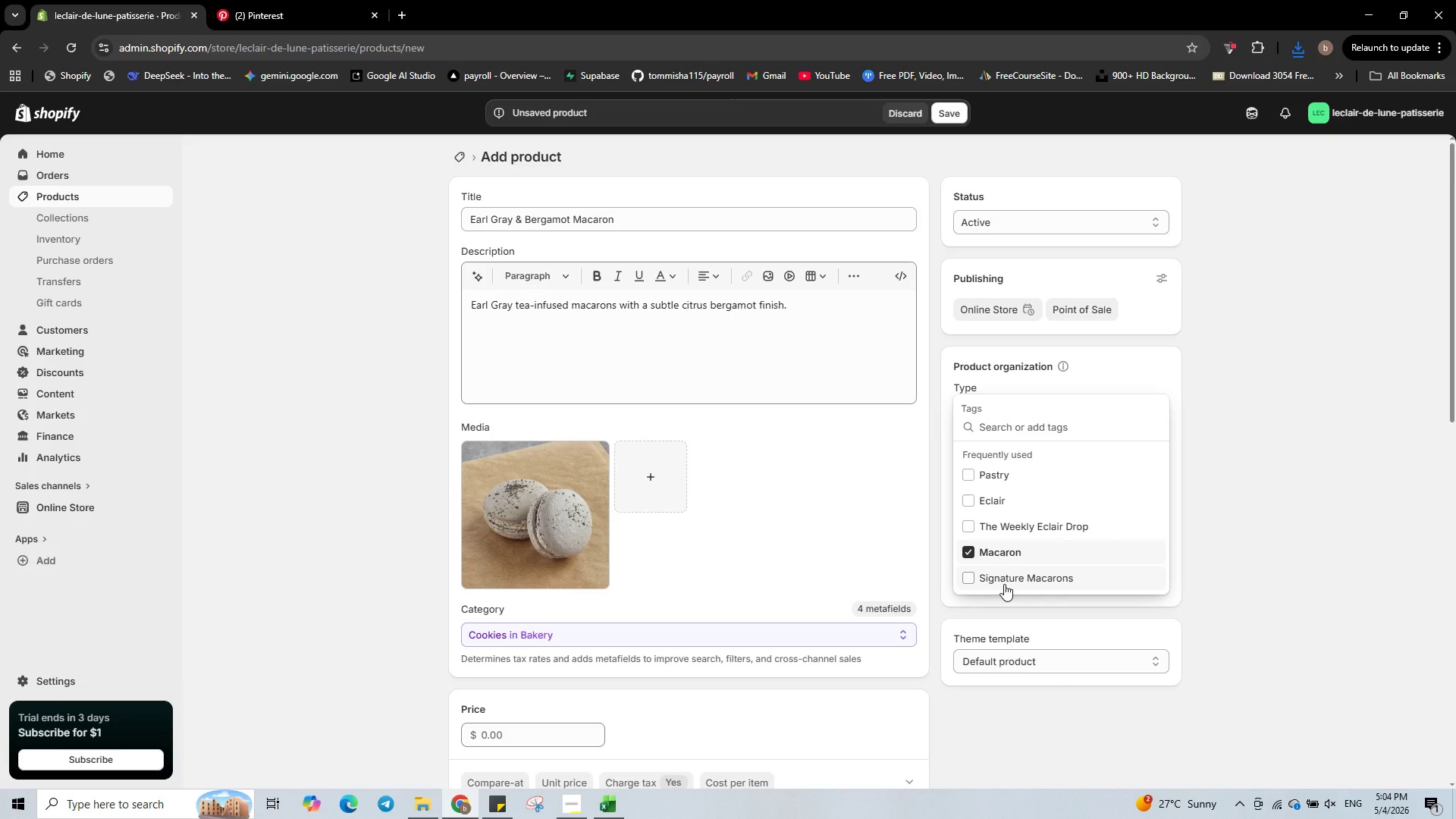 
left_click([1004, 584])
 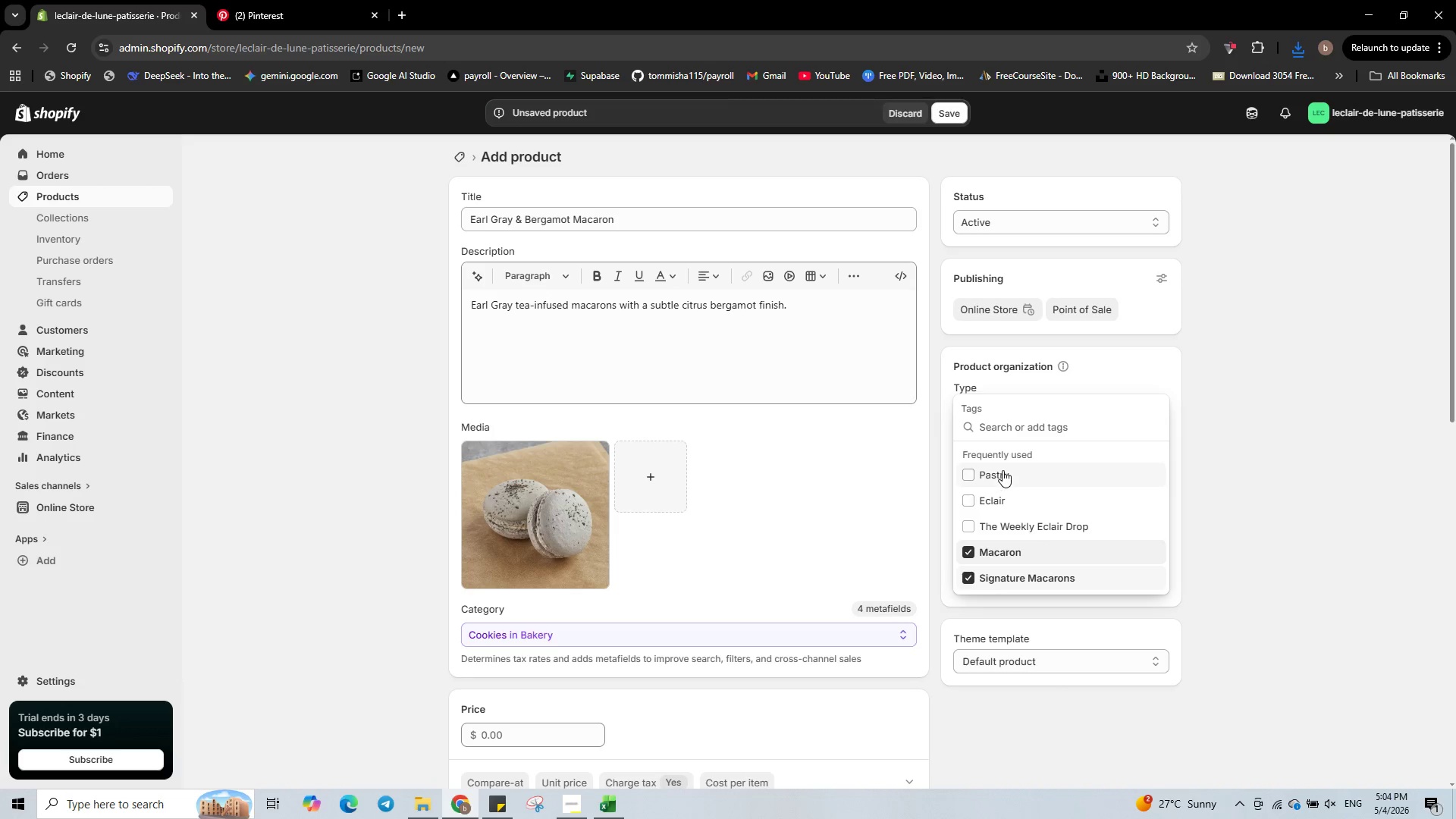 
left_click([1003, 470])
 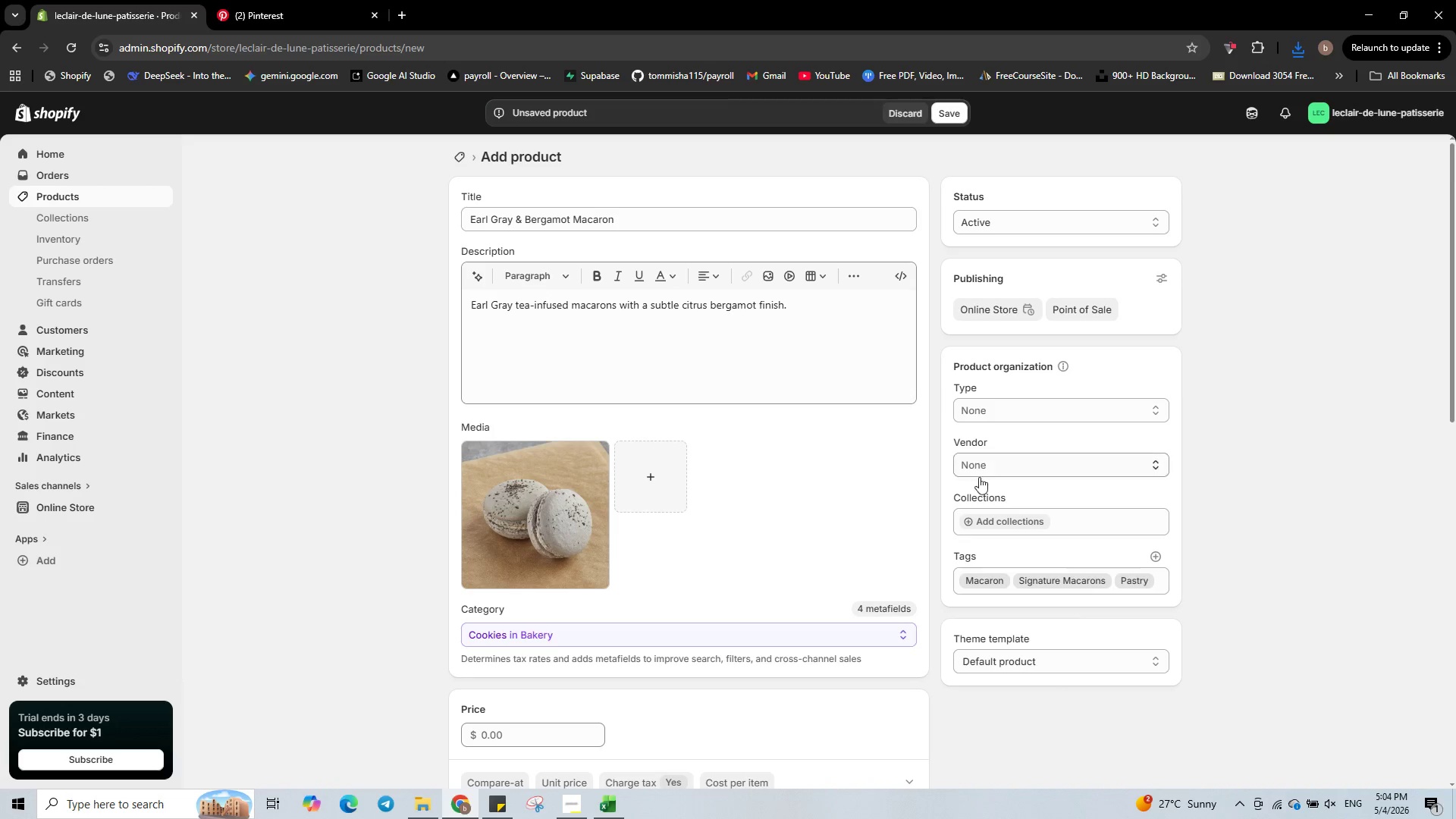 
scroll: coordinate [666, 490], scroll_direction: down, amount: 7.0
 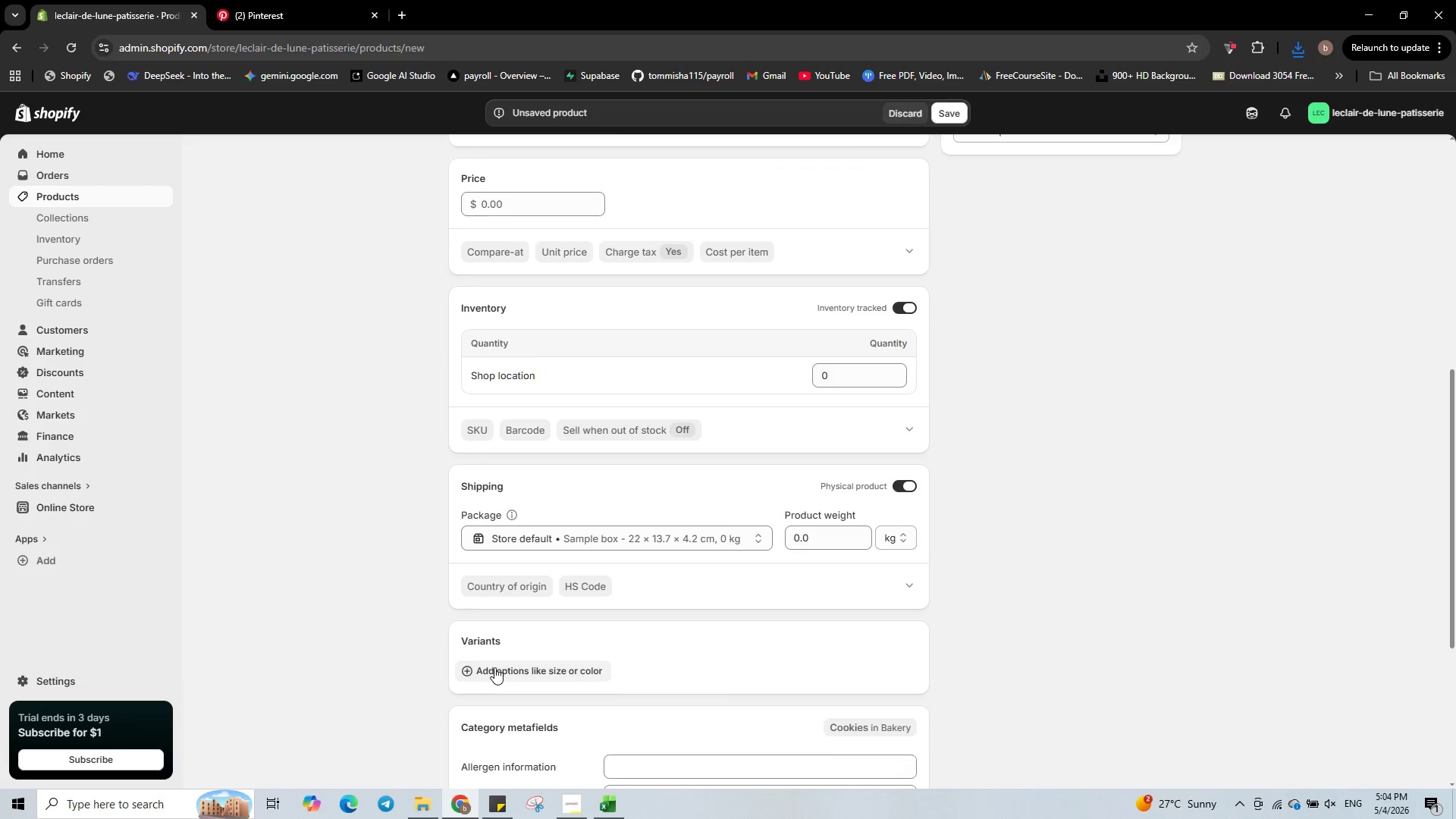 
left_click([496, 668])
 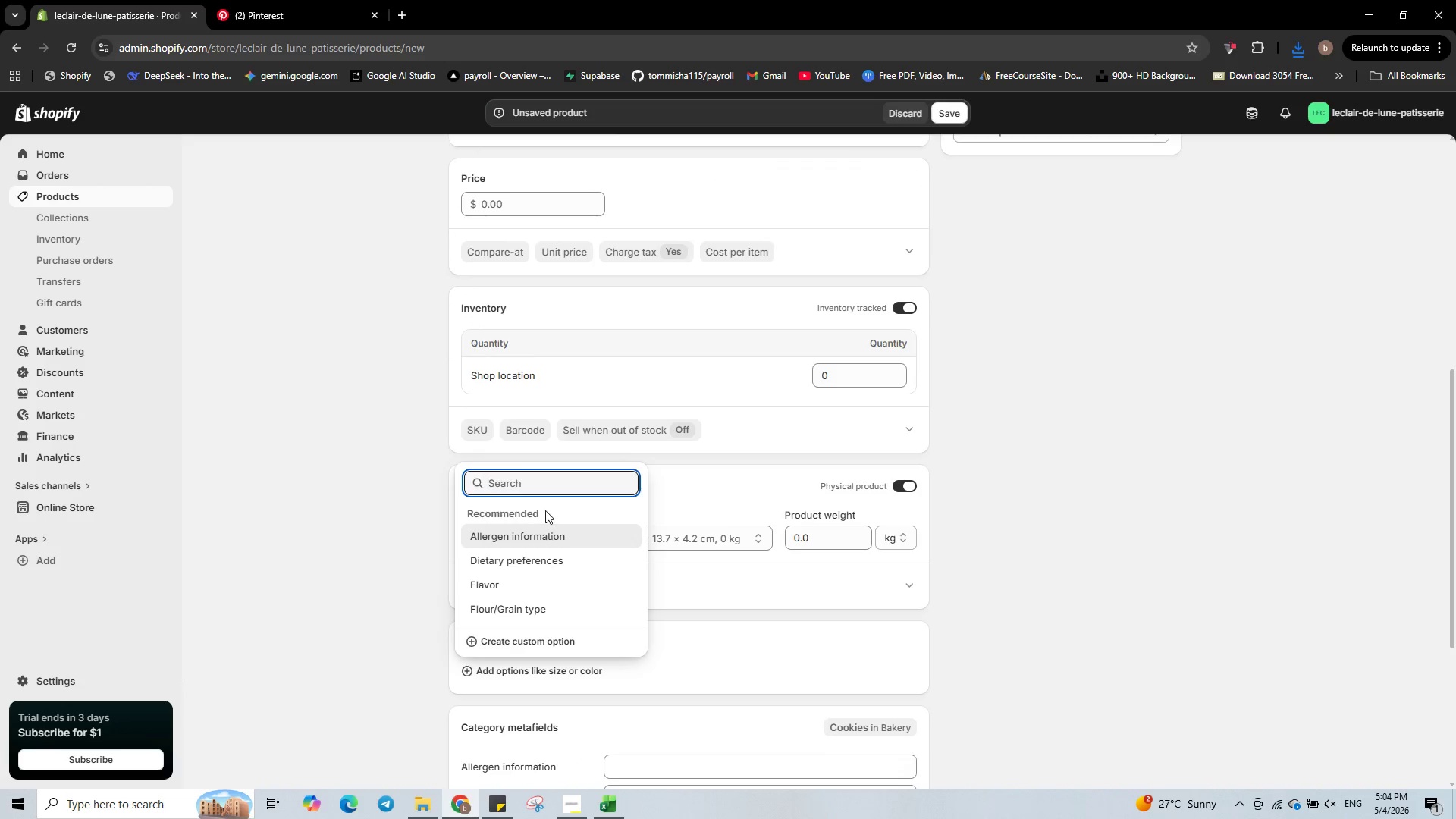 
type(Quantity)
 